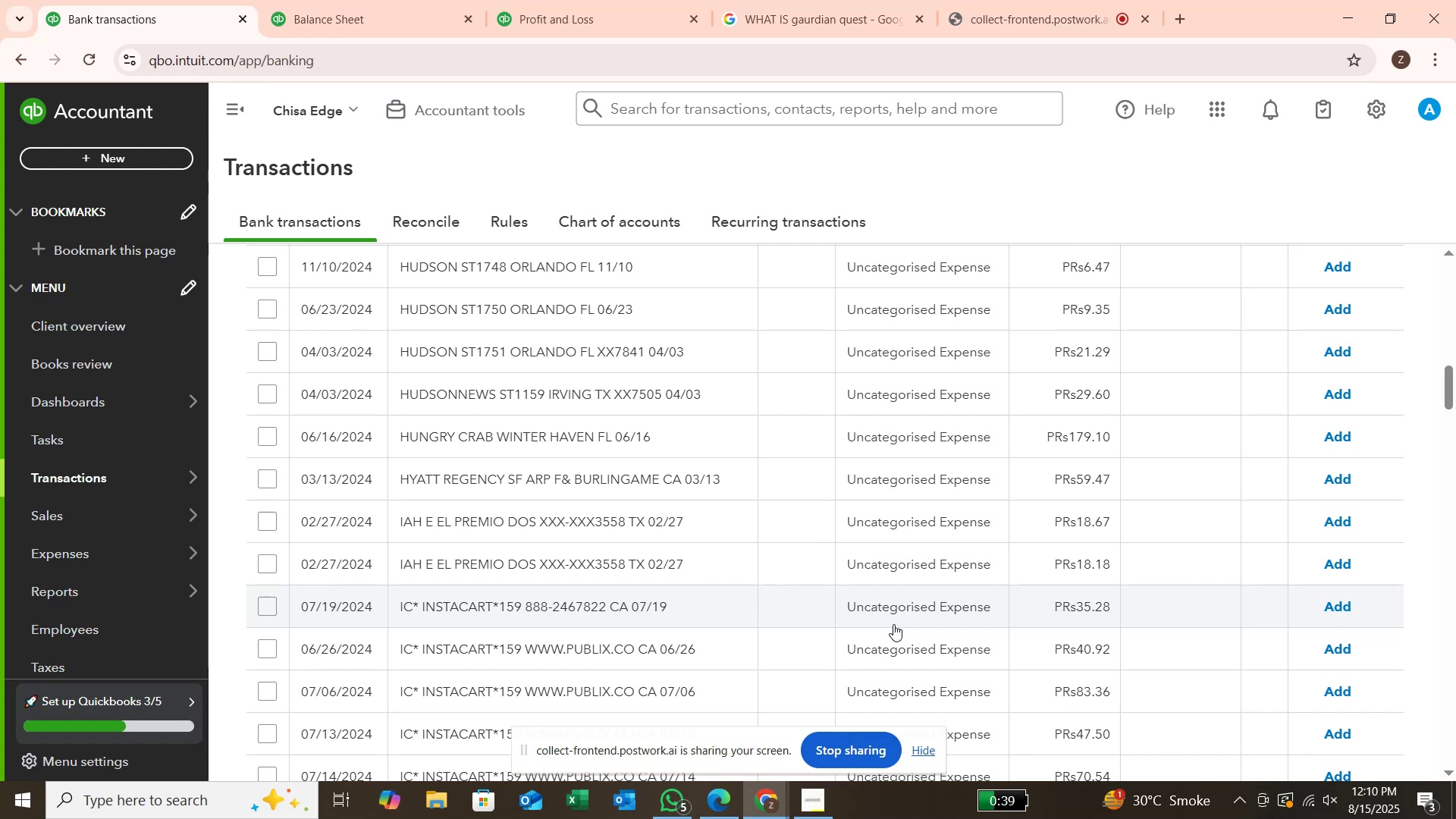 
scroll: coordinate [893, 619], scroll_direction: up, amount: 15.0
 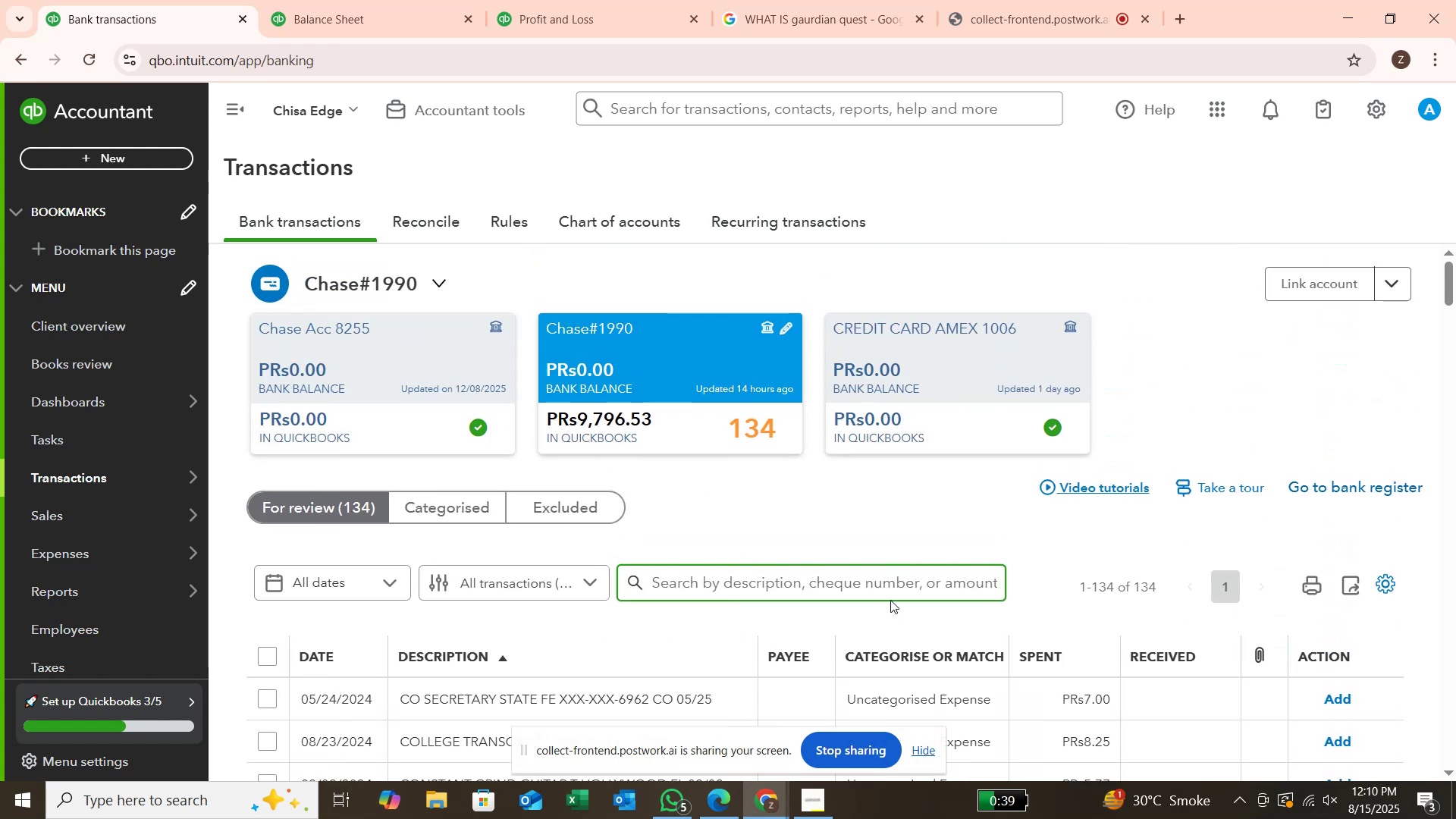 
left_click([890, 594])
 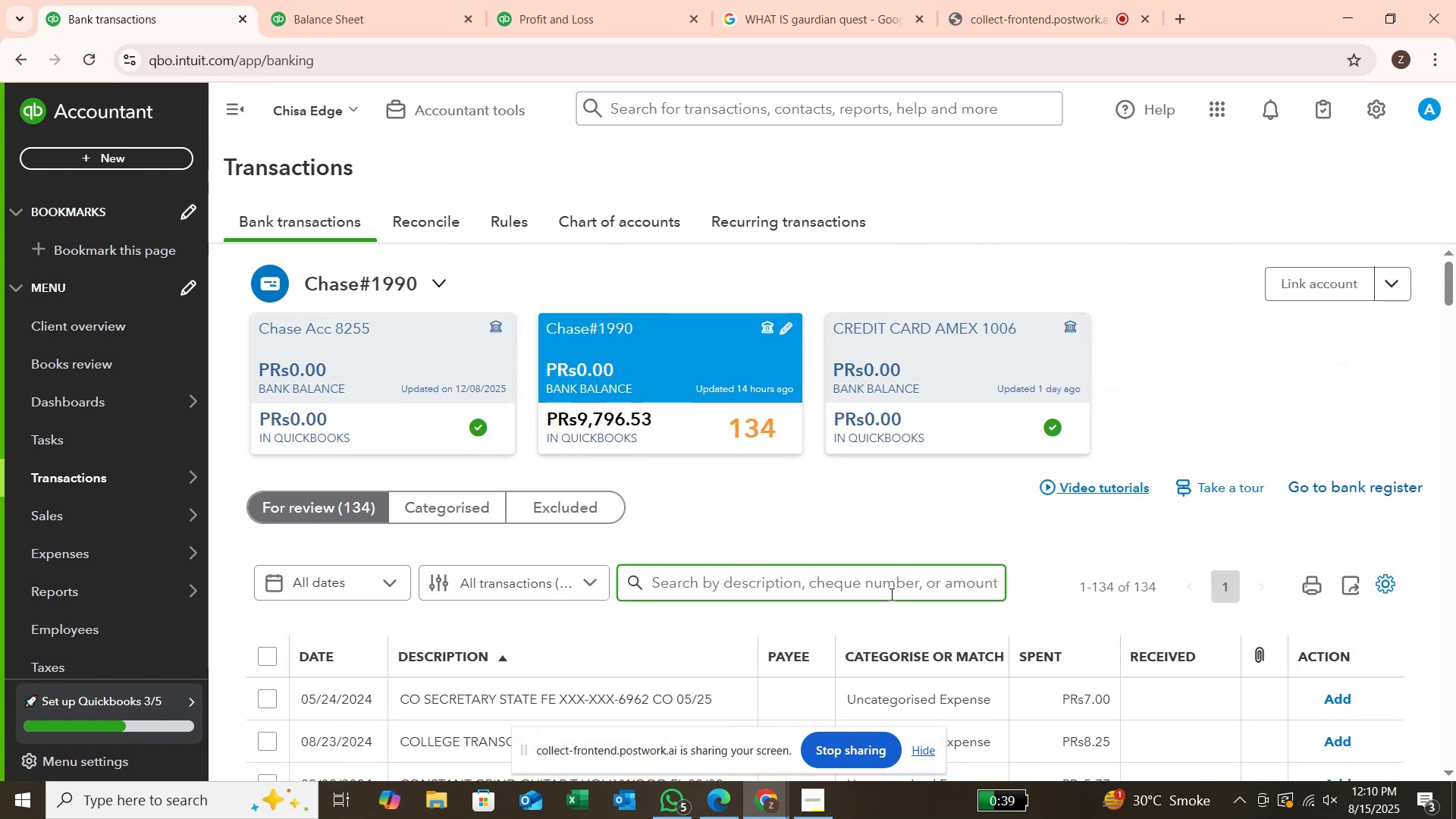 
type(ic)
 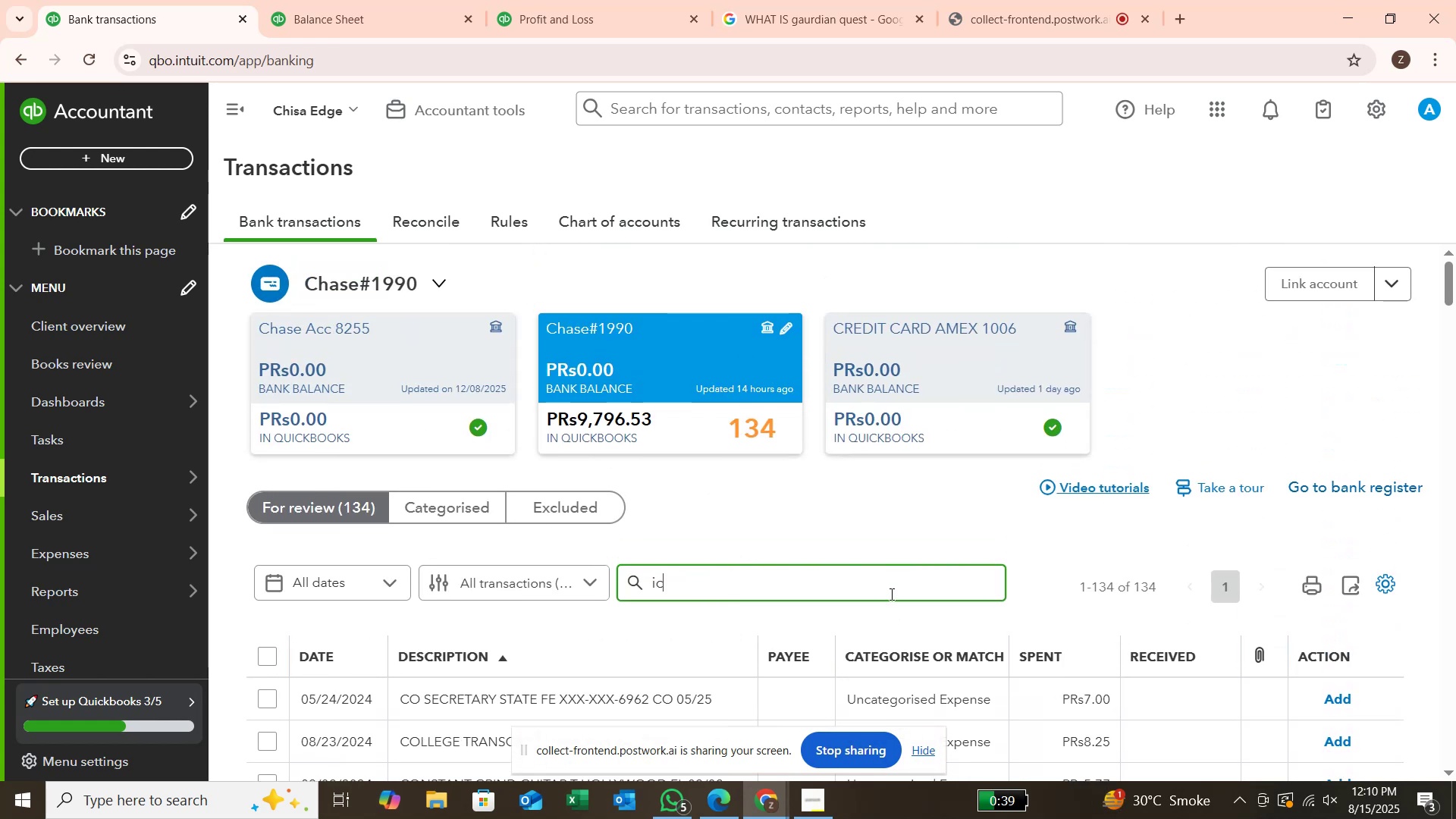 
key(Enter)
 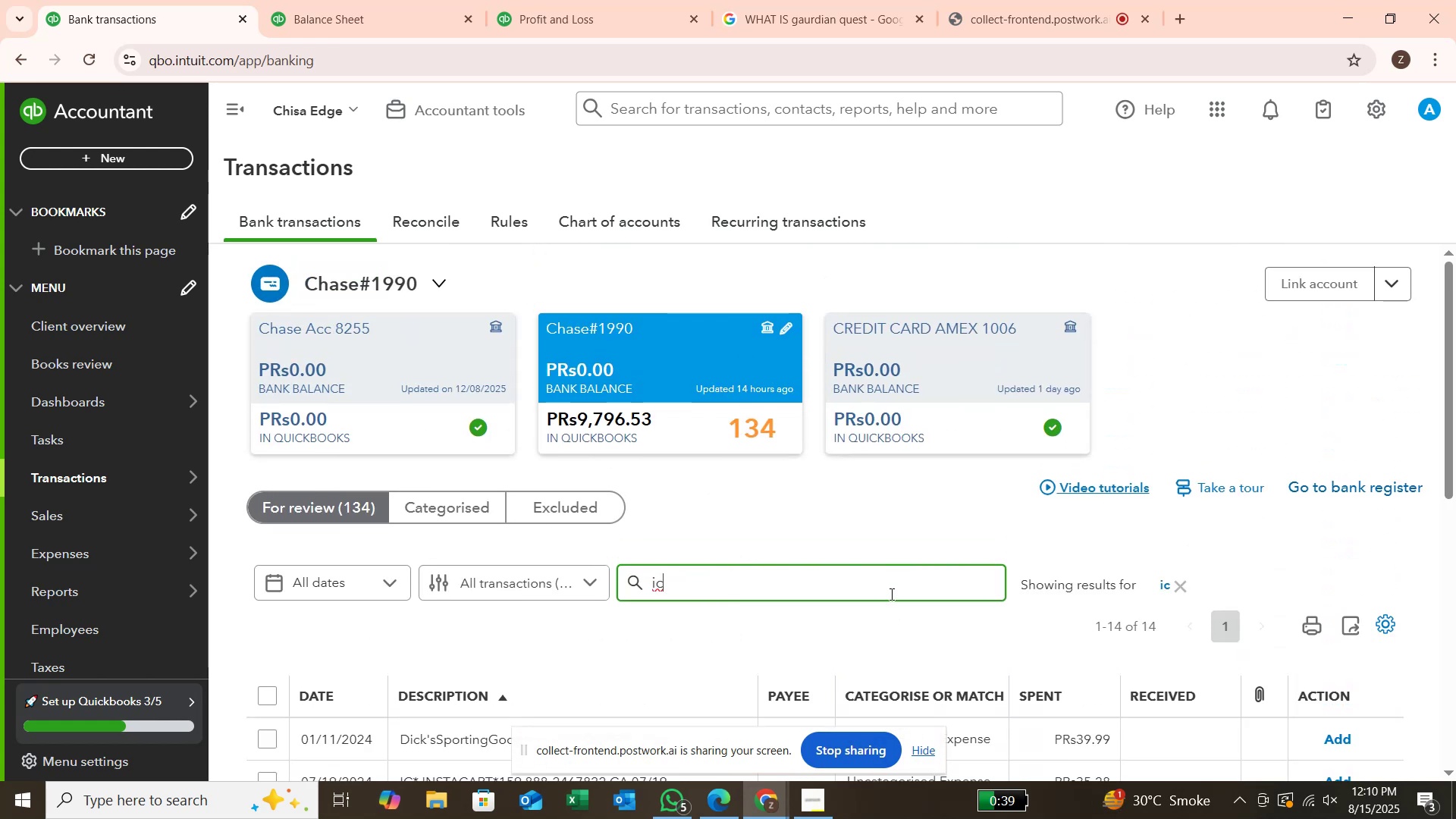 
scroll: coordinate [469, 497], scroll_direction: down, amount: 3.0
 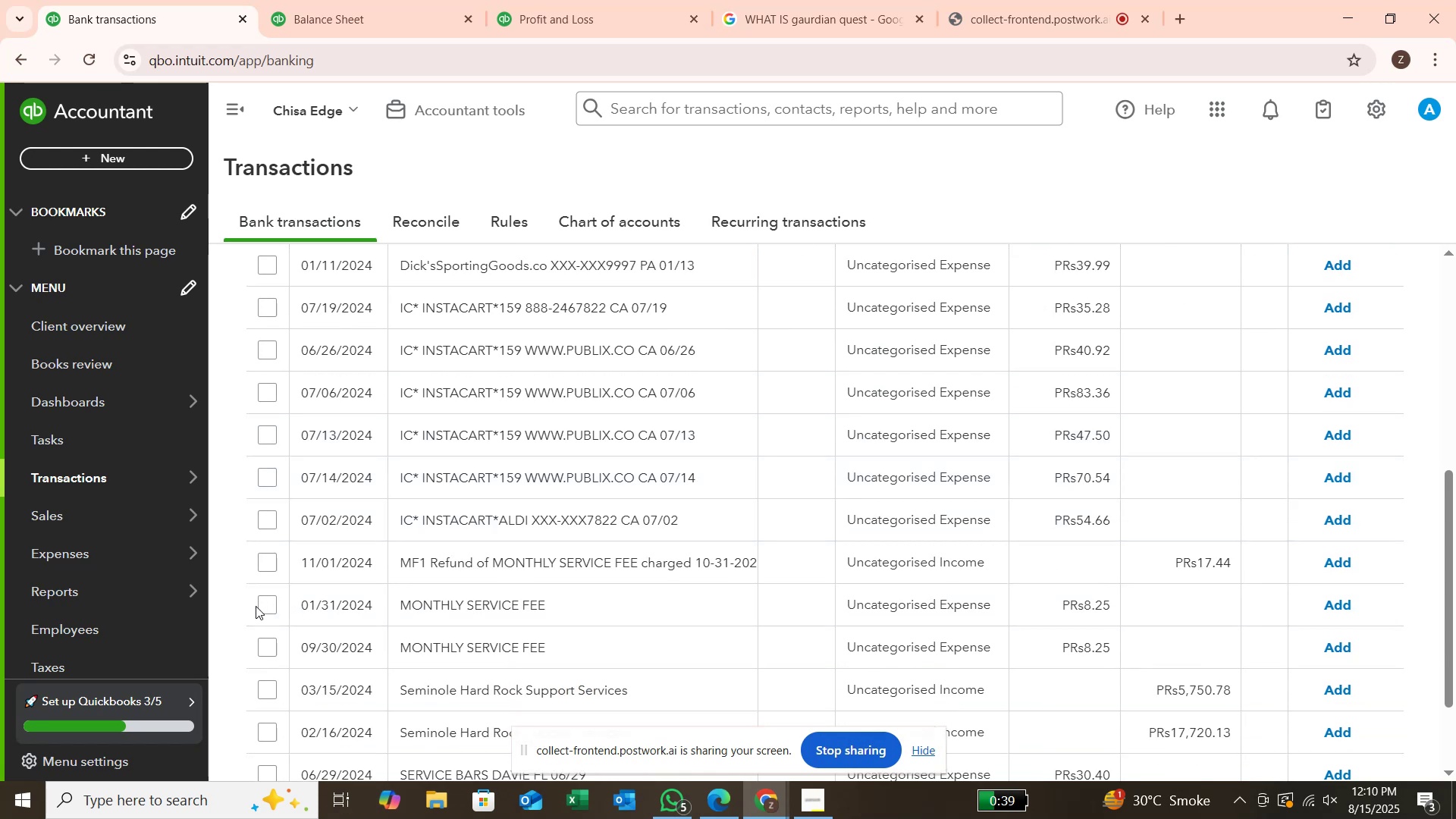 
left_click([268, 606])
 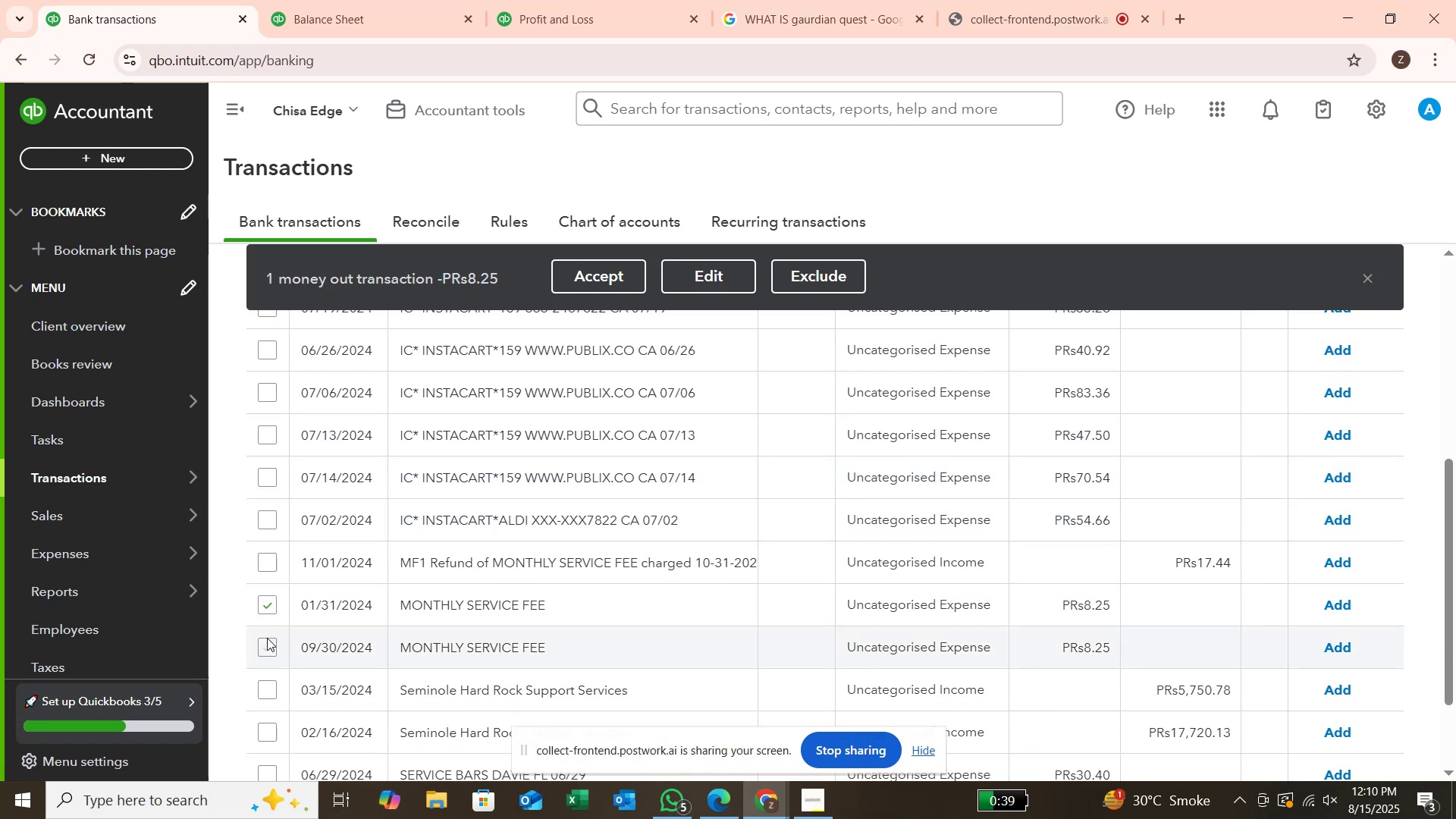 
left_click([267, 639])
 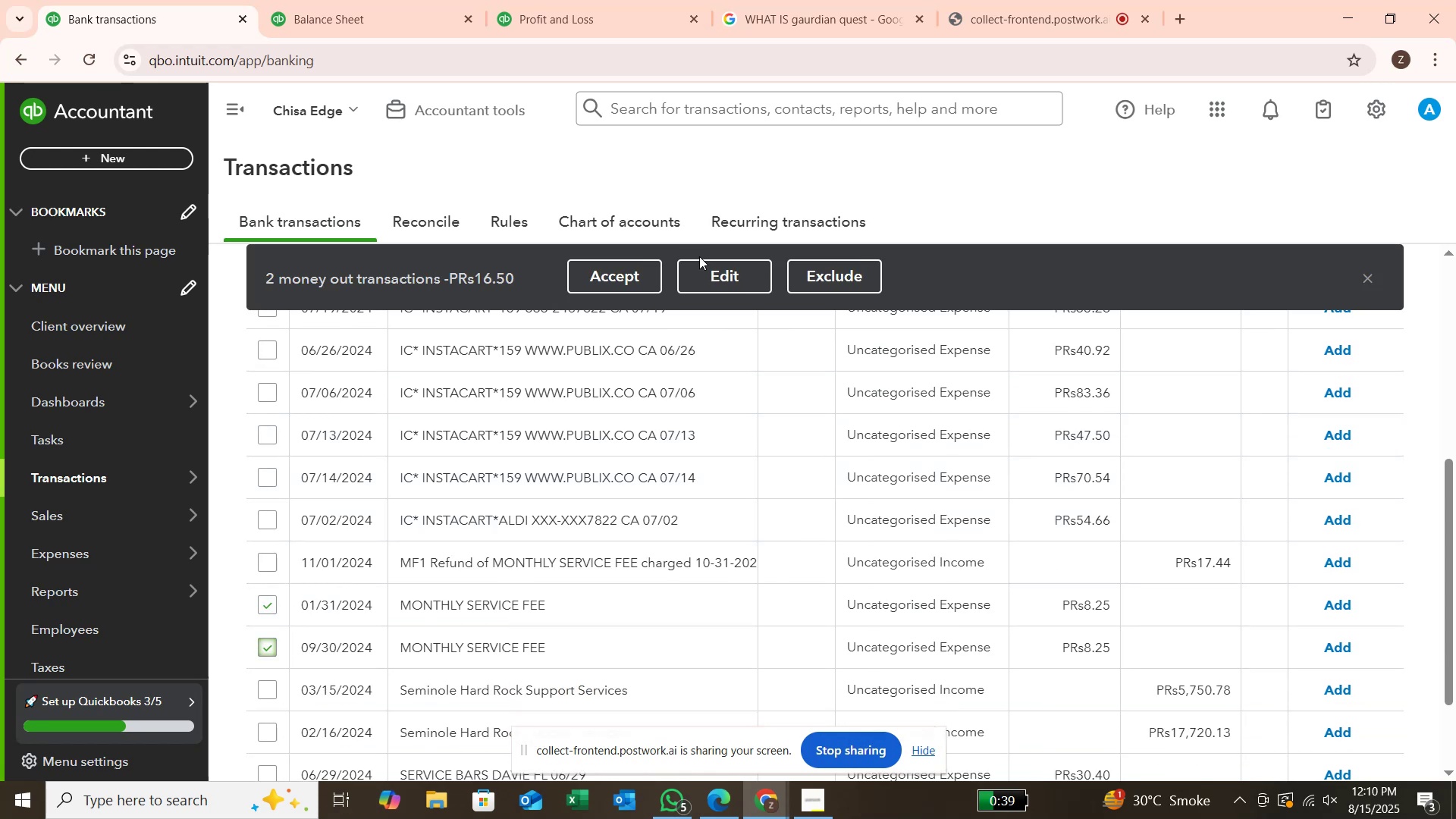 
left_click([706, 262])
 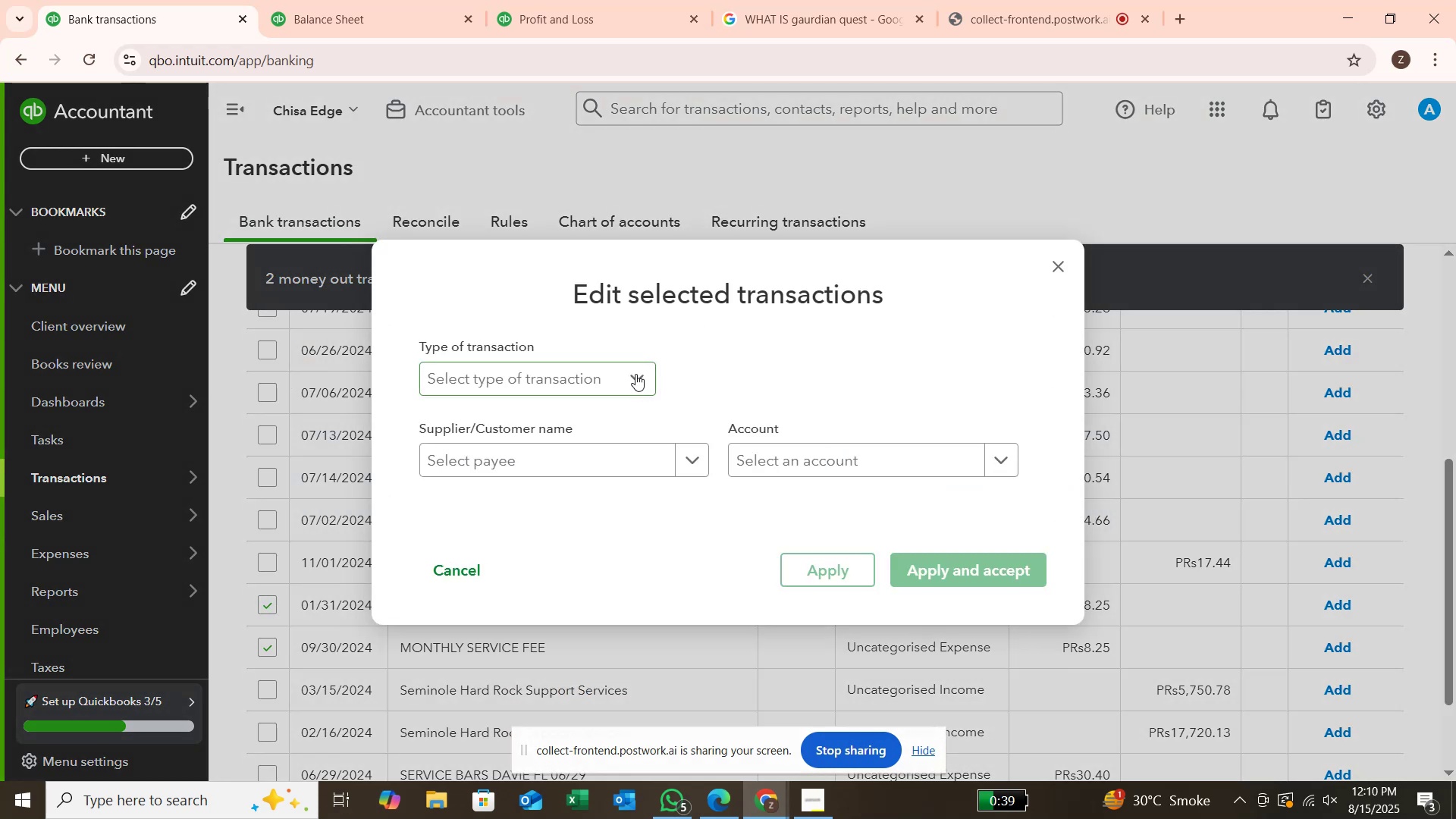 
left_click([635, 374])
 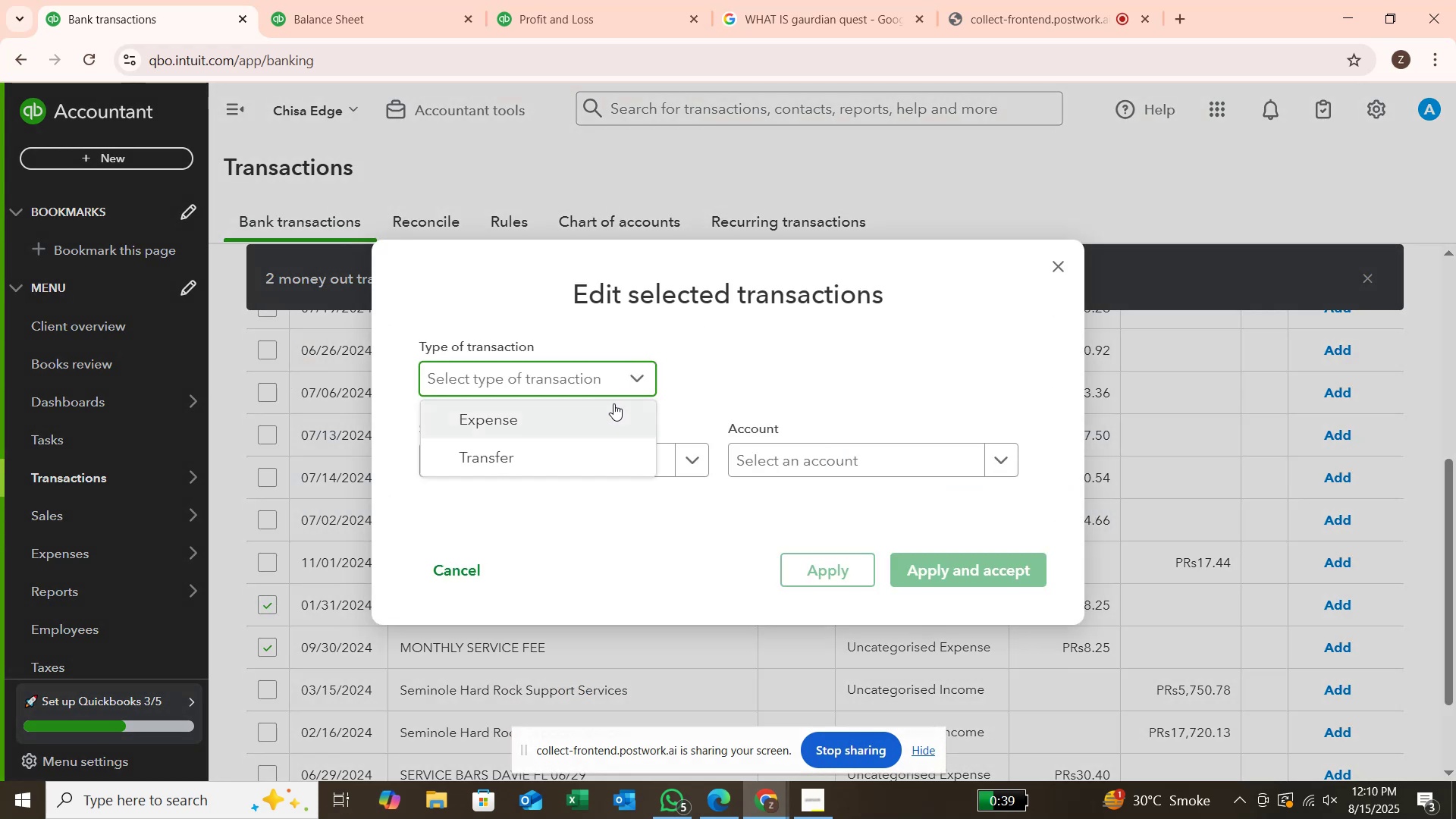 
left_click([613, 404])
 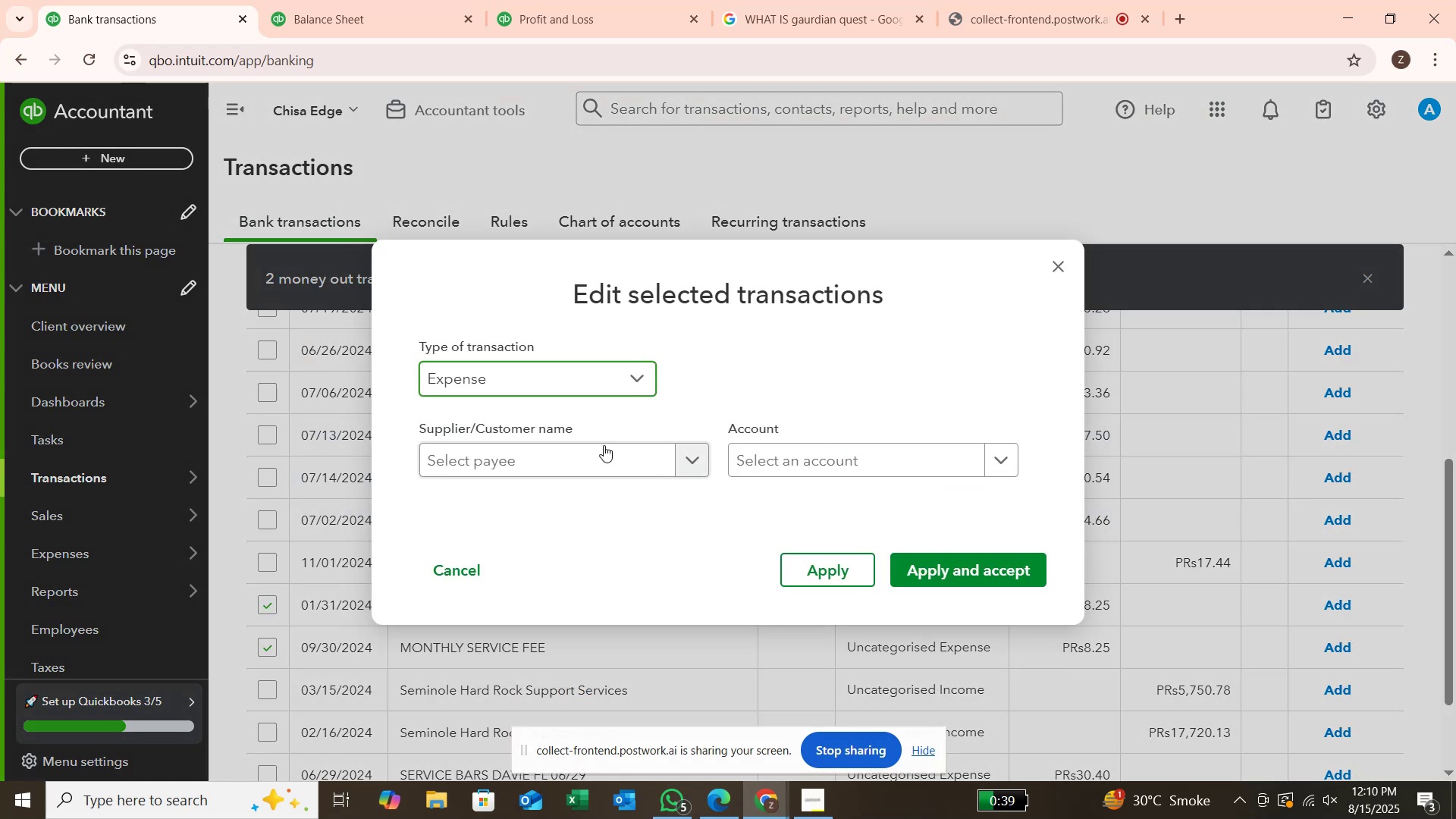 
left_click([604, 445])
 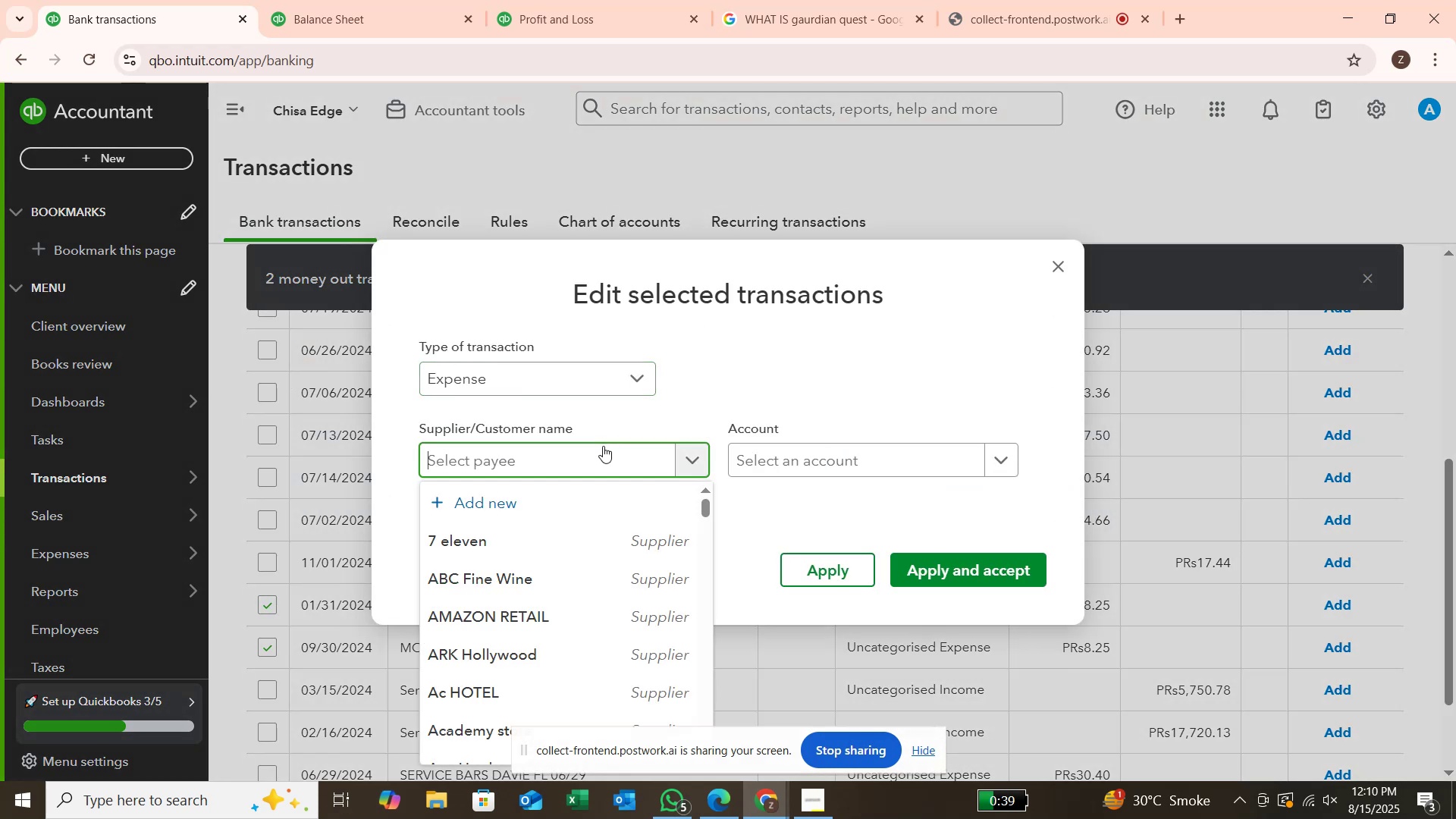 
type(mo)
key(Backspace)
key(Backspace)
type(SE)
key(Backspace)
type(ervice Fee)
 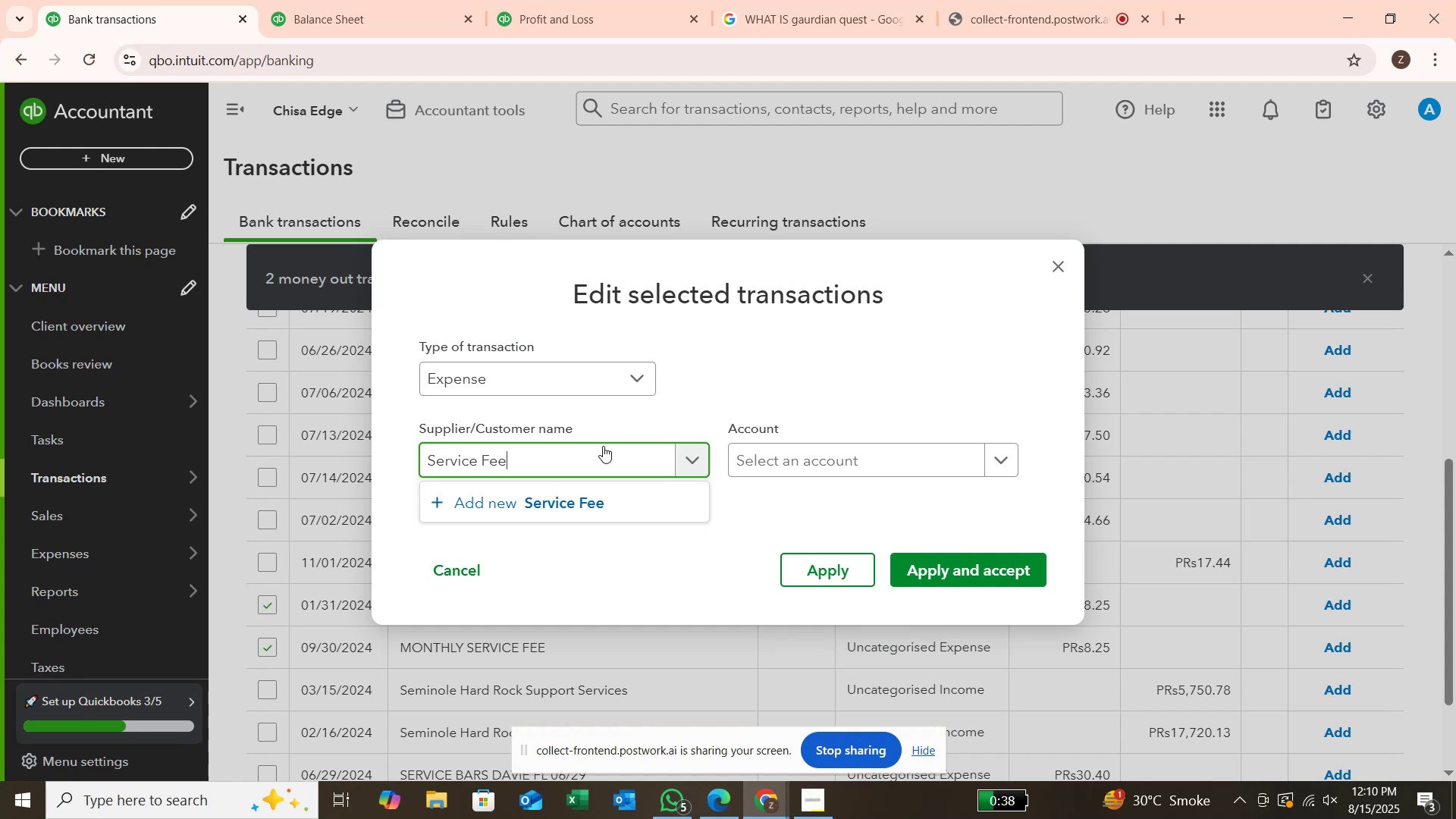 
key(Enter)
 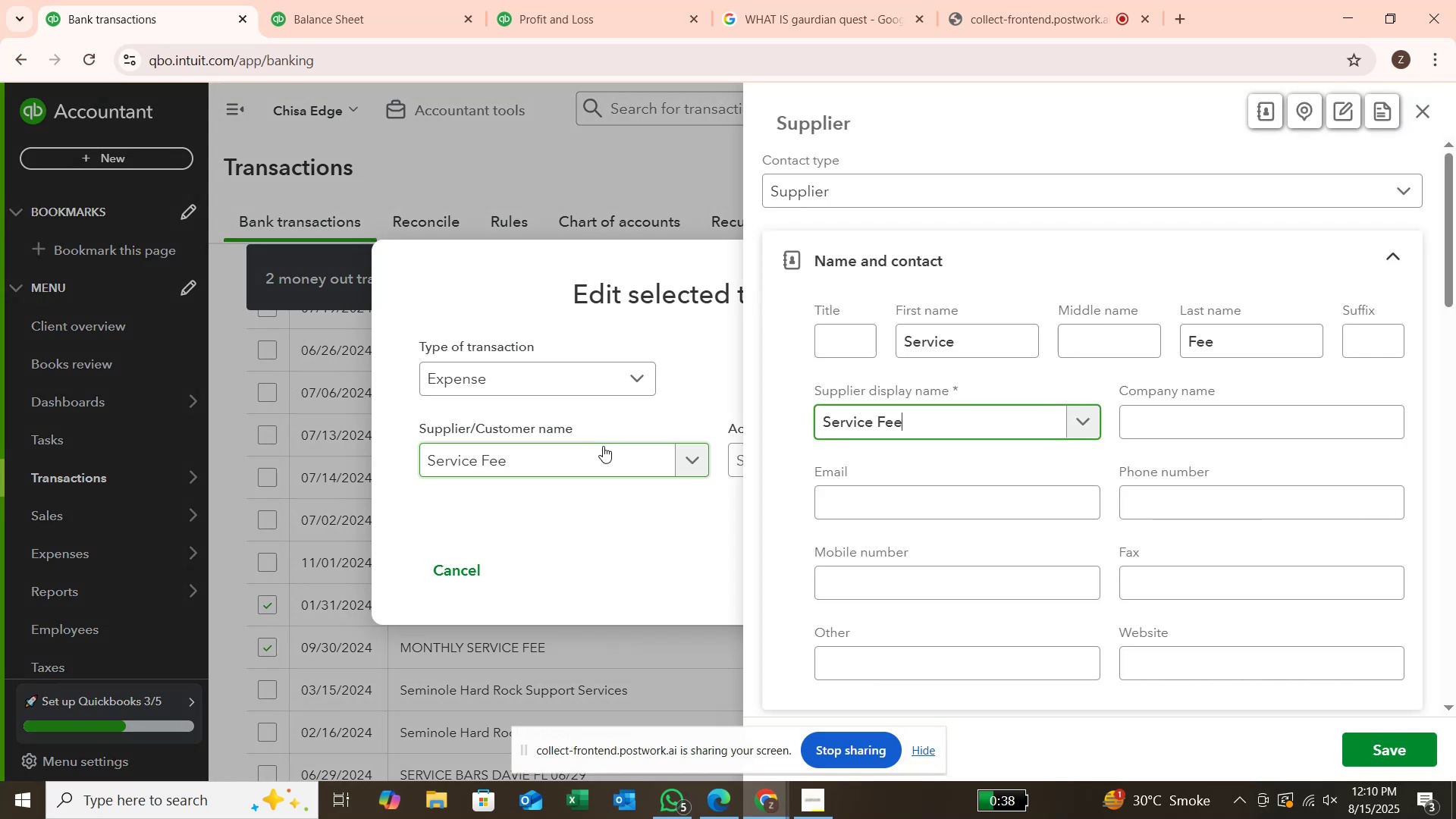 
key(Enter)
 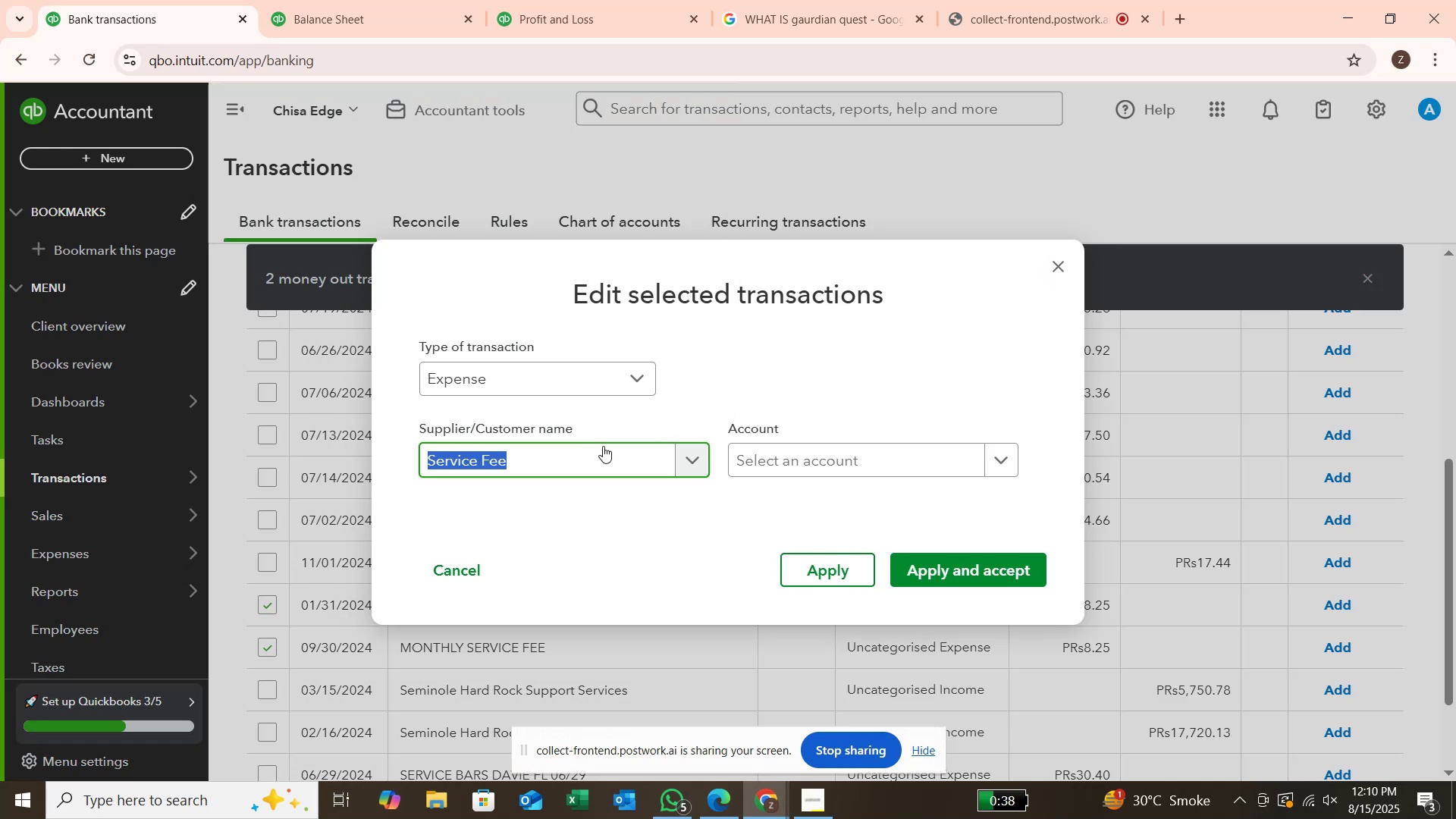 
wait(5.24)
 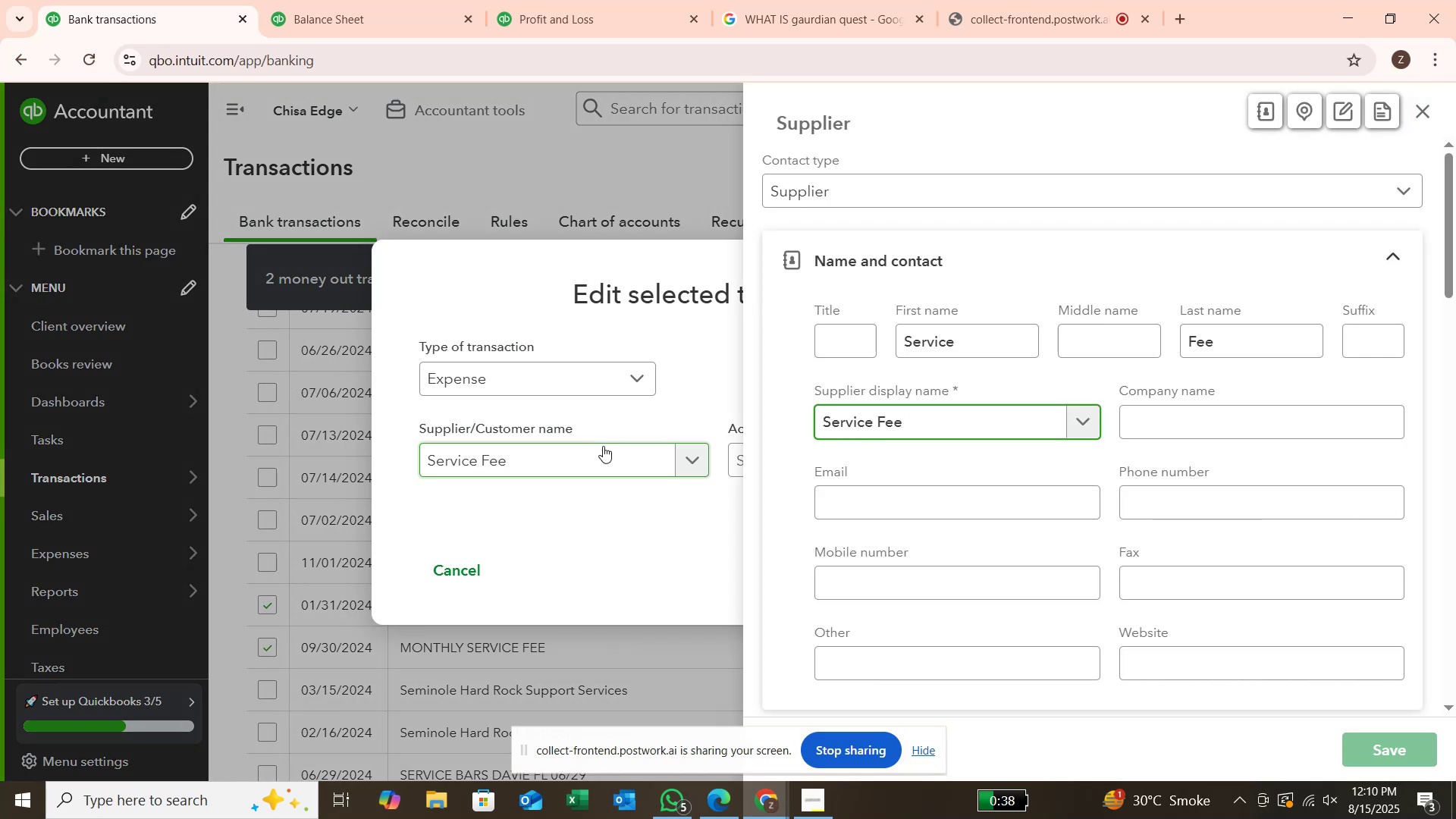 
left_click([780, 453])
 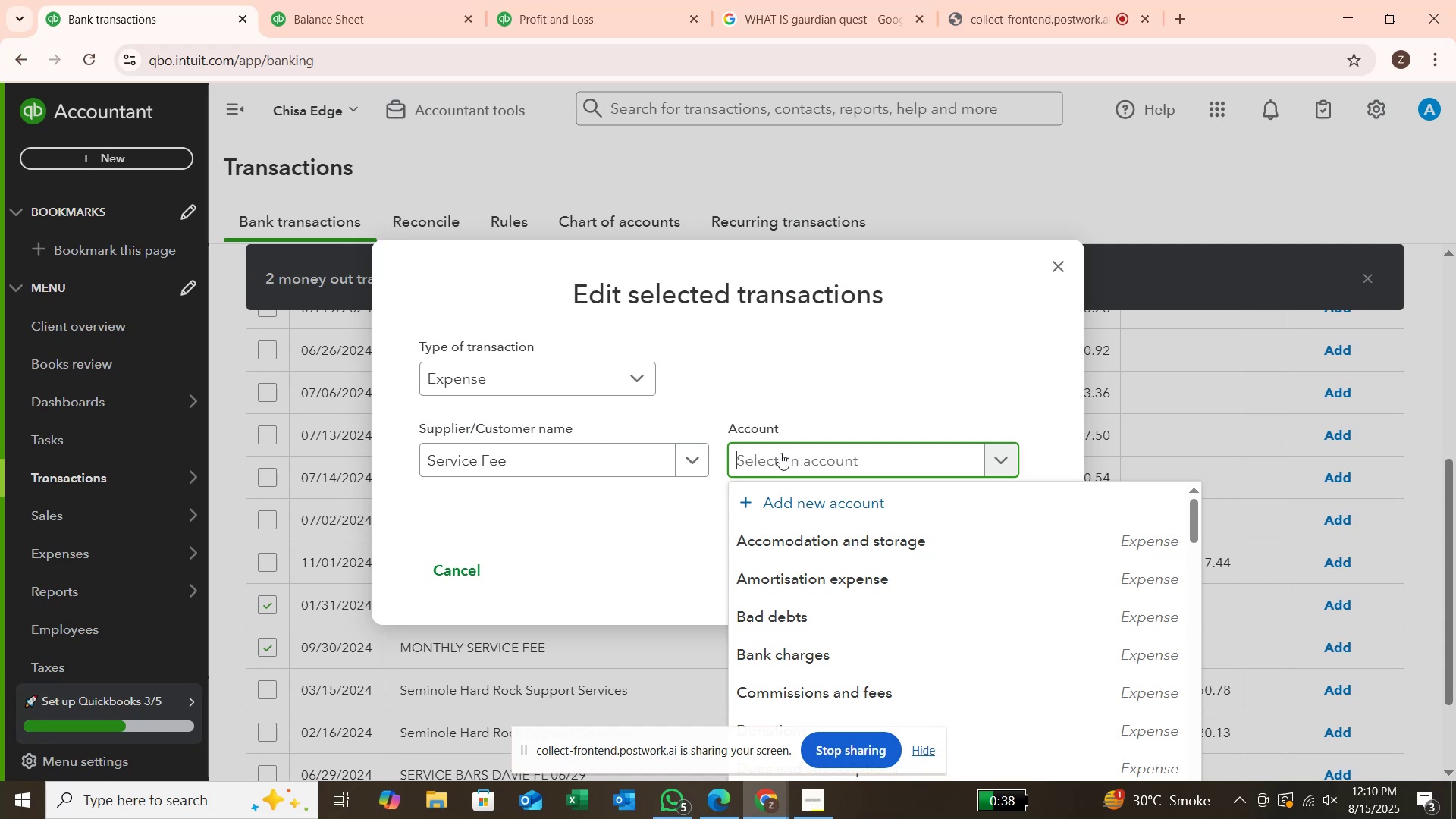 
type(subs)
 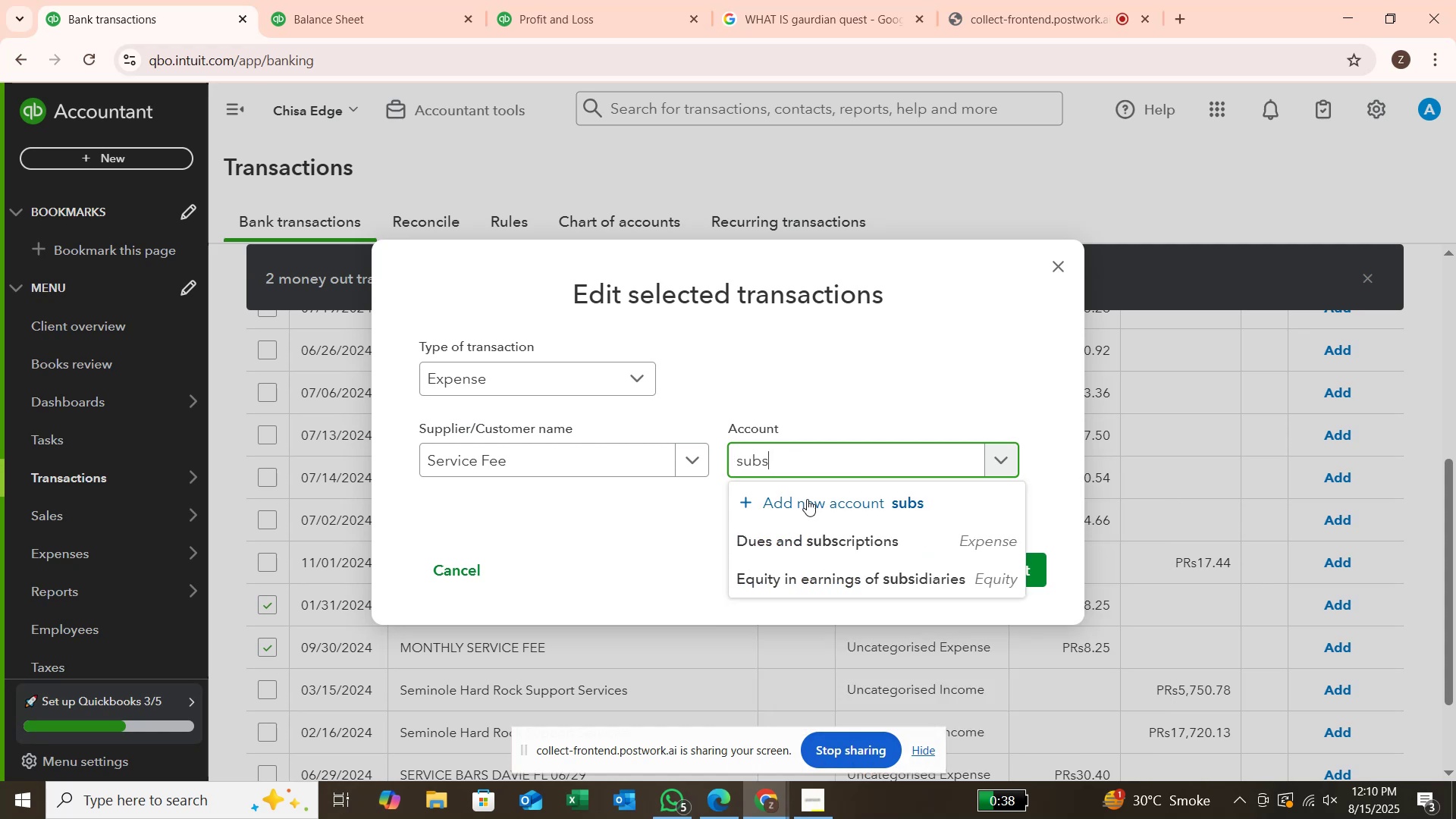 
left_click([823, 544])
 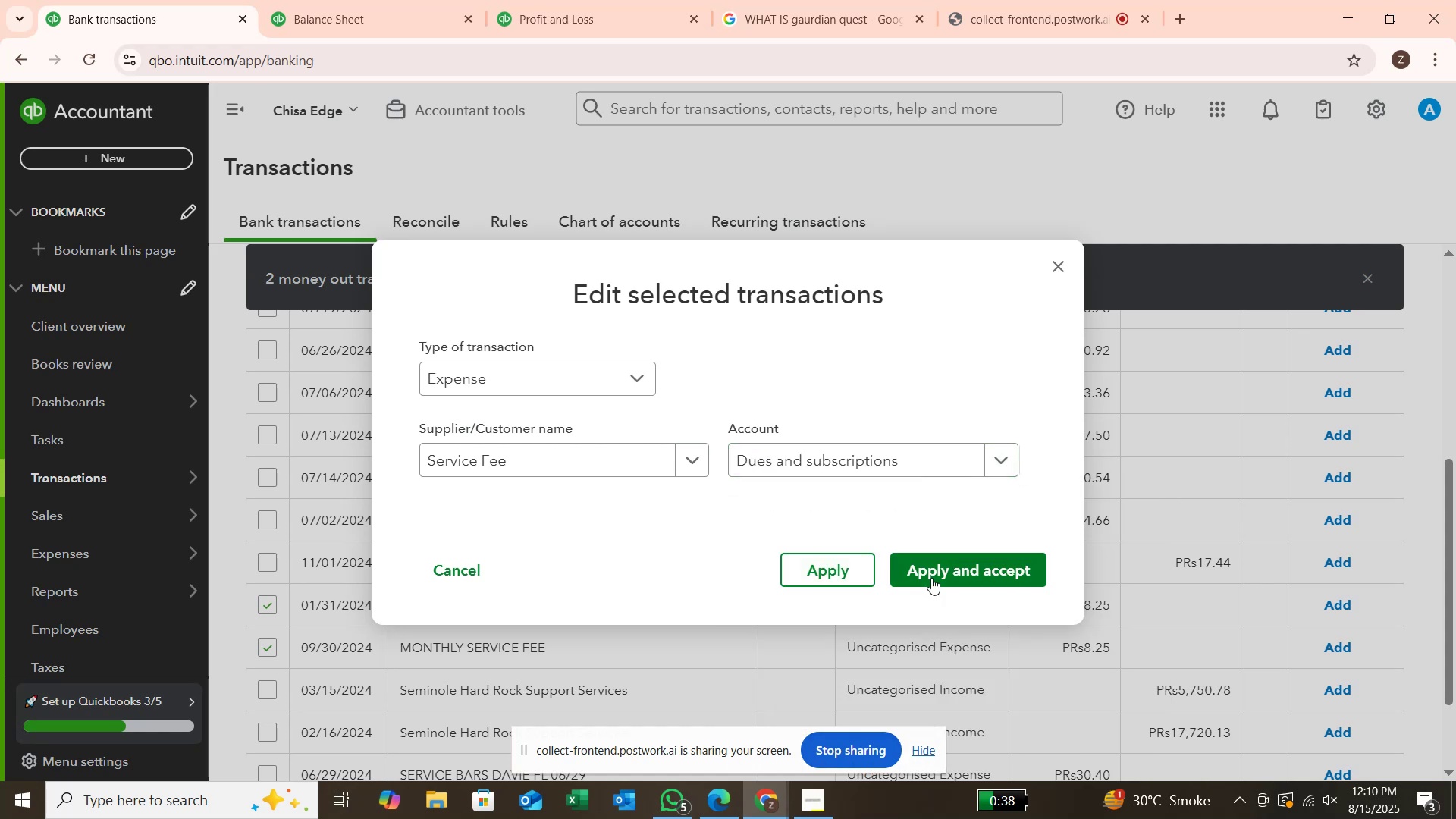 
left_click([931, 578])
 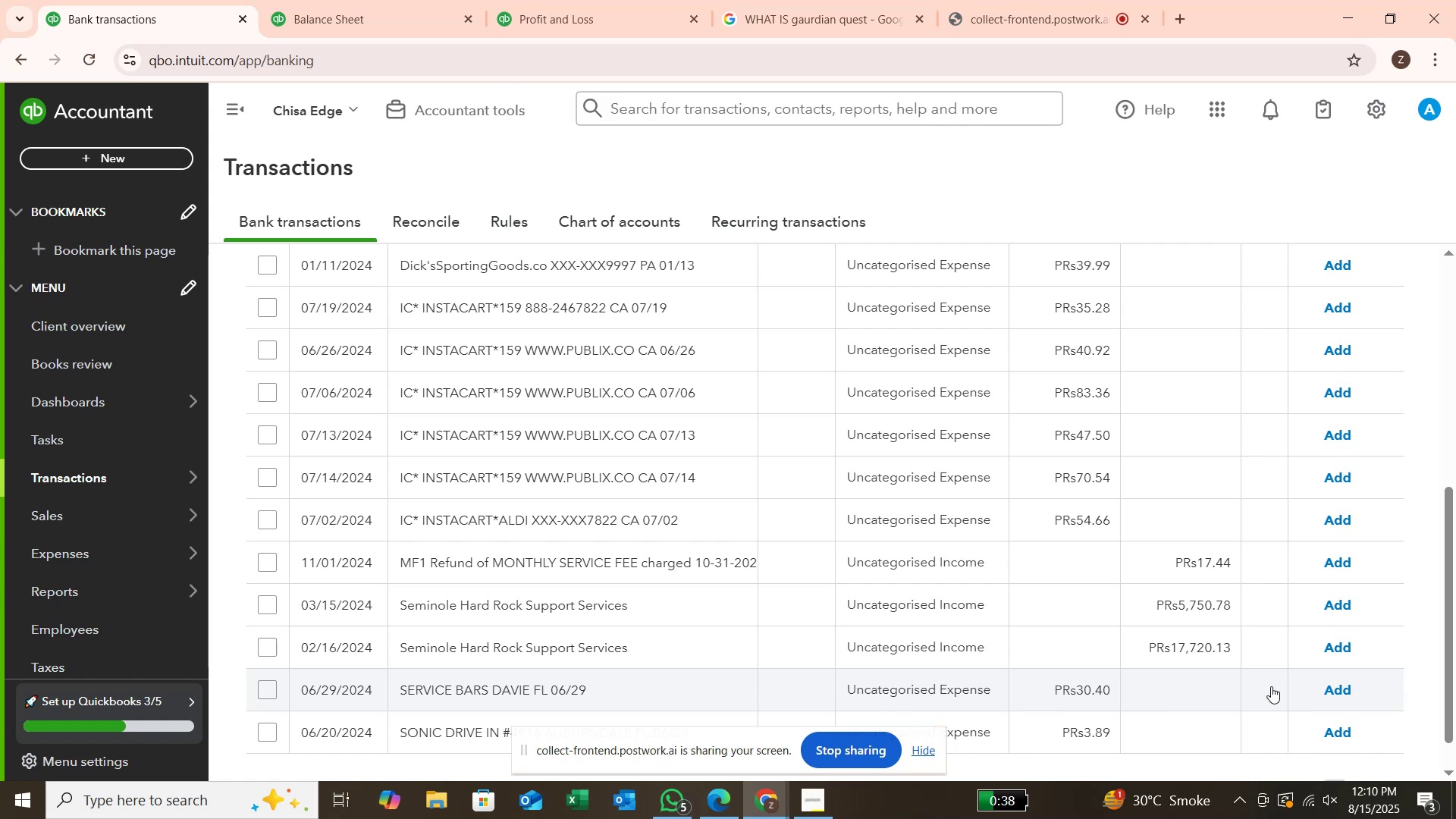 
wait(12.11)
 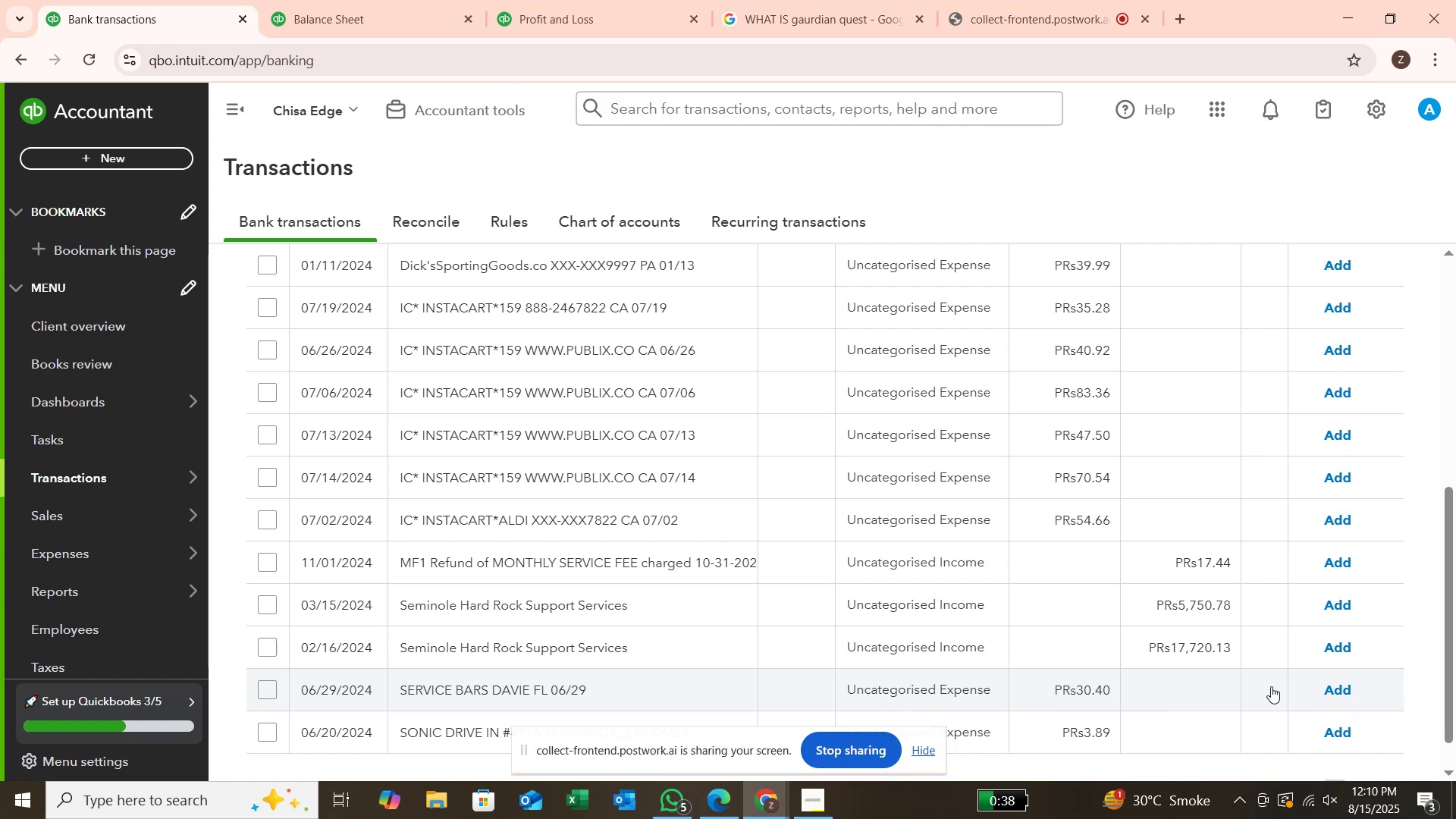 
scroll: coordinate [594, 619], scroll_direction: down, amount: 2.0
 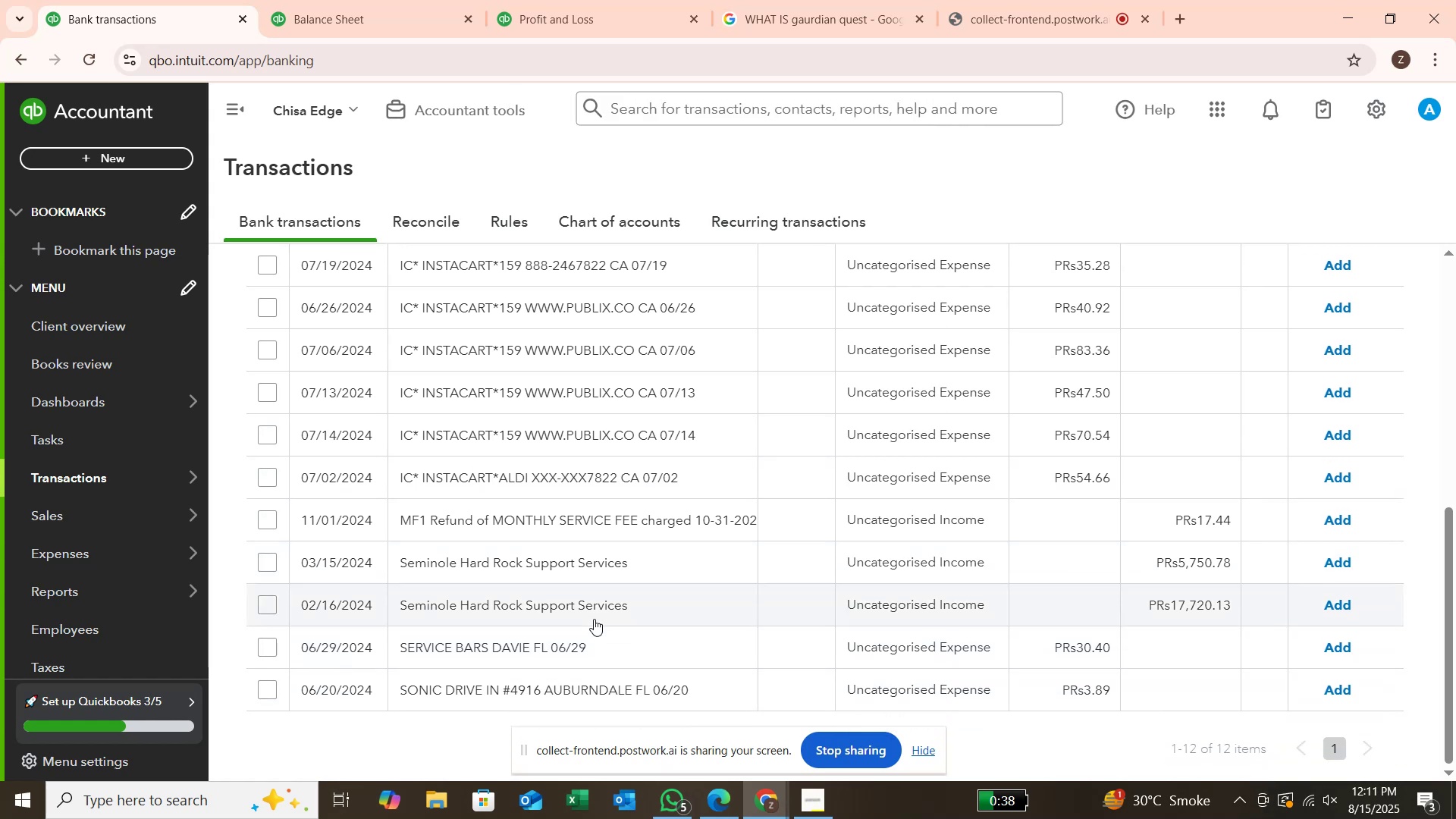 
scroll: coordinate [598, 608], scroll_direction: up, amount: 3.0
 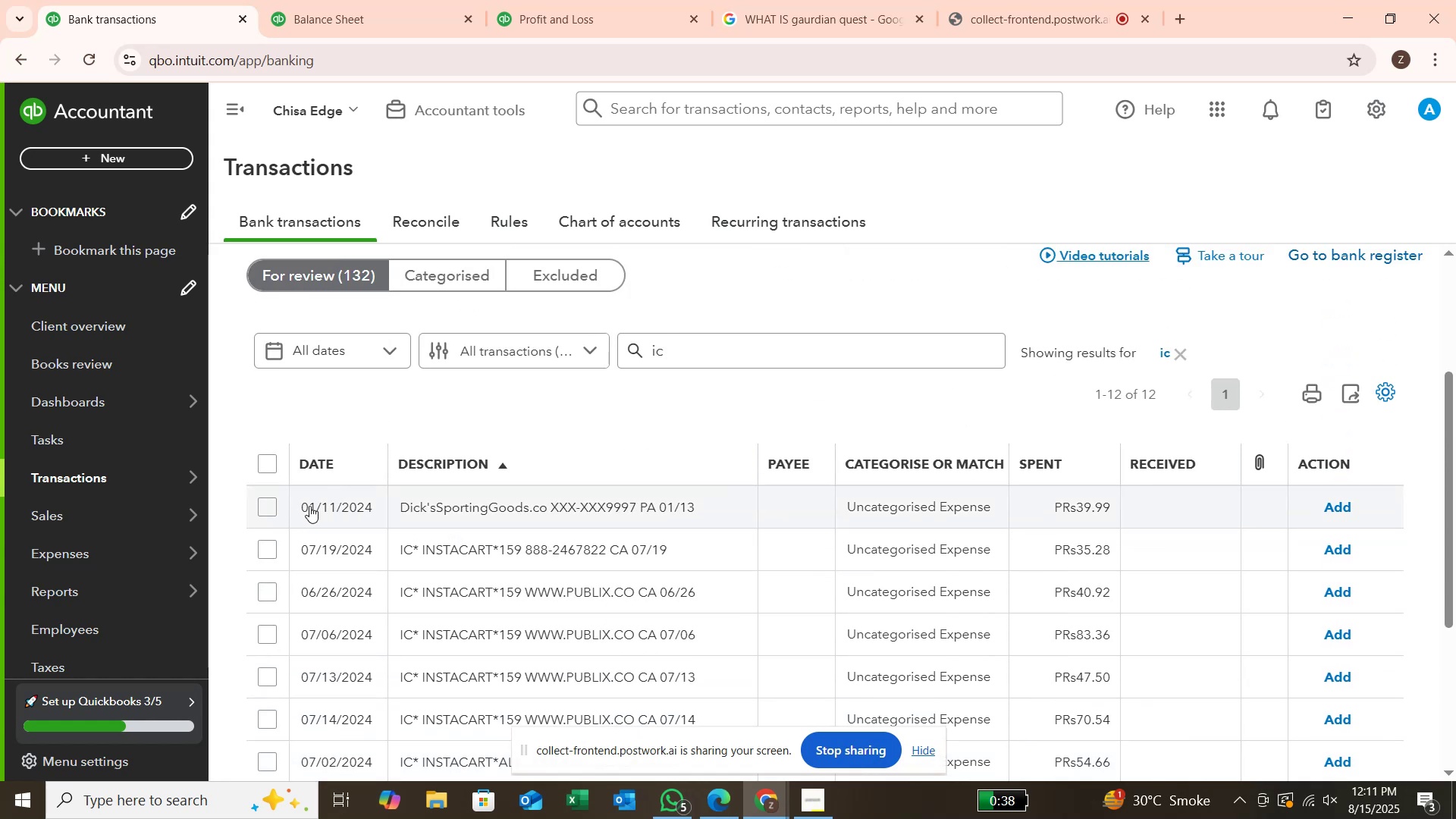 
left_click([259, 505])
 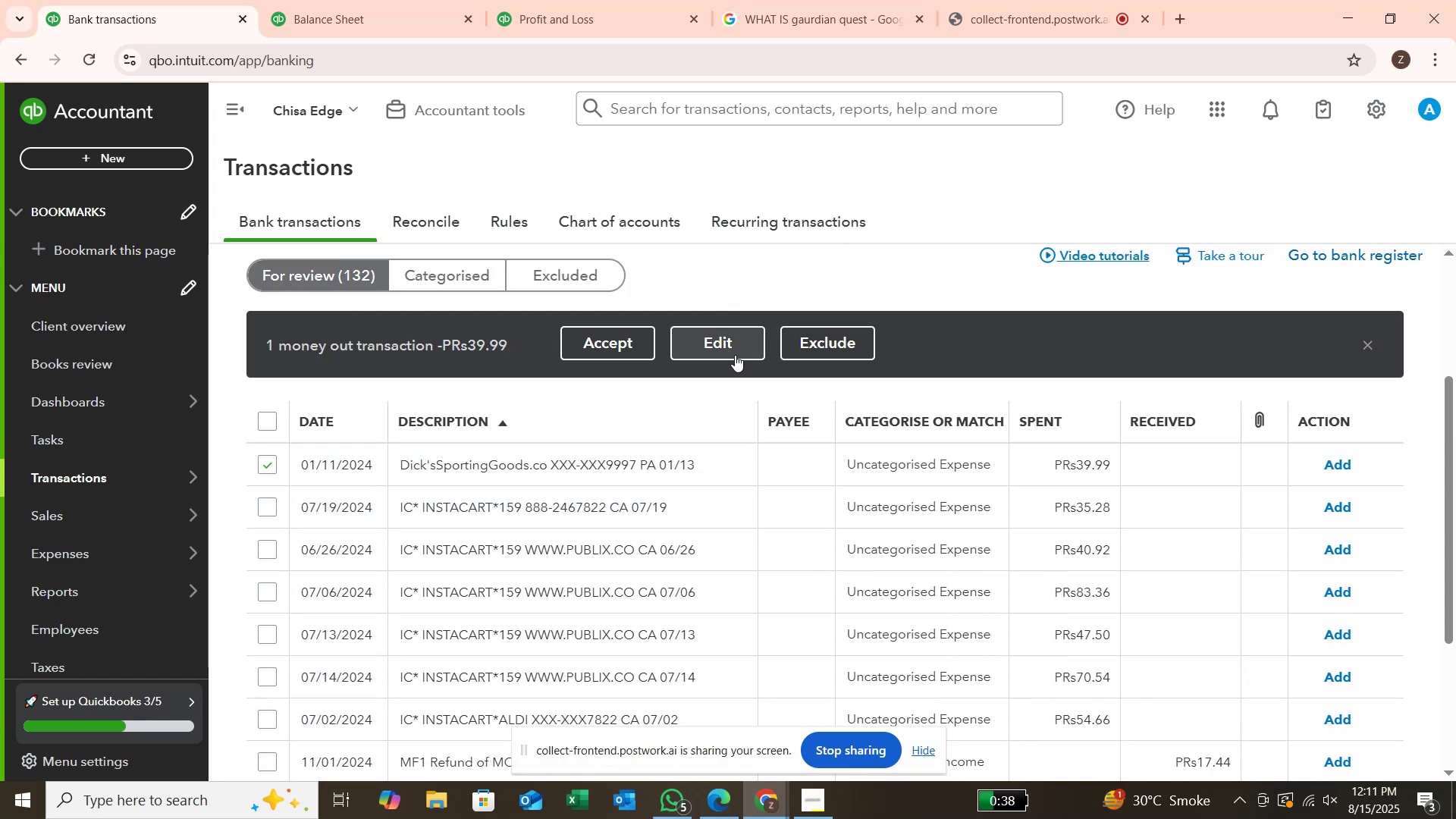 
left_click([735, 347])
 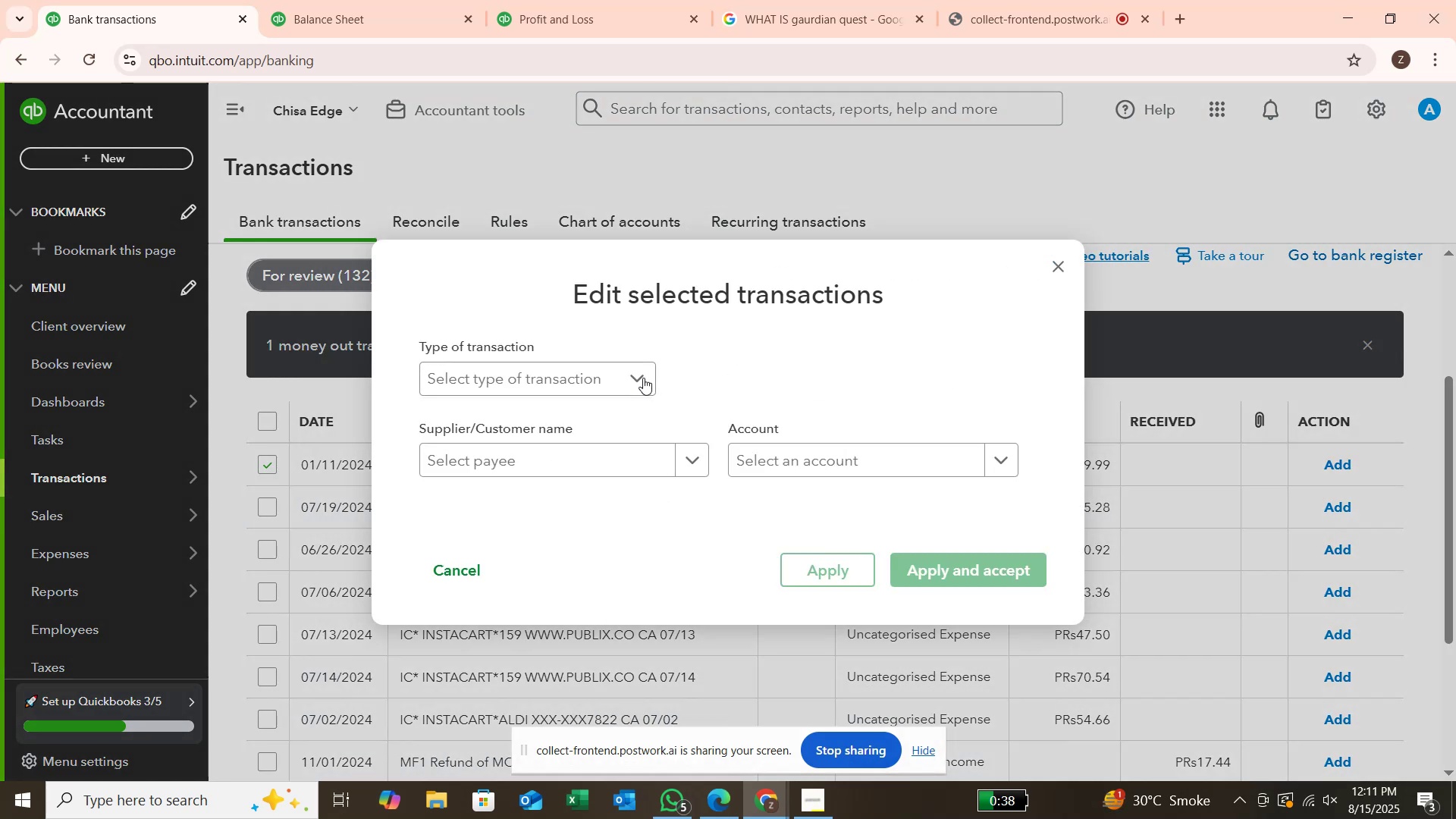 
left_click([624, 381])
 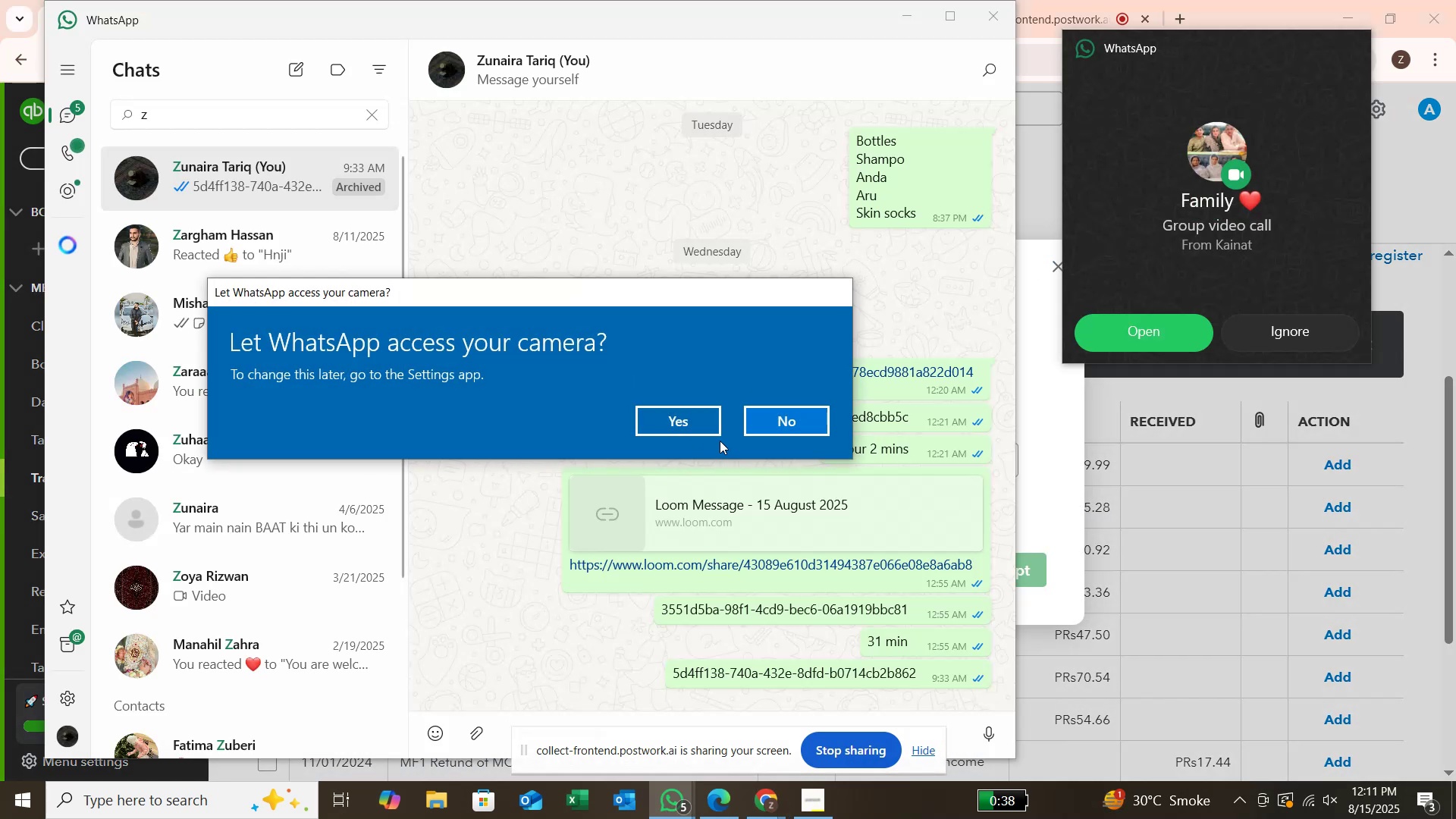 
left_click([759, 419])
 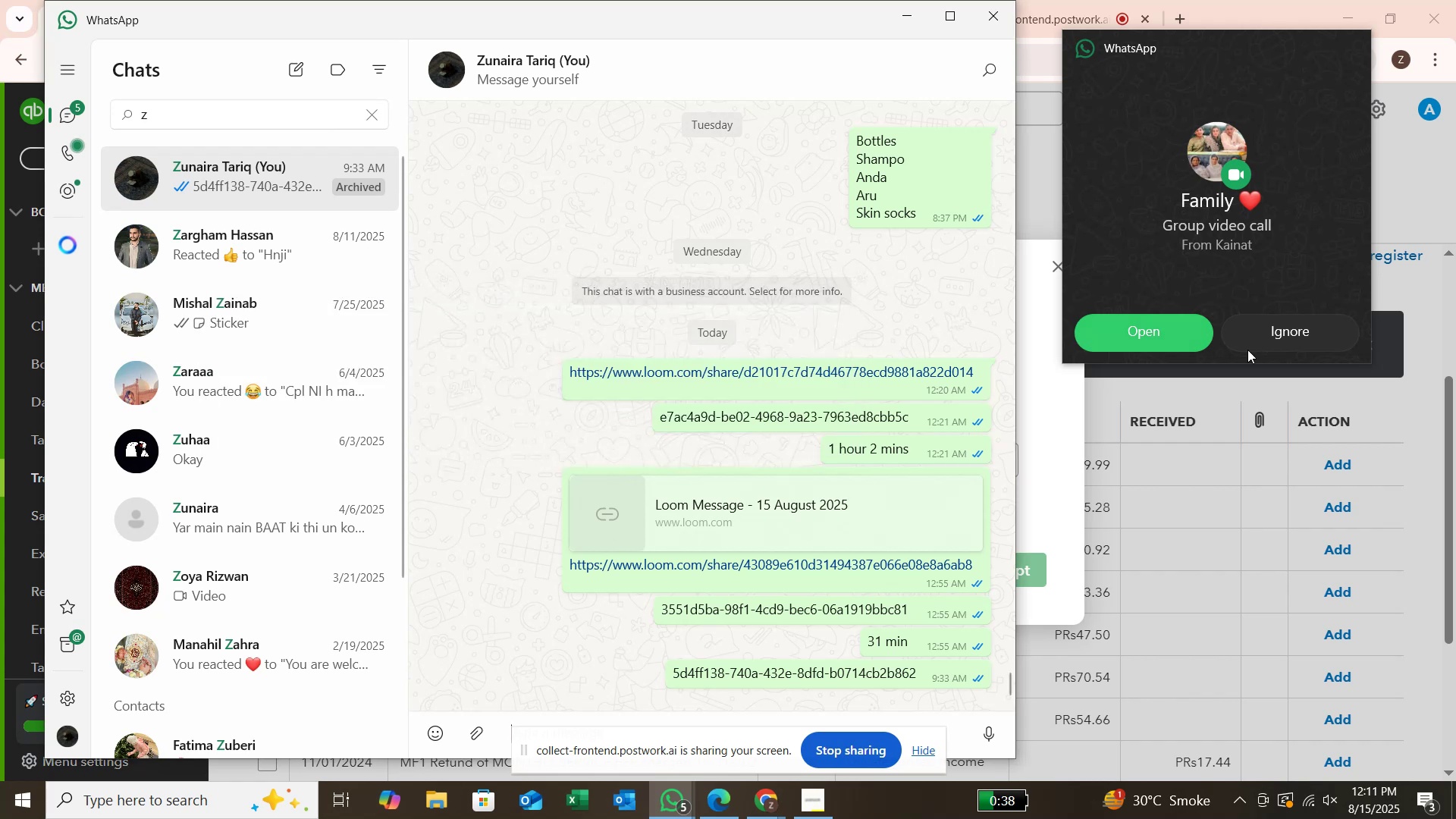 
left_click([1276, 342])
 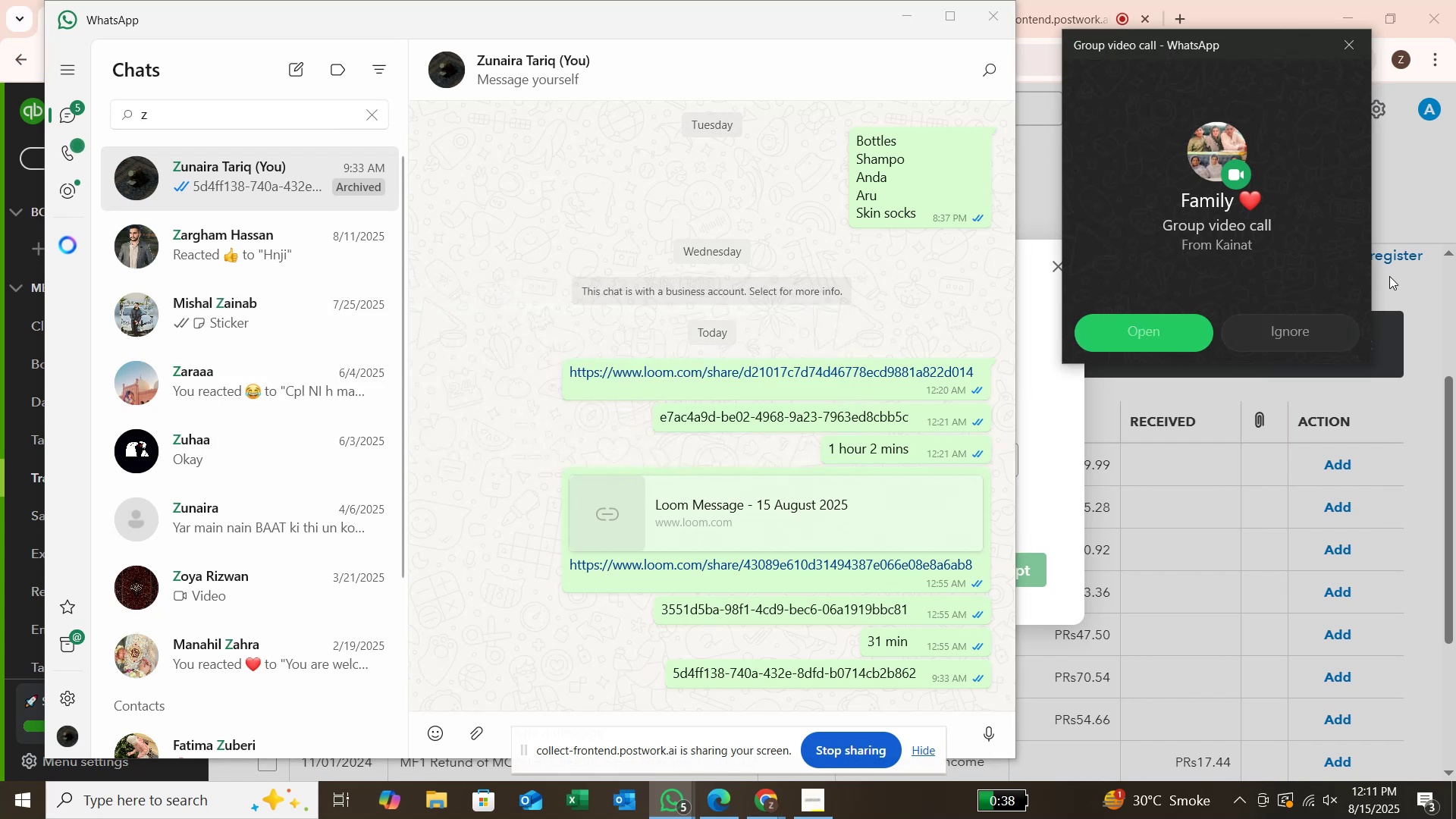 
left_click([1284, 328])
 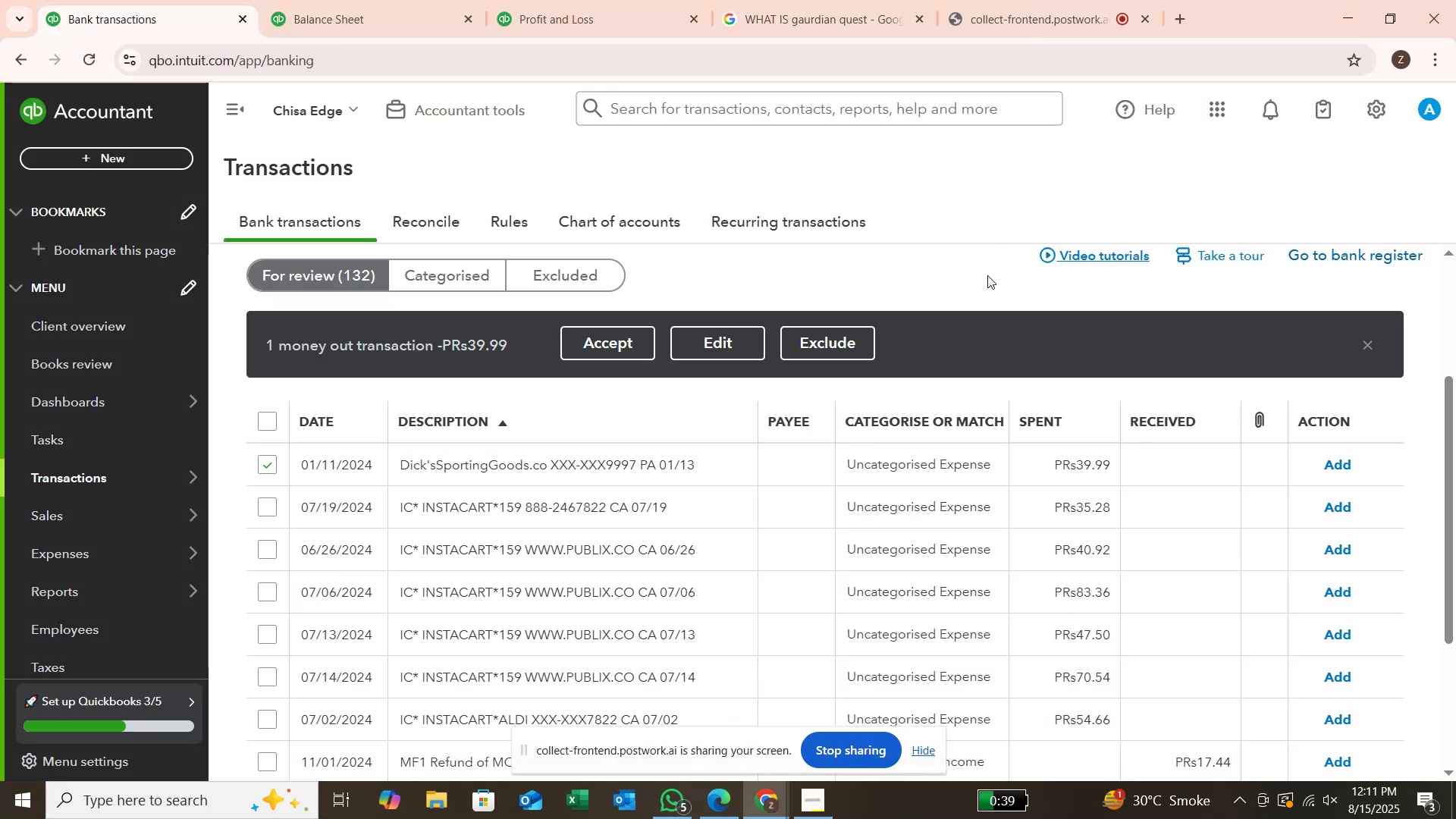 
wait(9.66)
 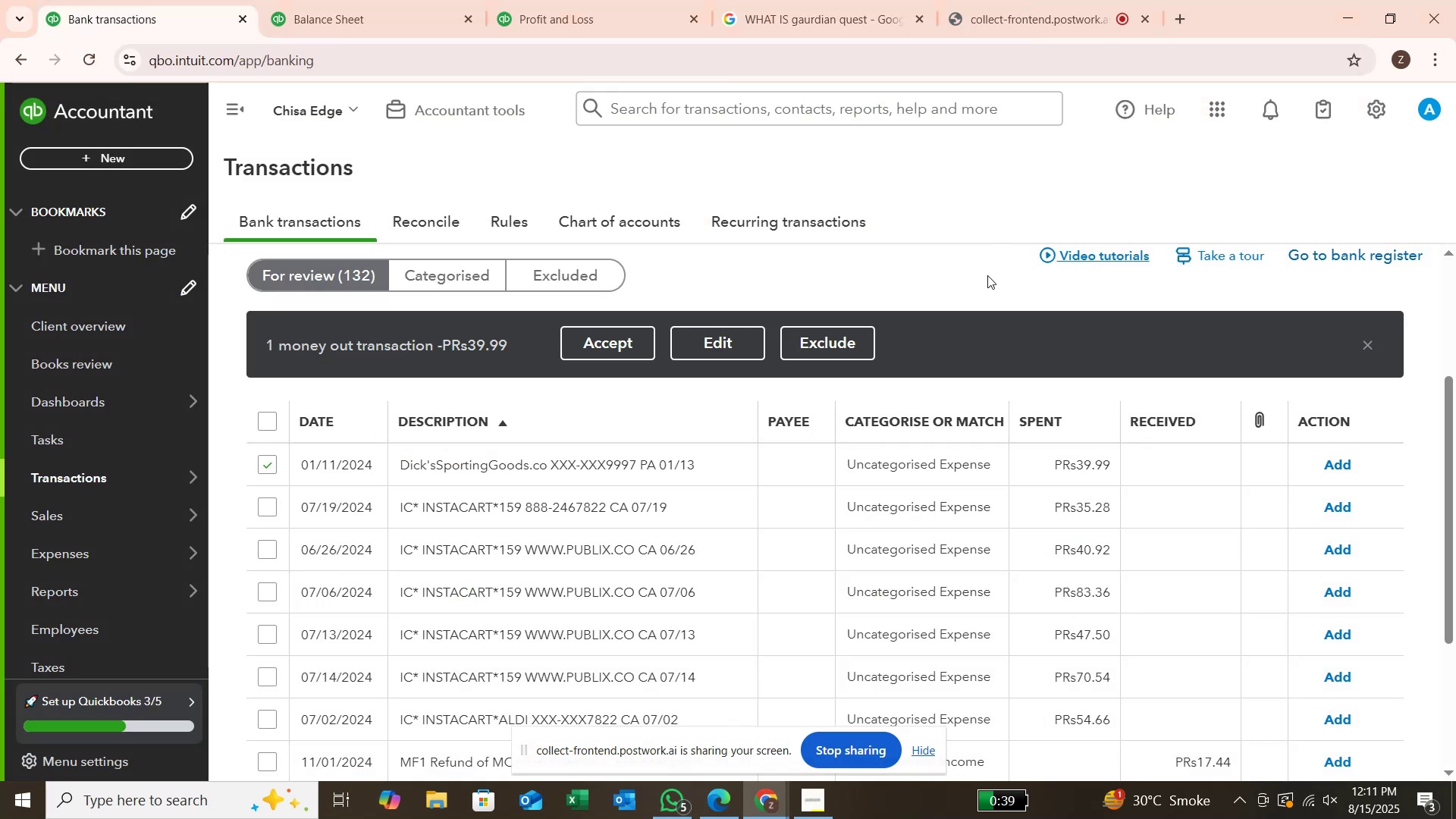 
left_click([700, 344])
 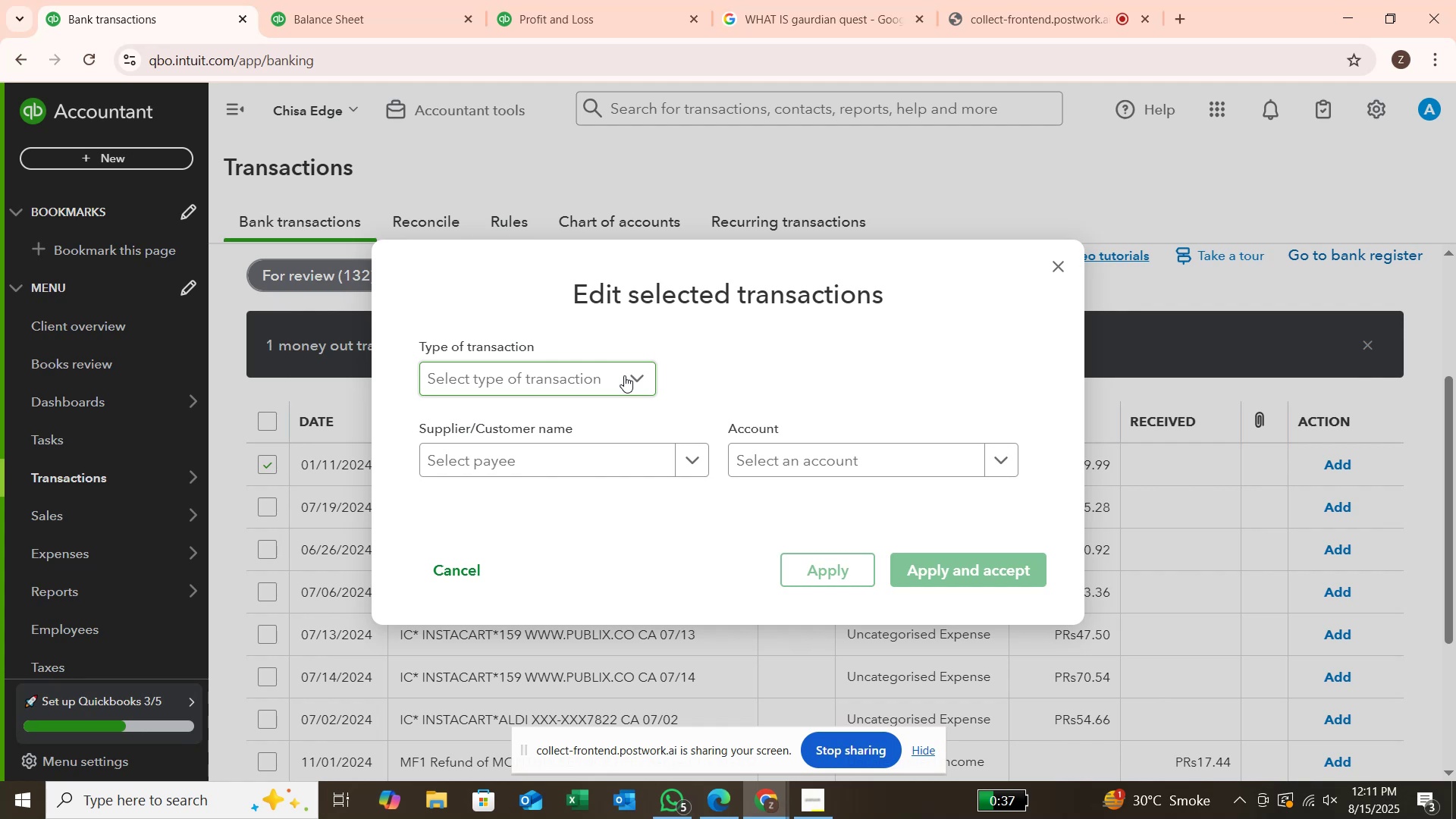 
wait(16.49)
 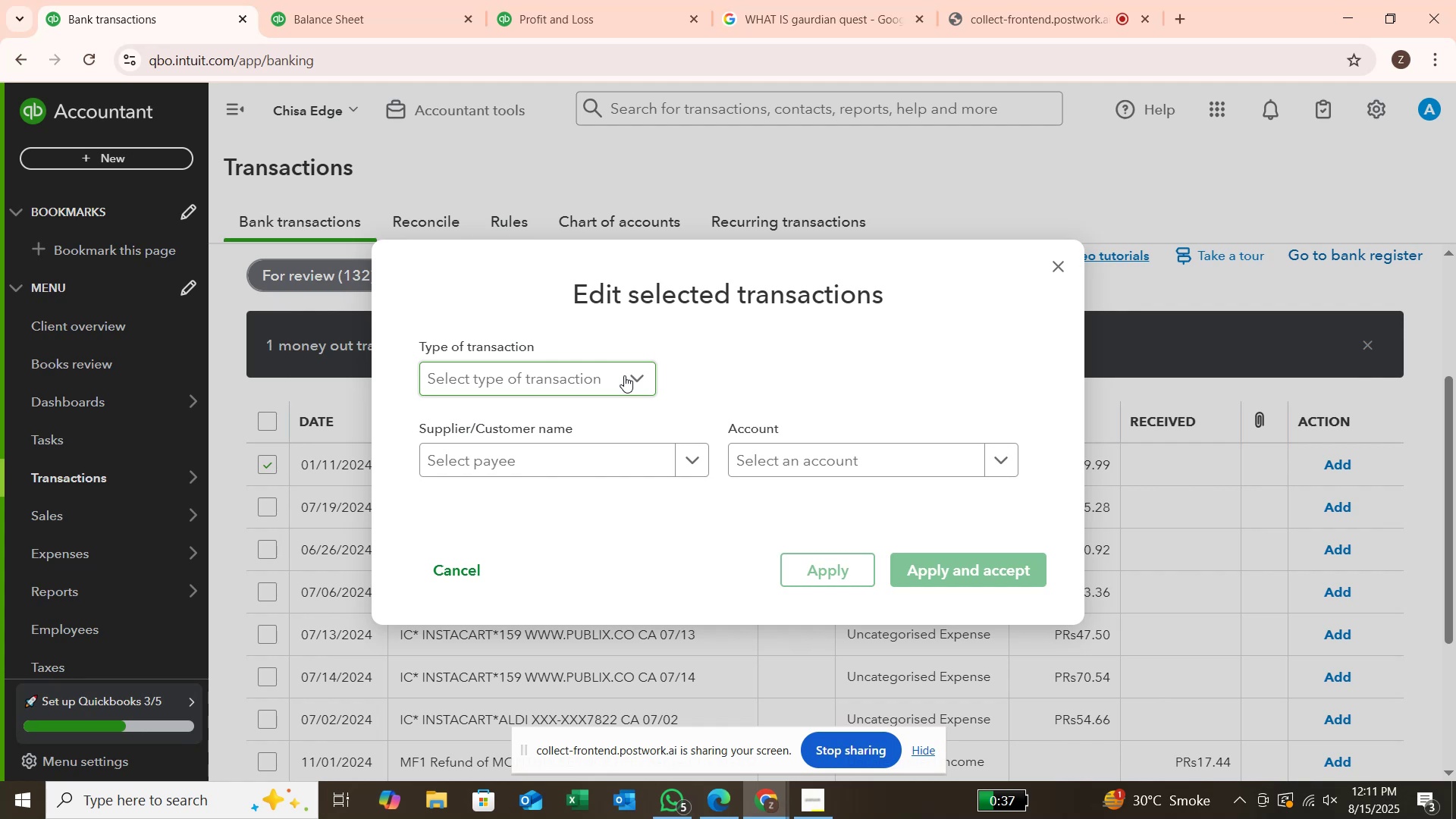 
left_click([632, 376])
 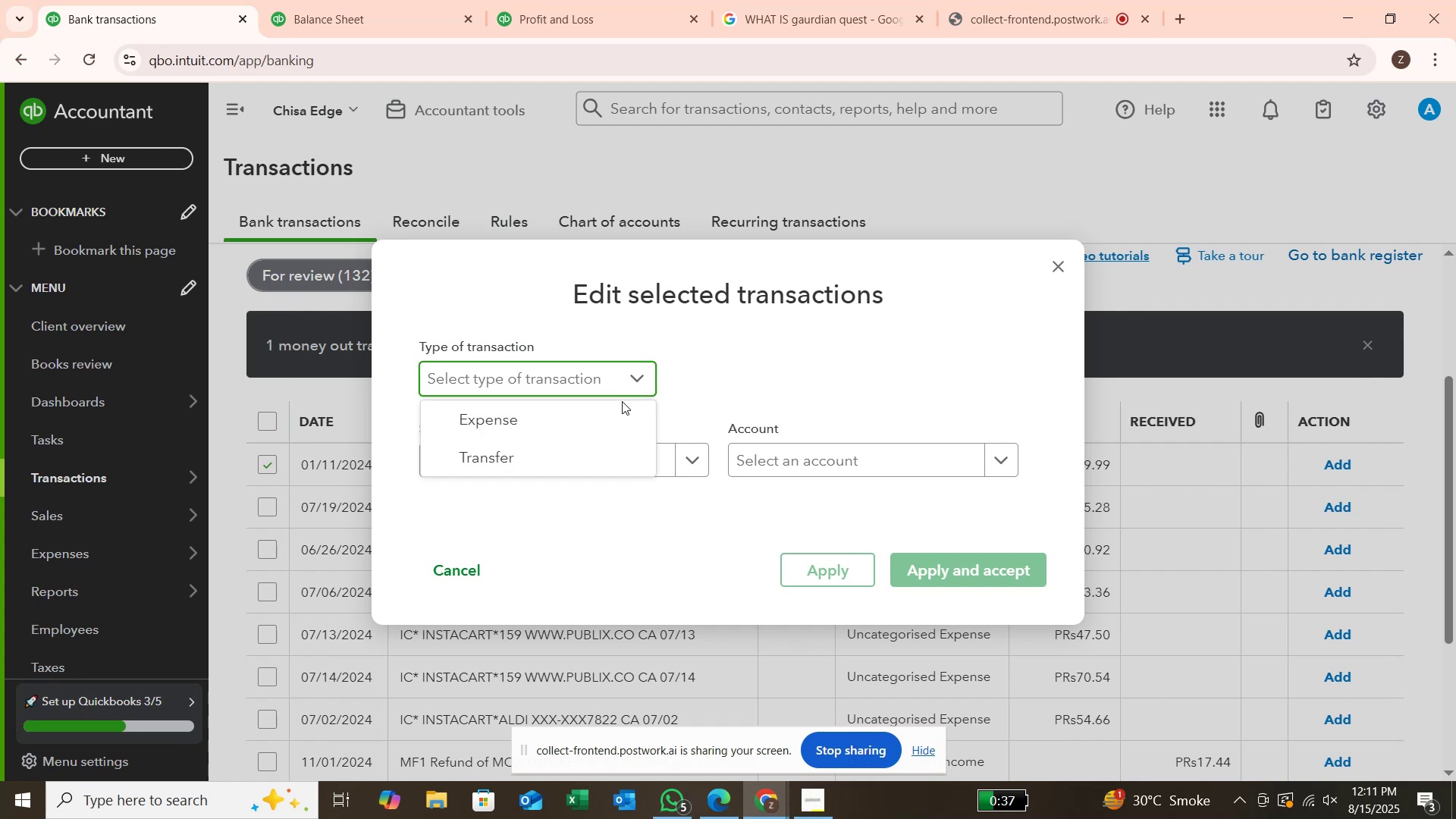 
left_click([614, 413])
 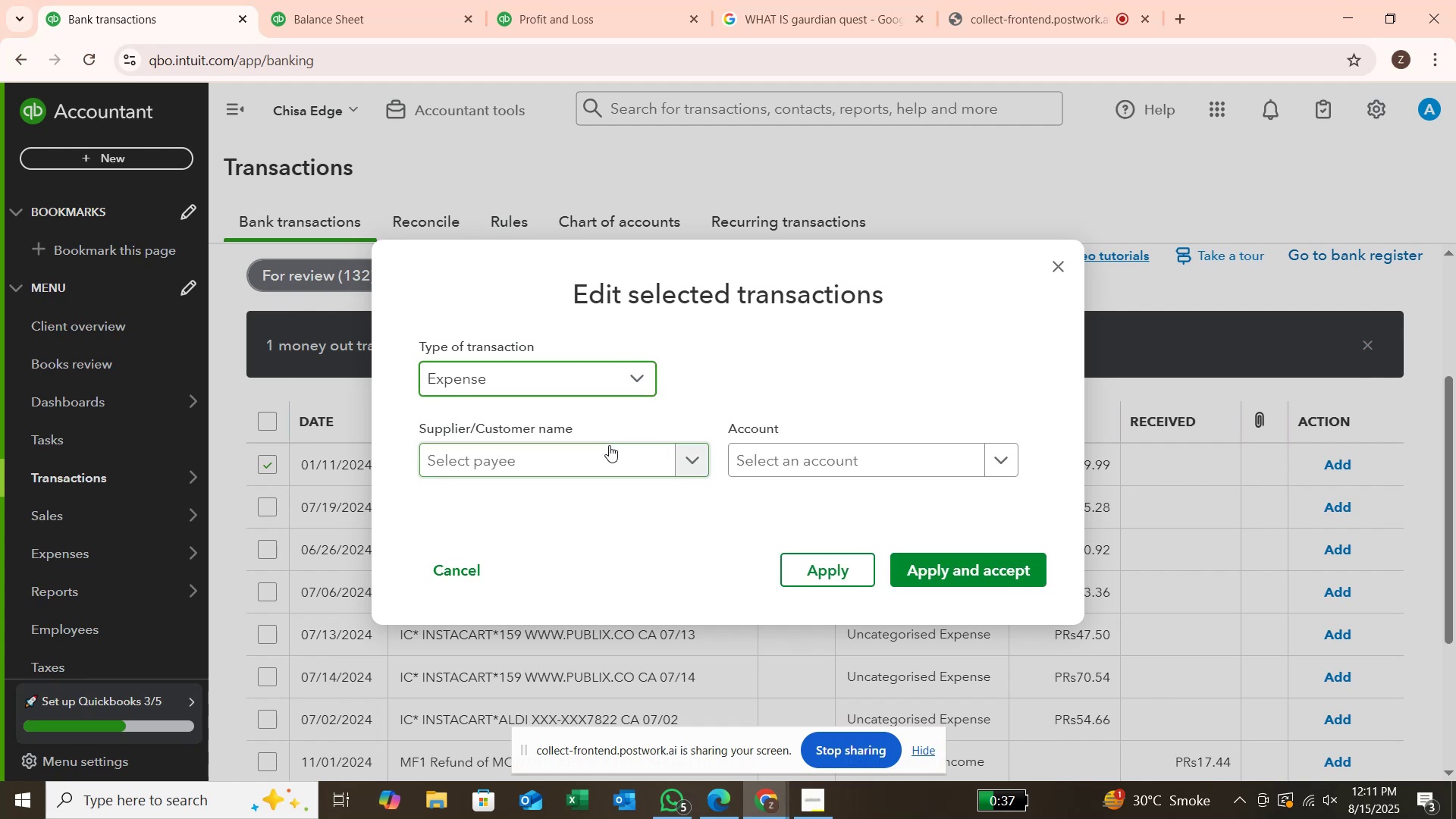 
left_click([609, 445])
 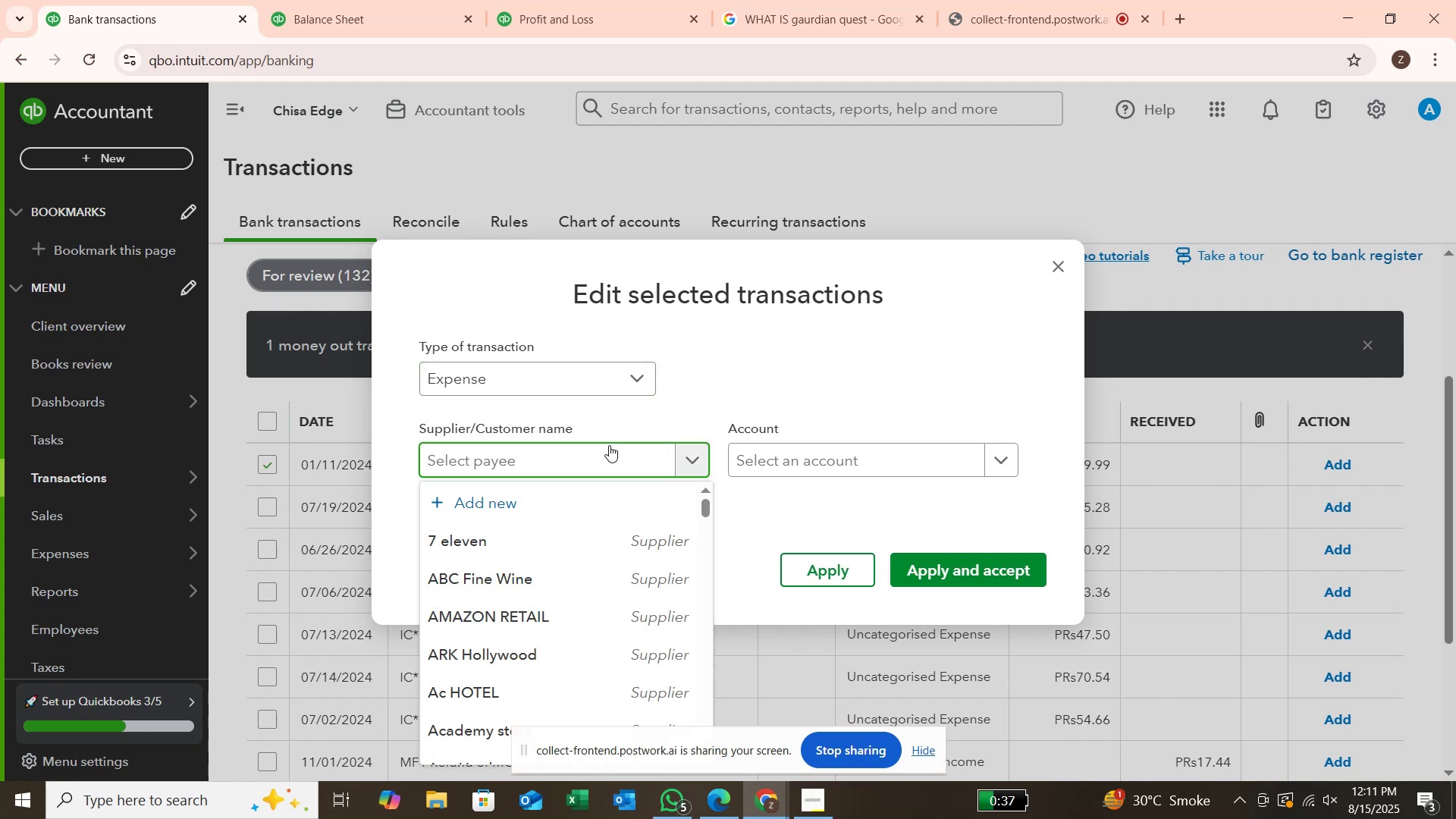 
type(DICk )
key(Backspace)
key(Backspace)
type(K sports)
 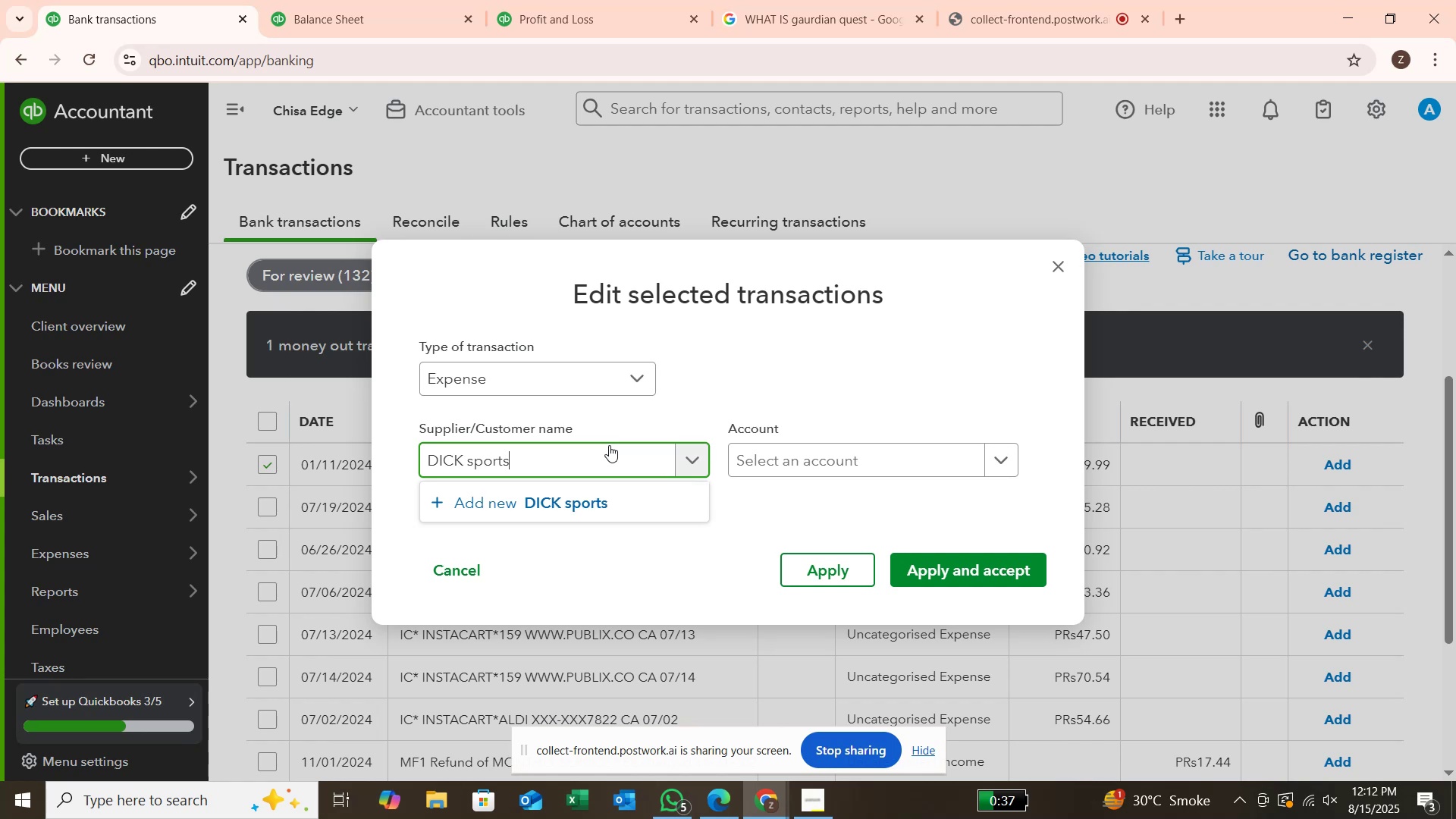 
key(Enter)
 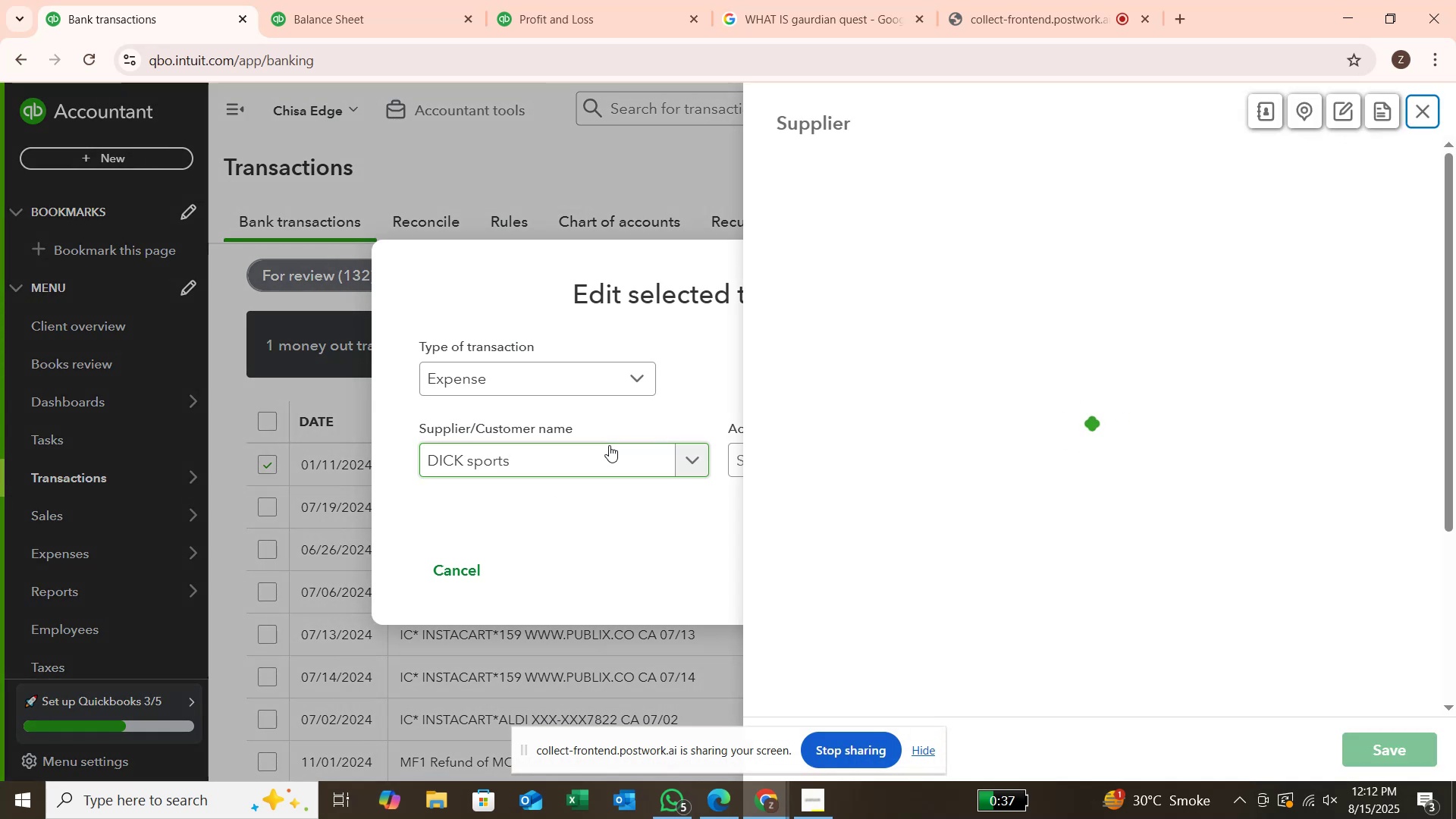 
key(Enter)
 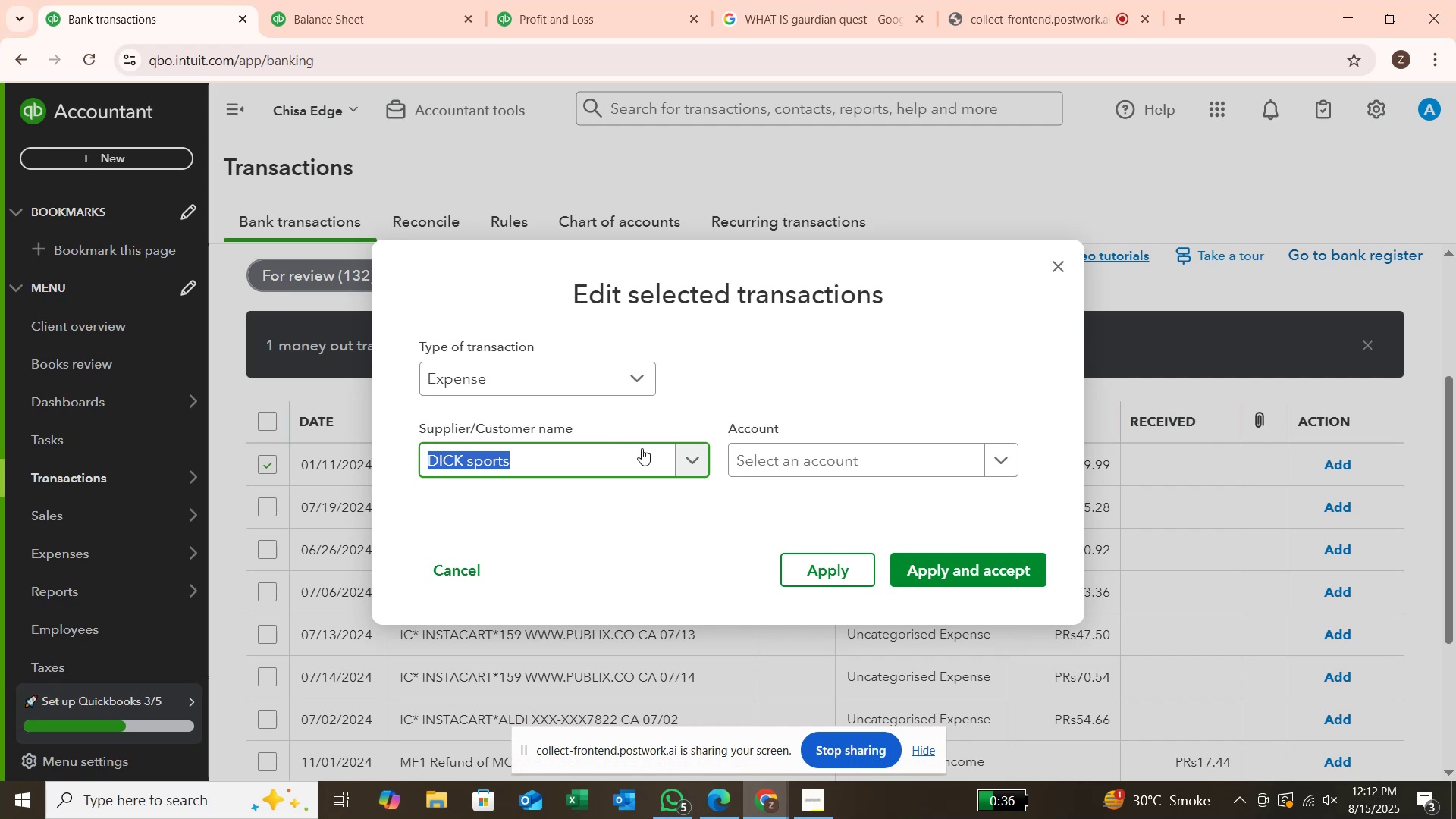 
left_click([745, 442])
 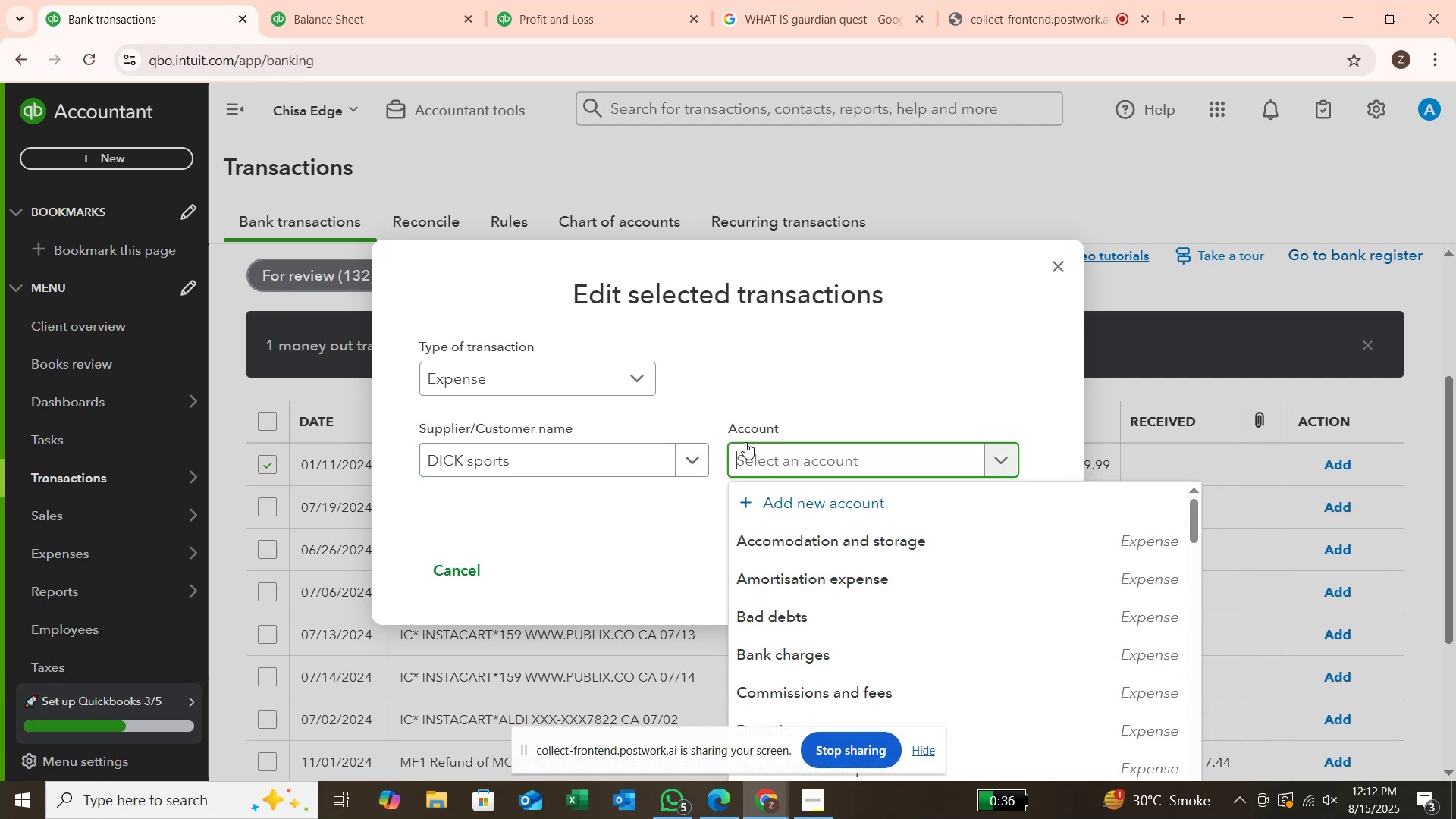 
type(suppli)
 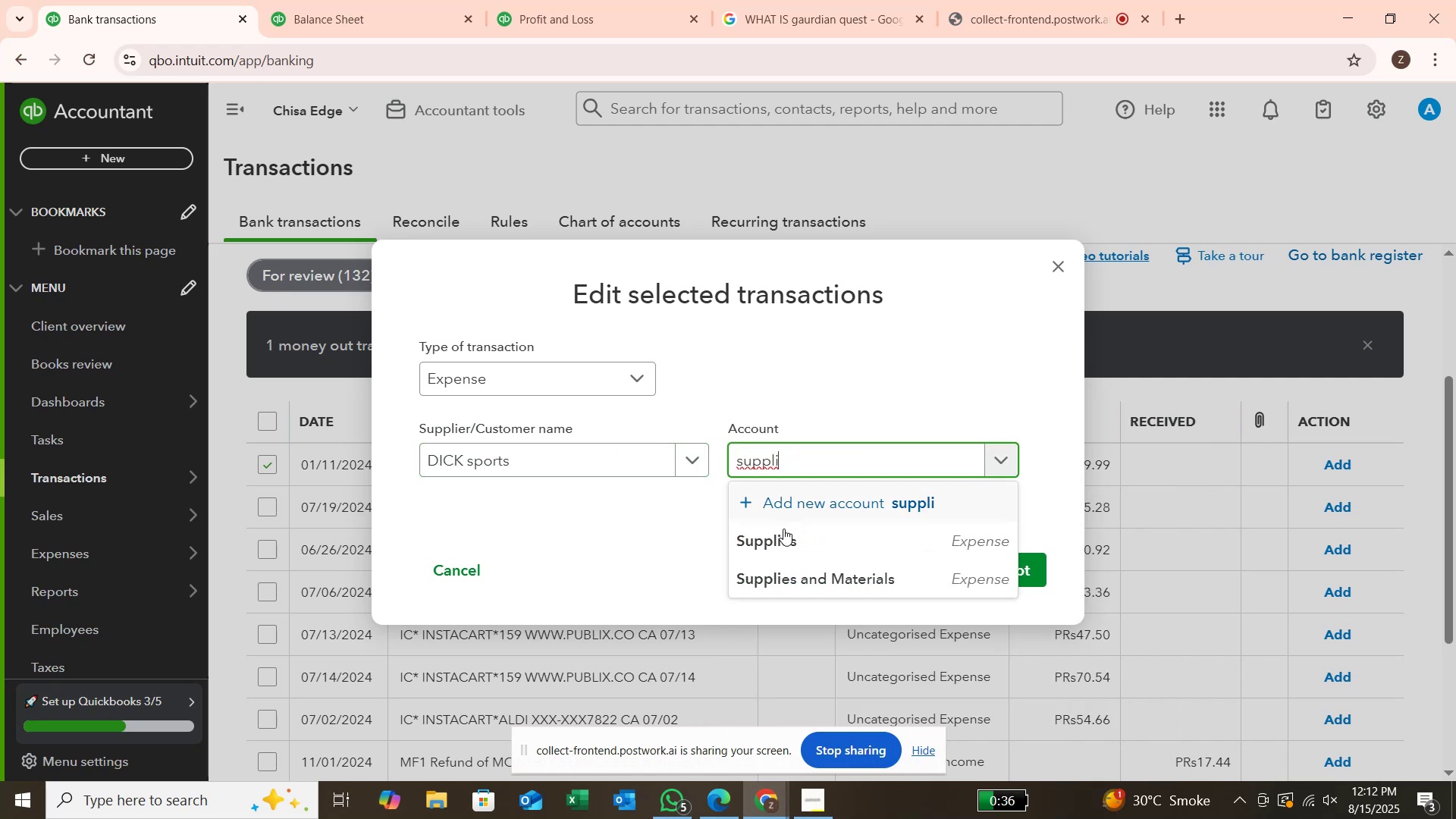 
left_click([824, 584])
 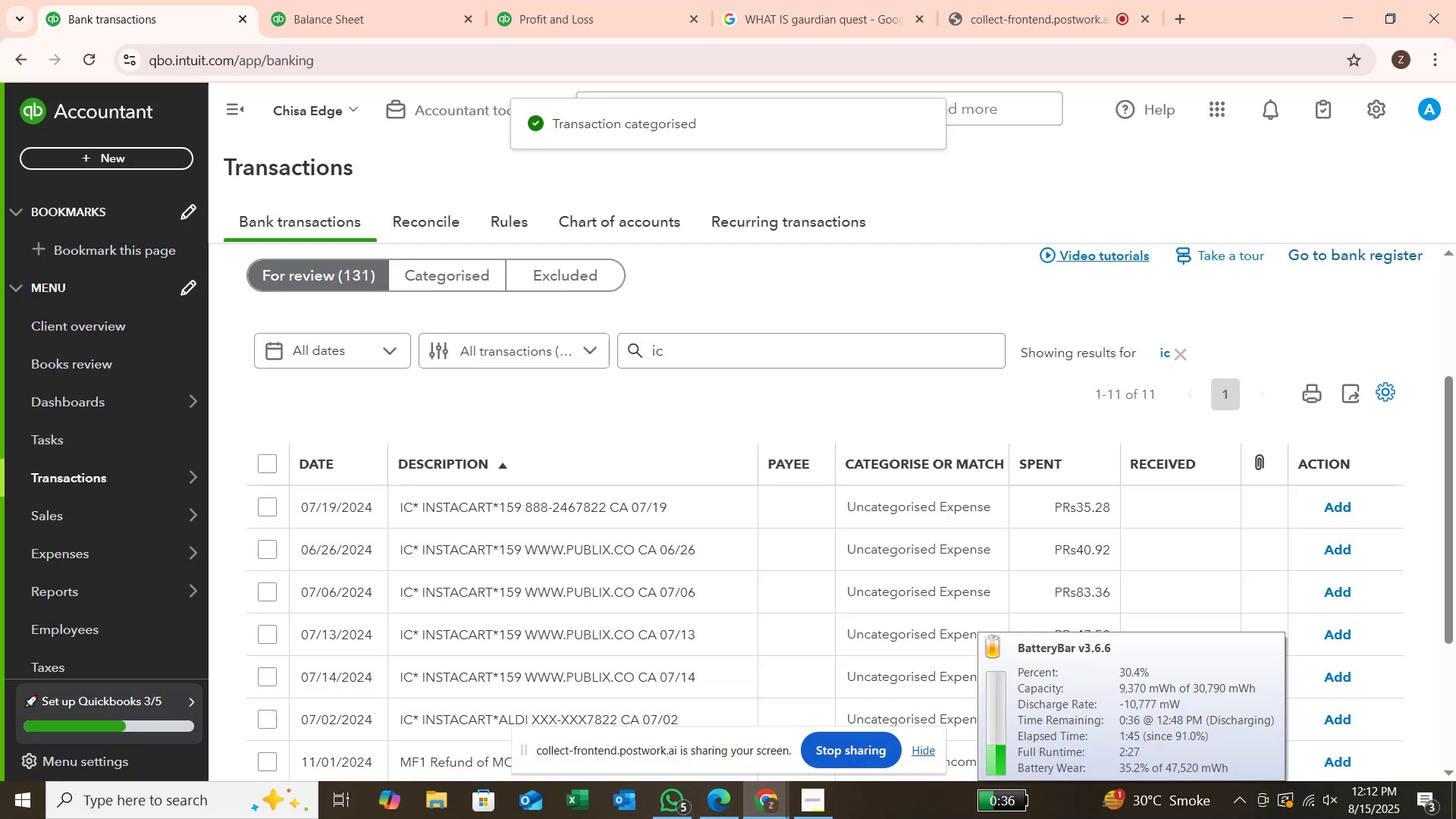 
wait(11.11)
 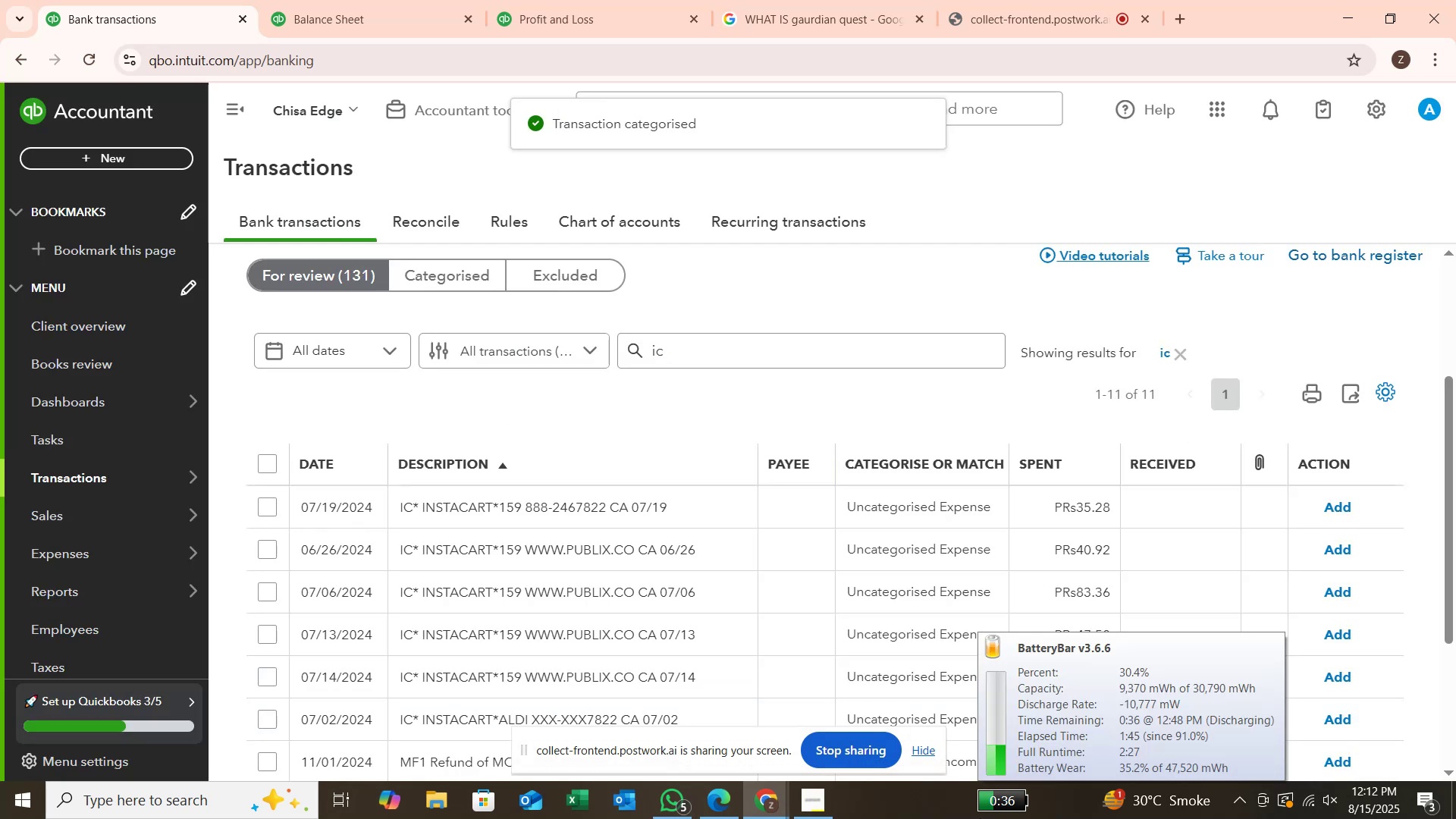 
left_click([746, 350])
 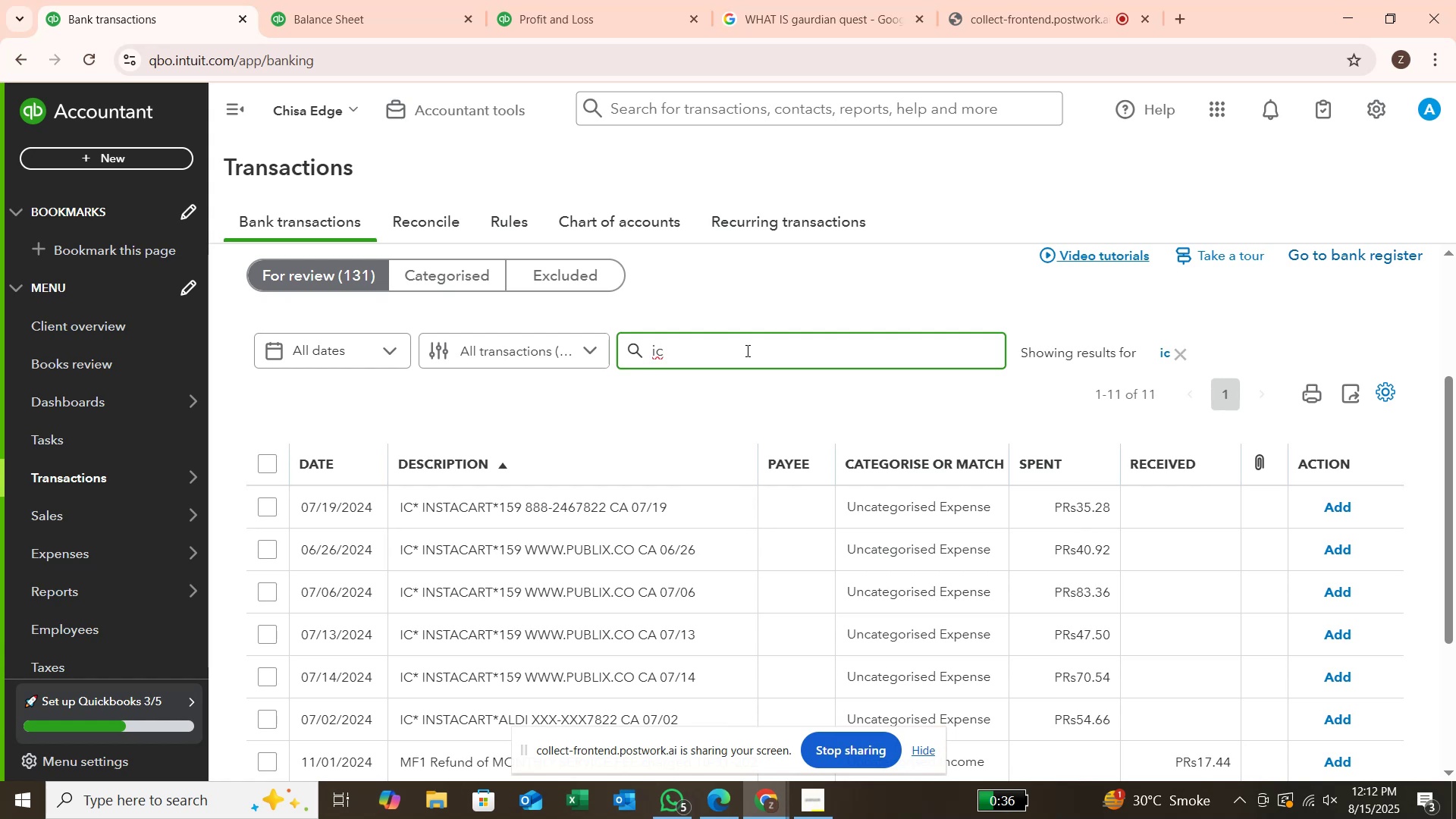 
key(Backspace)
key(Backspace)
type(ic )
 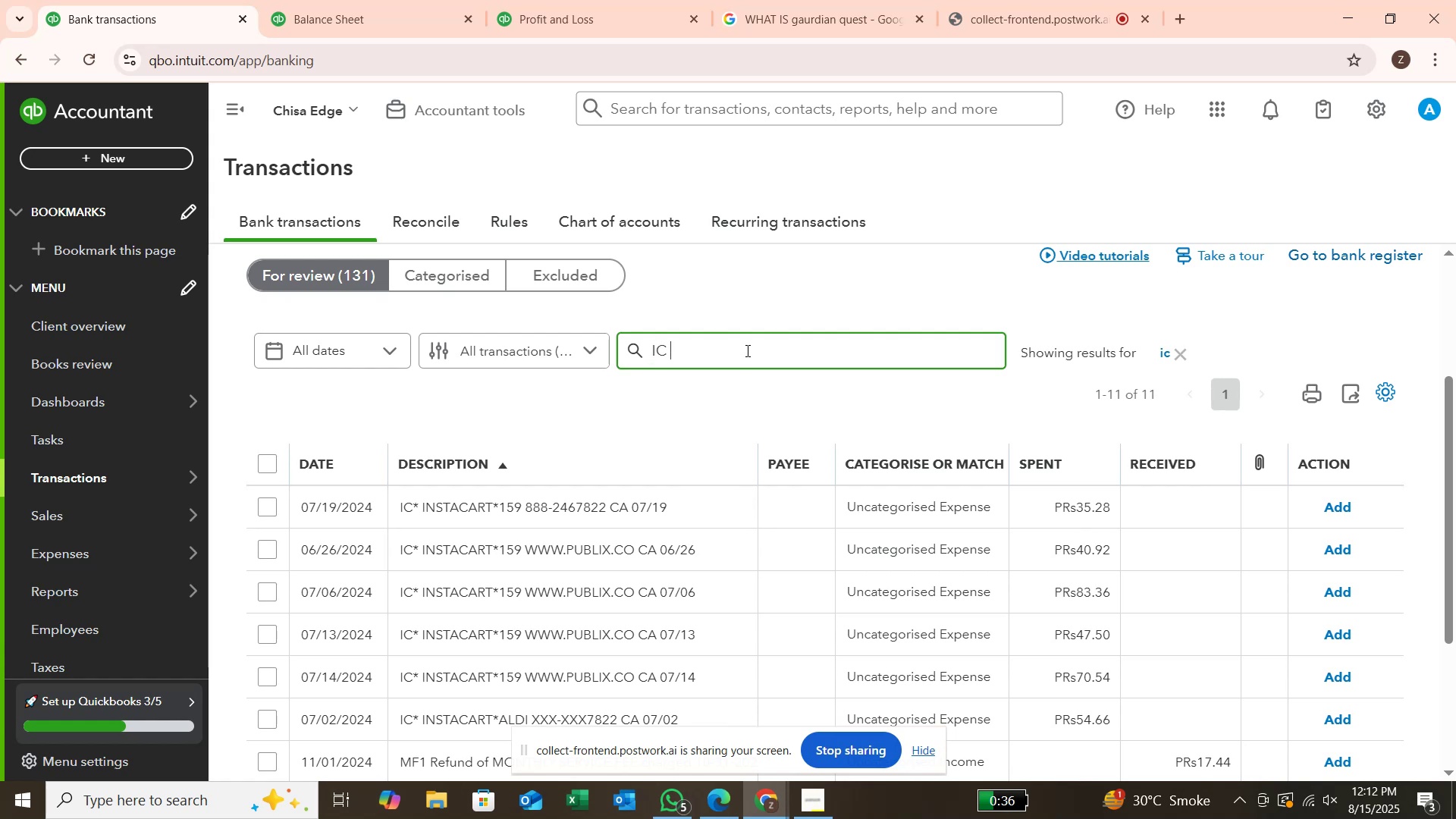 
hold_key(key=CapsLock, duration=1.77)
 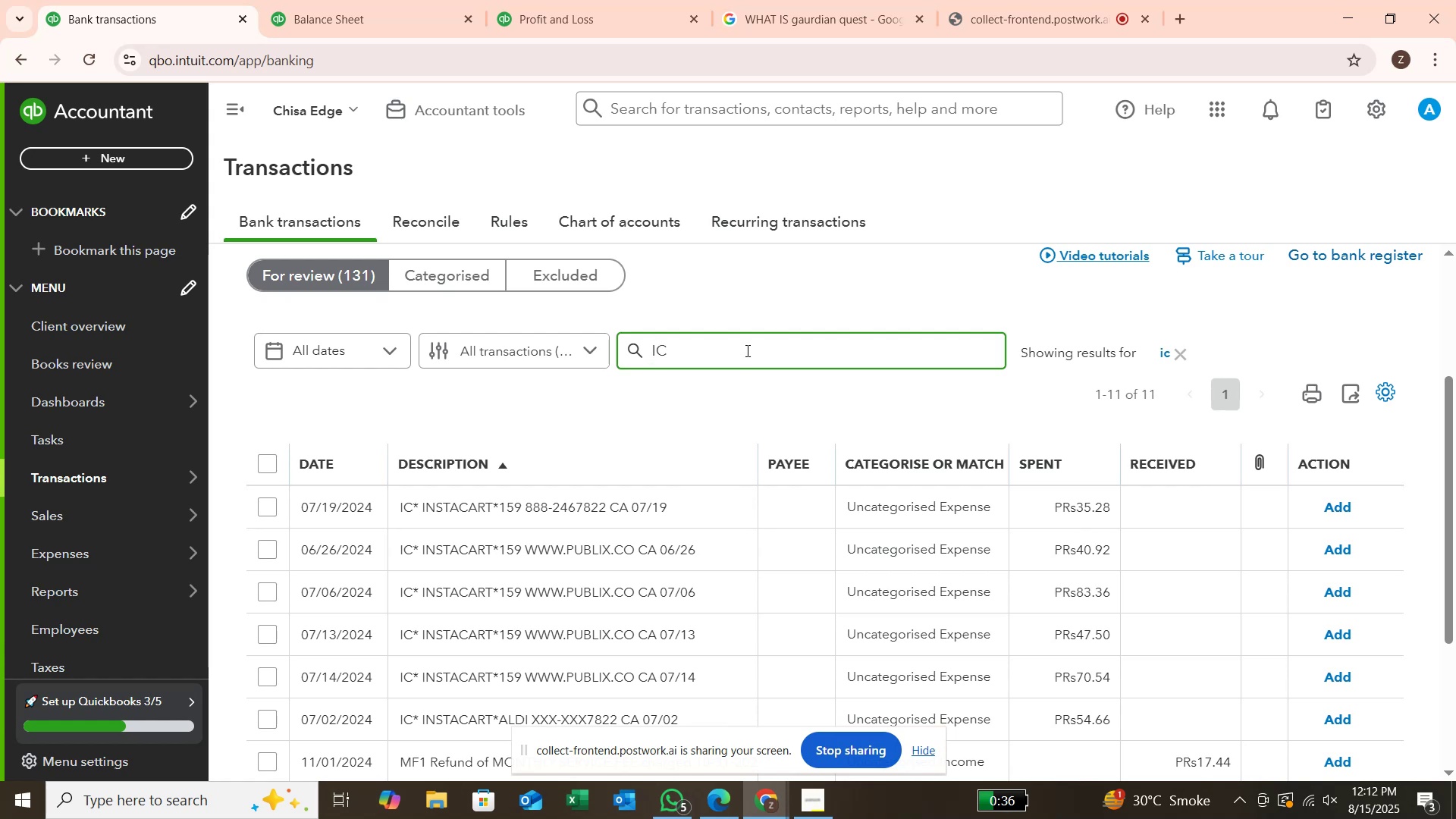 
key(Enter)
 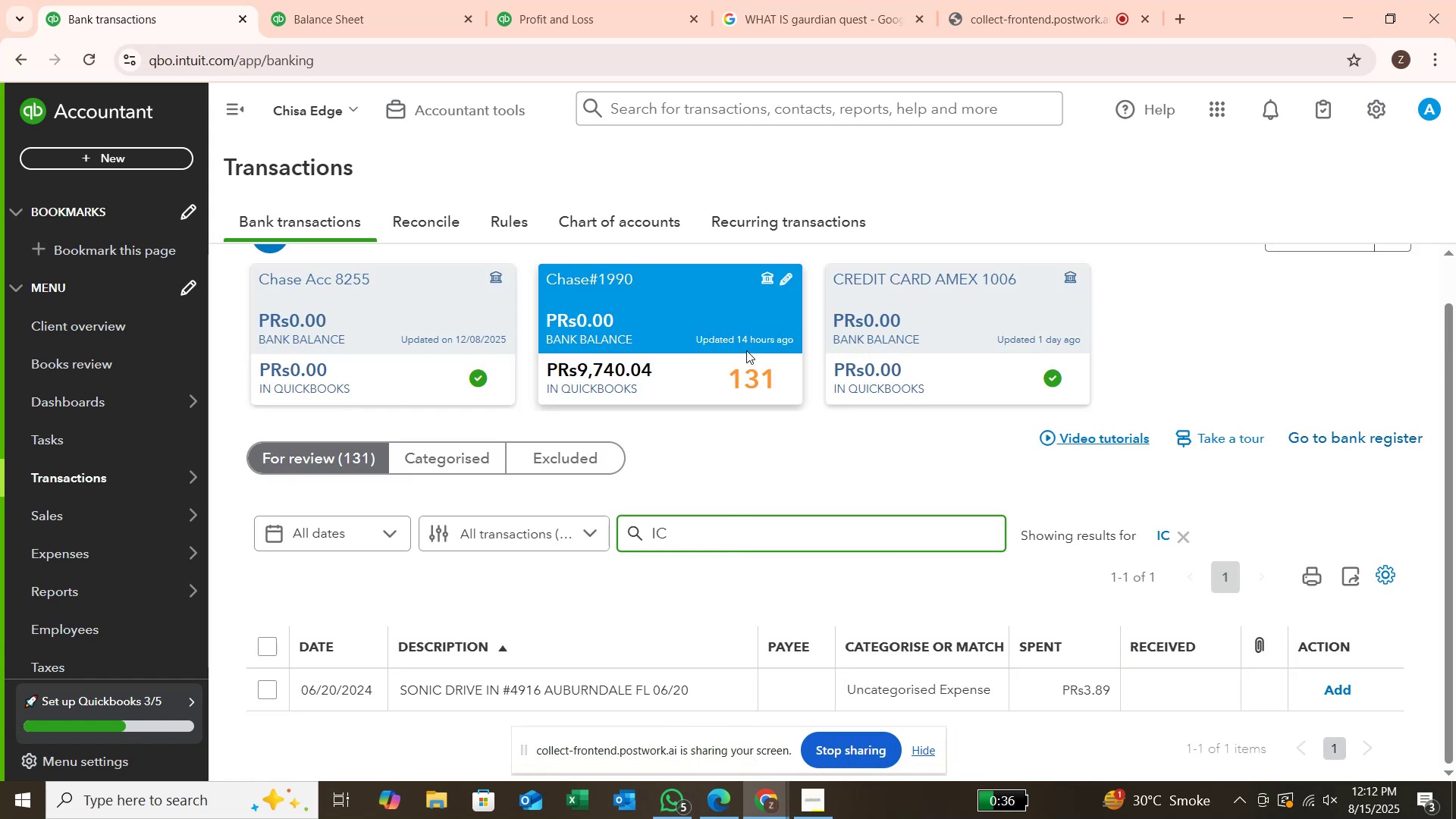 
key(Backspace)
 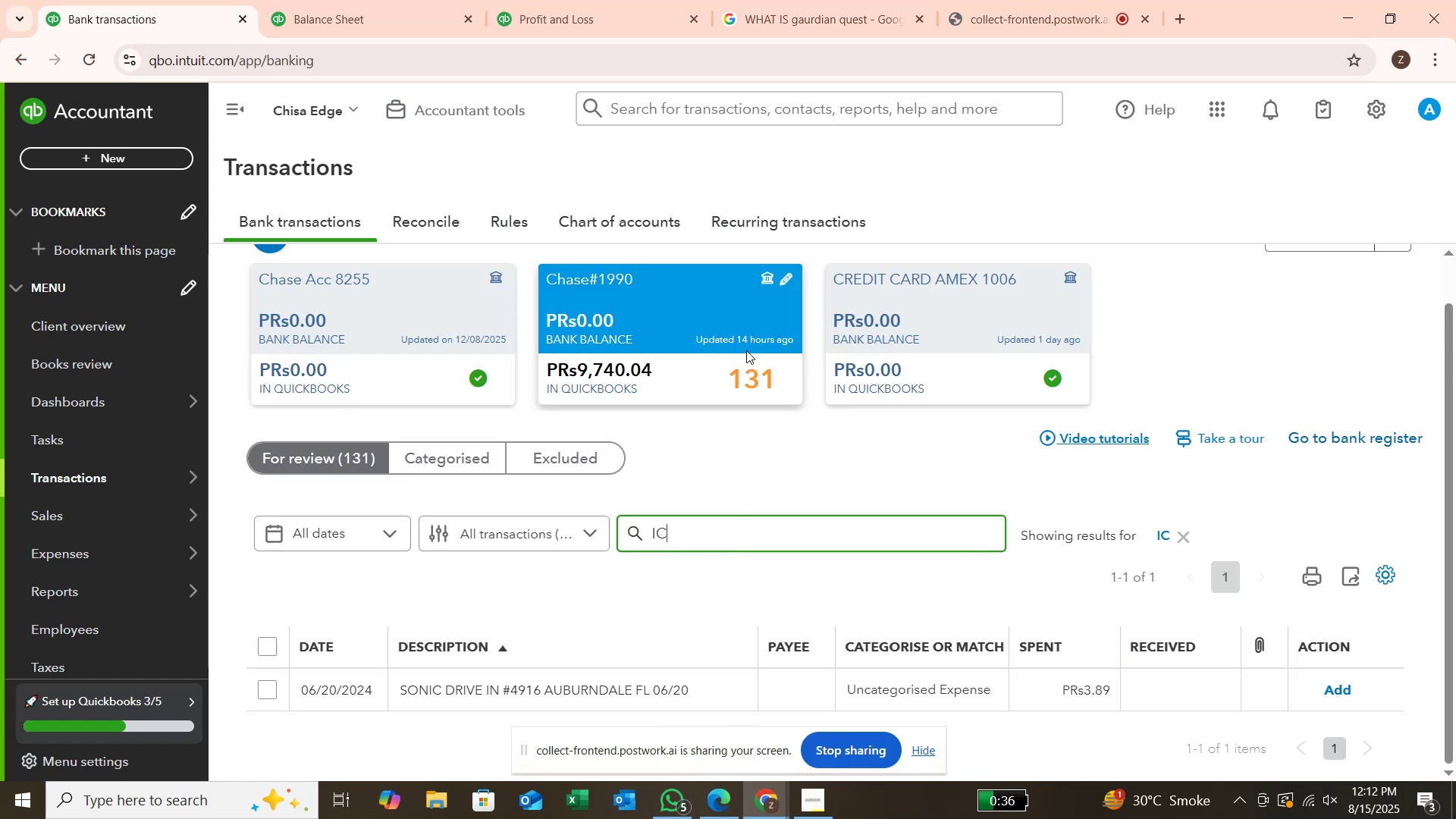 
key(Enter)
 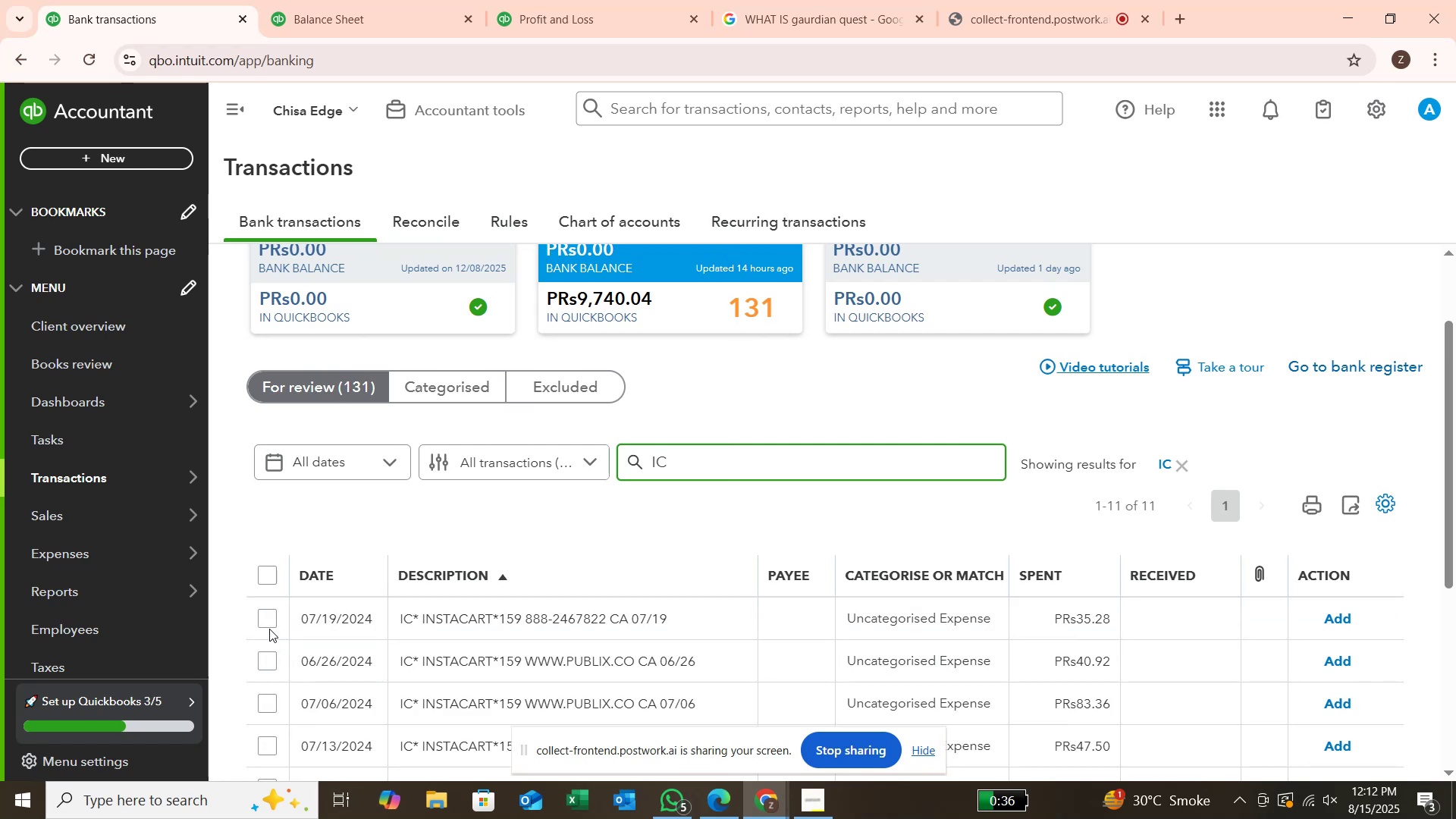 
left_click([268, 620])
 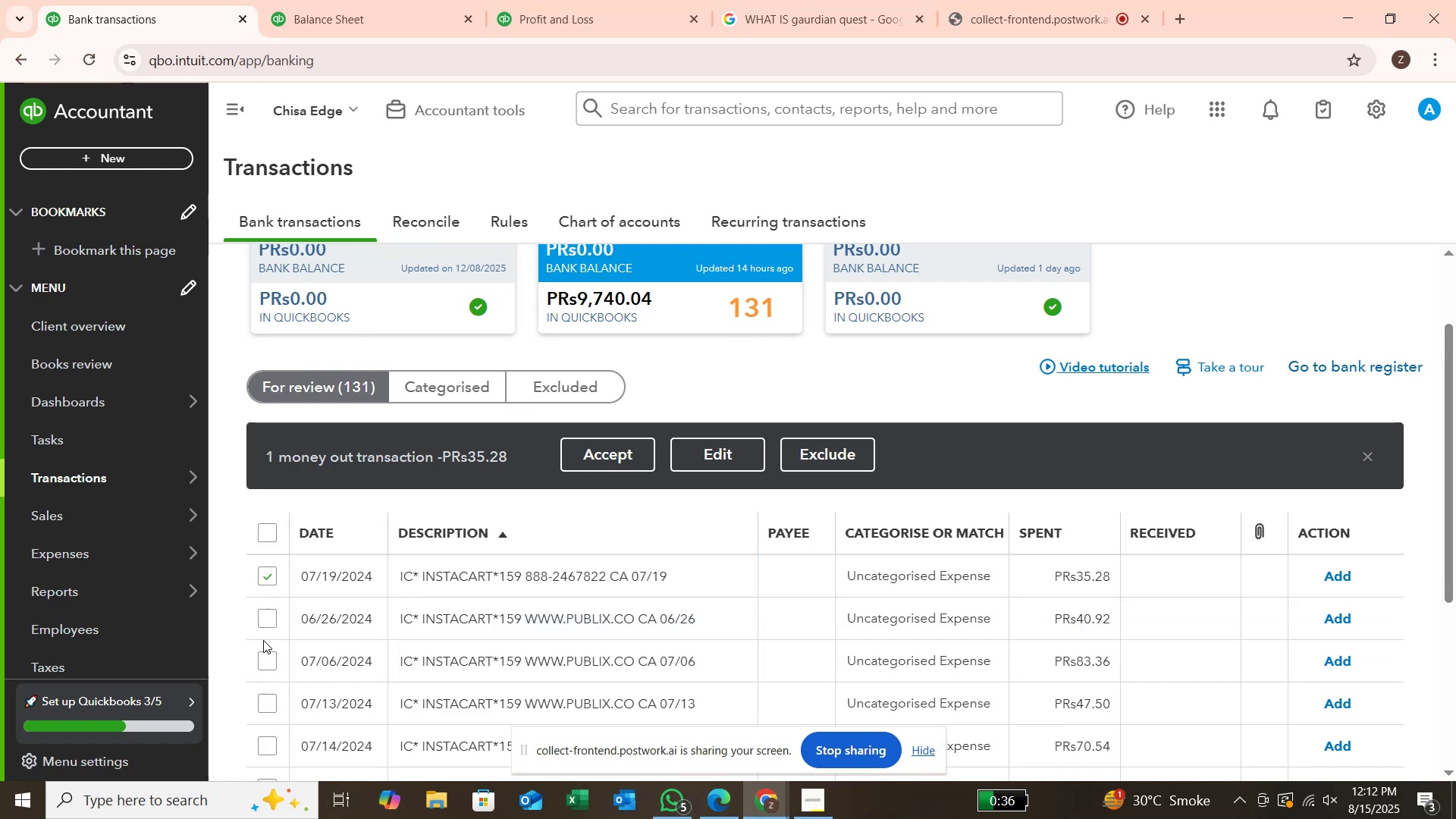 
left_click([261, 624])
 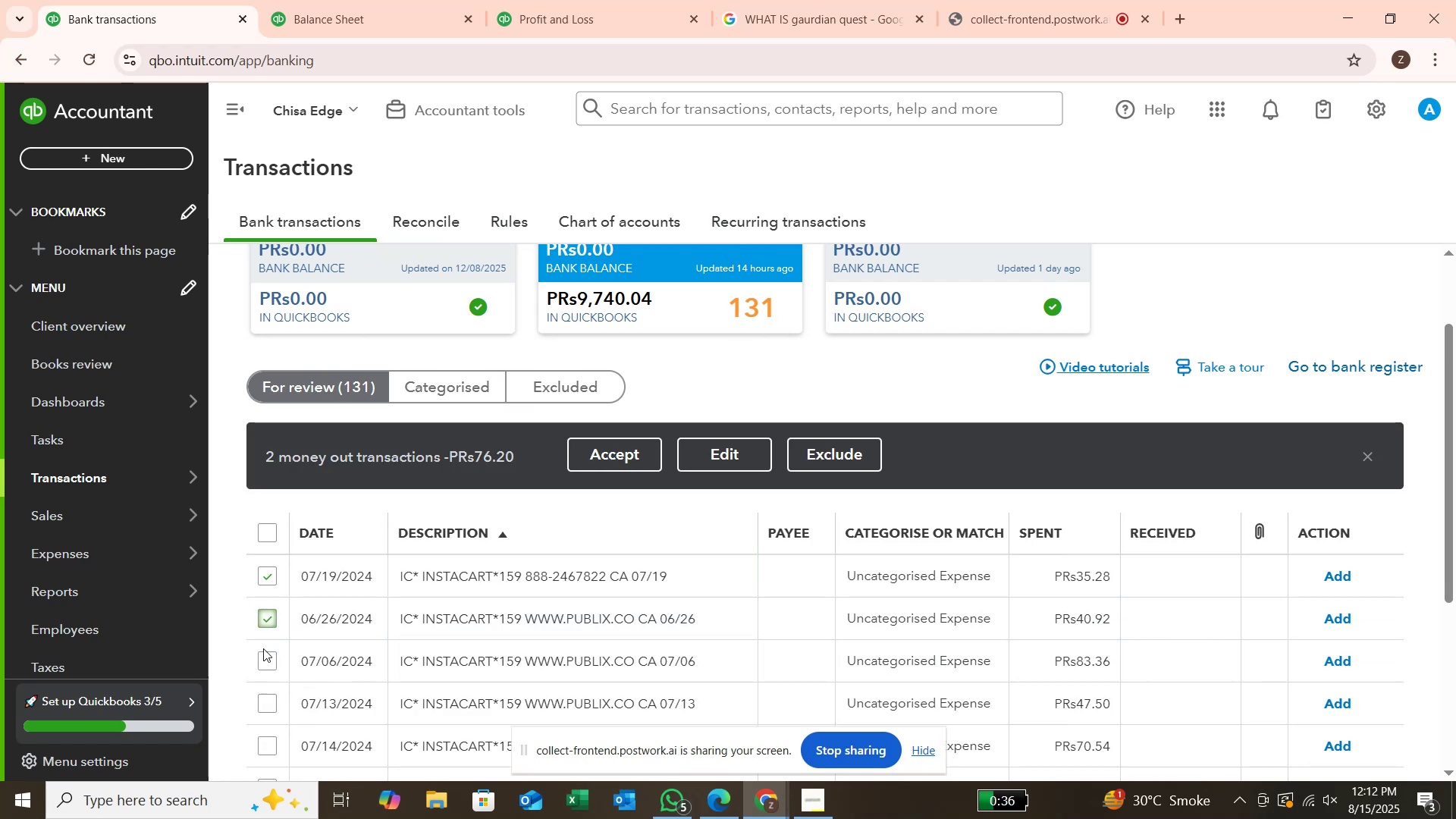 
left_click([264, 649])
 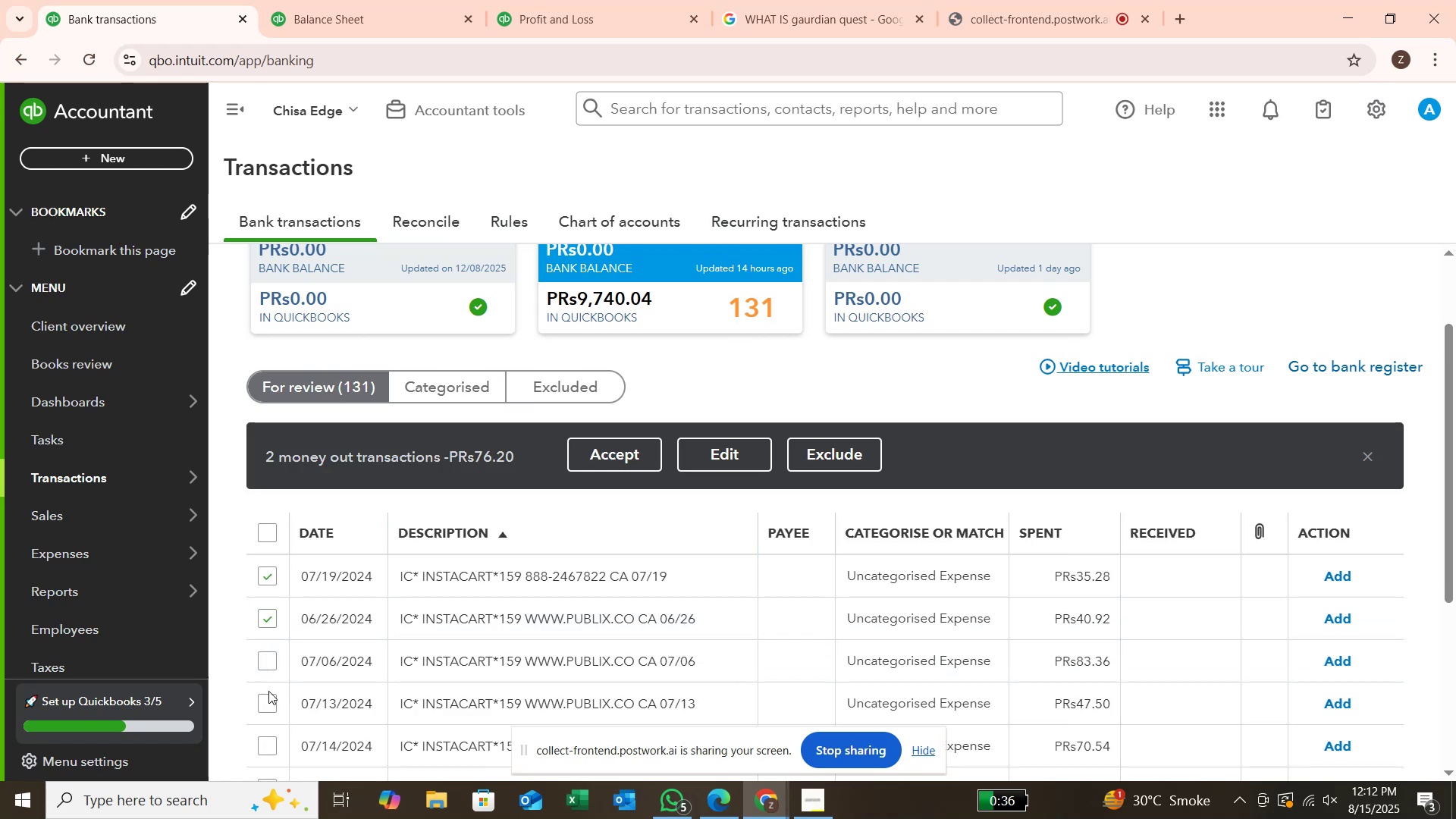 
left_click([268, 671])
 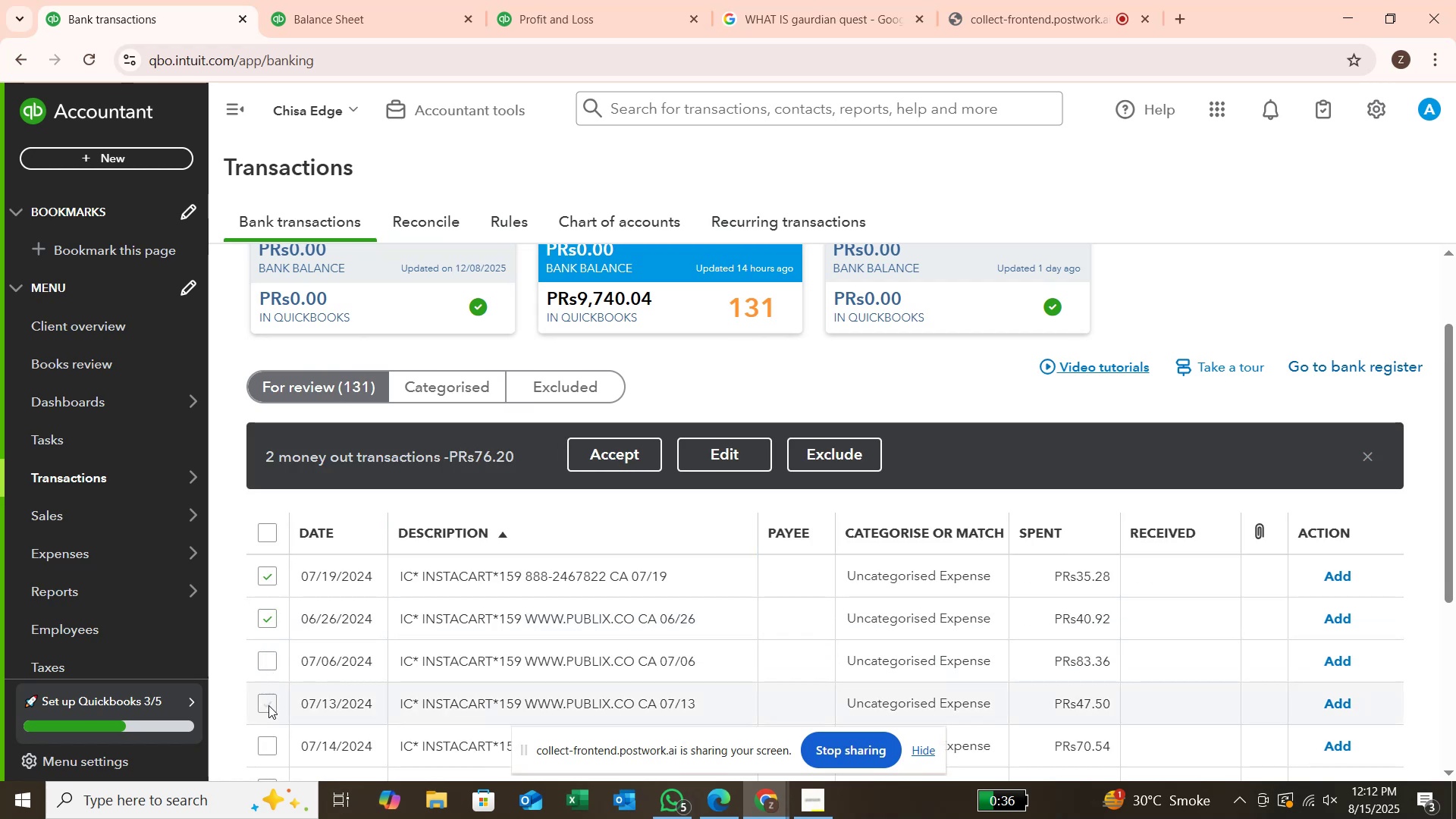 
left_click([268, 705])
 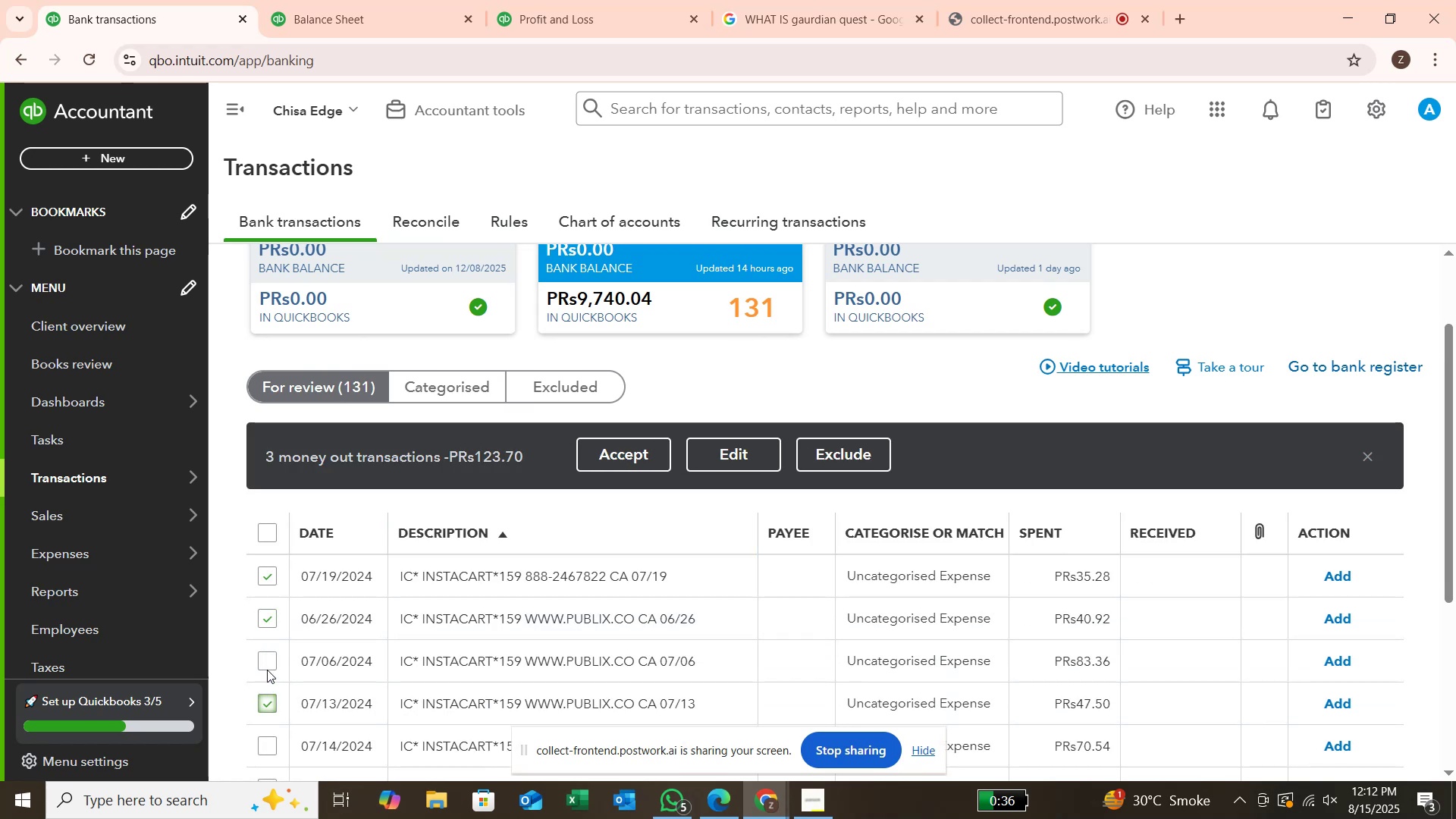 
left_click([267, 669])
 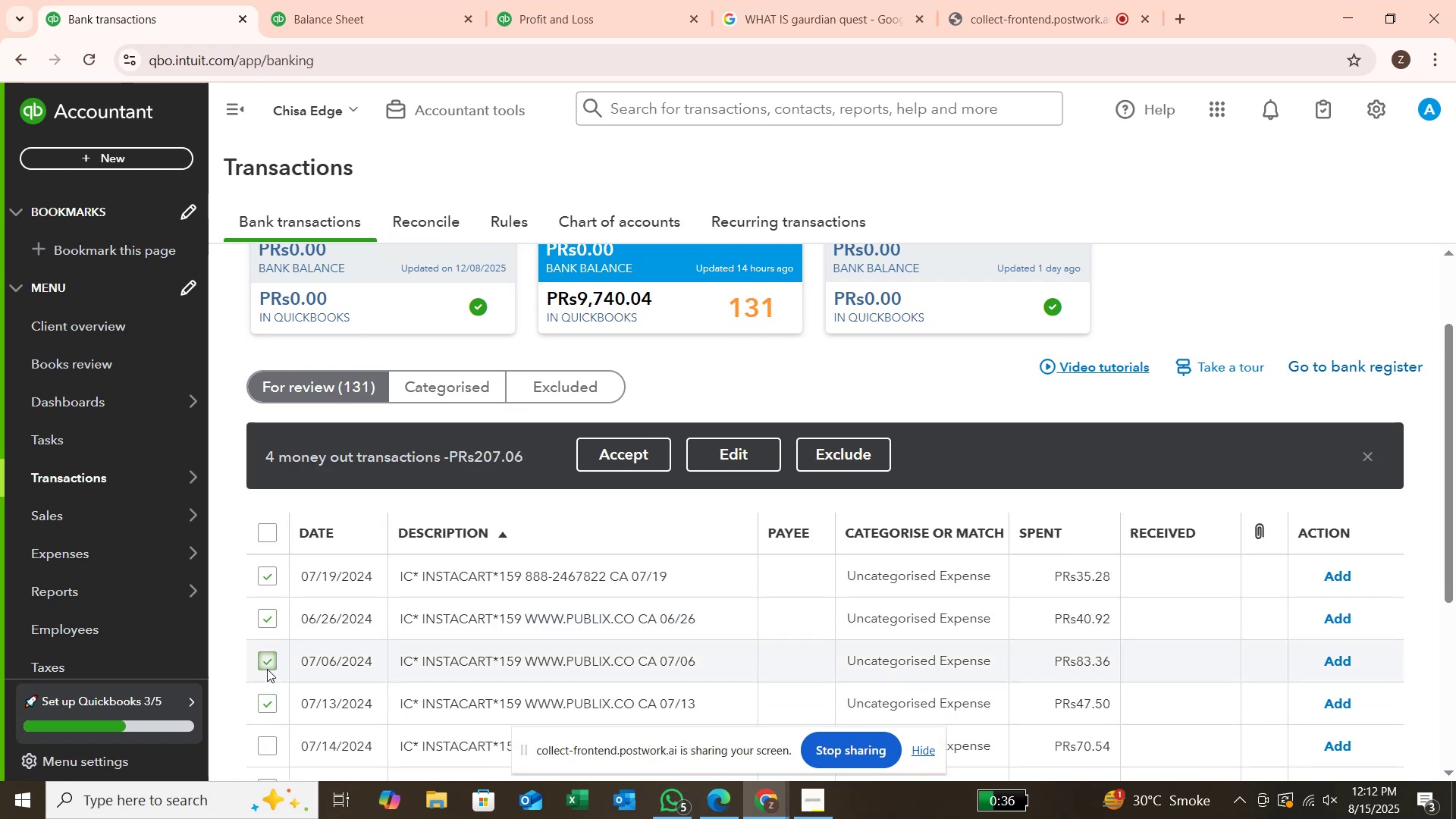 
scroll: coordinate [267, 669], scroll_direction: down, amount: 2.0
 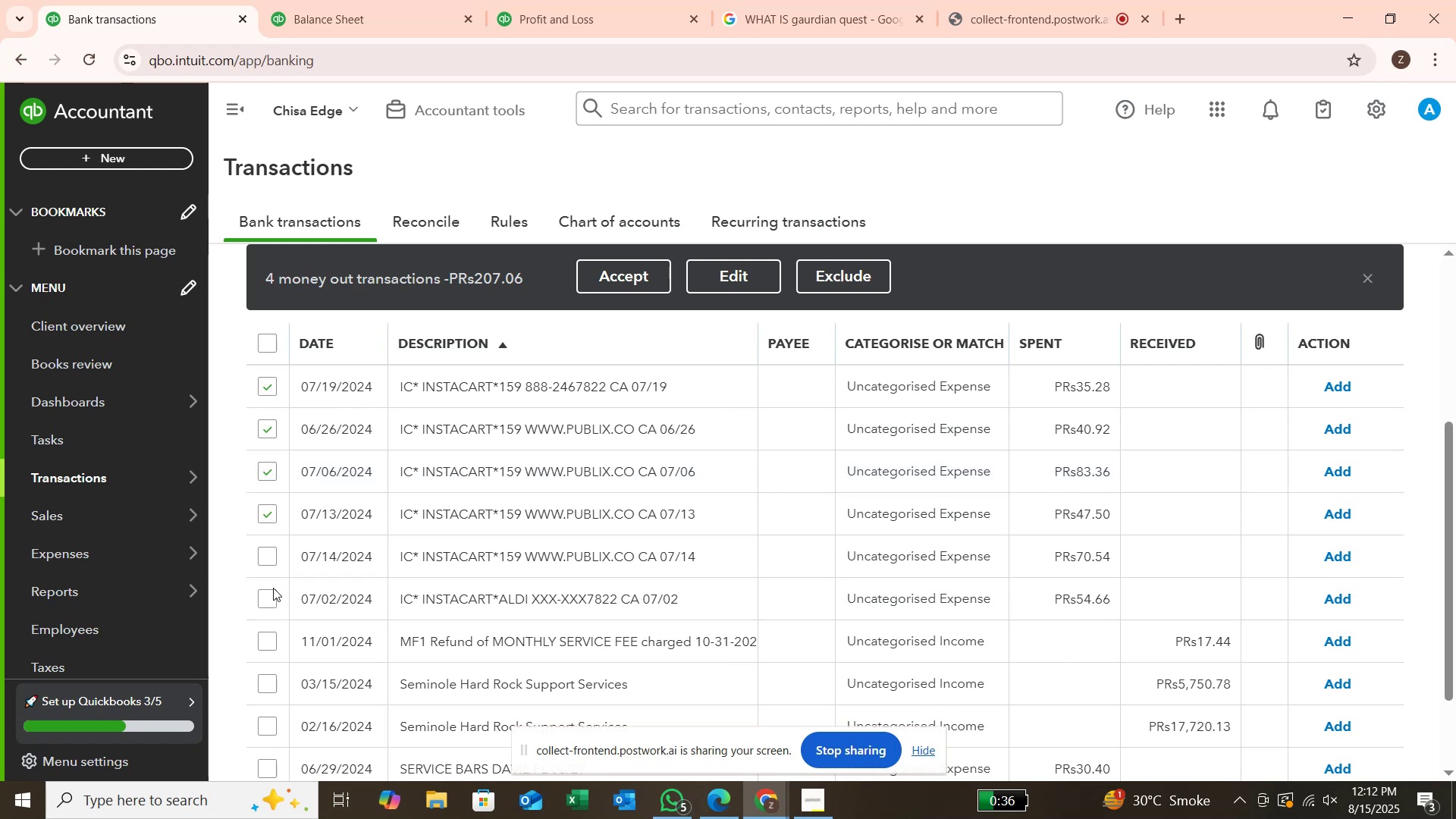 
left_click([272, 552])
 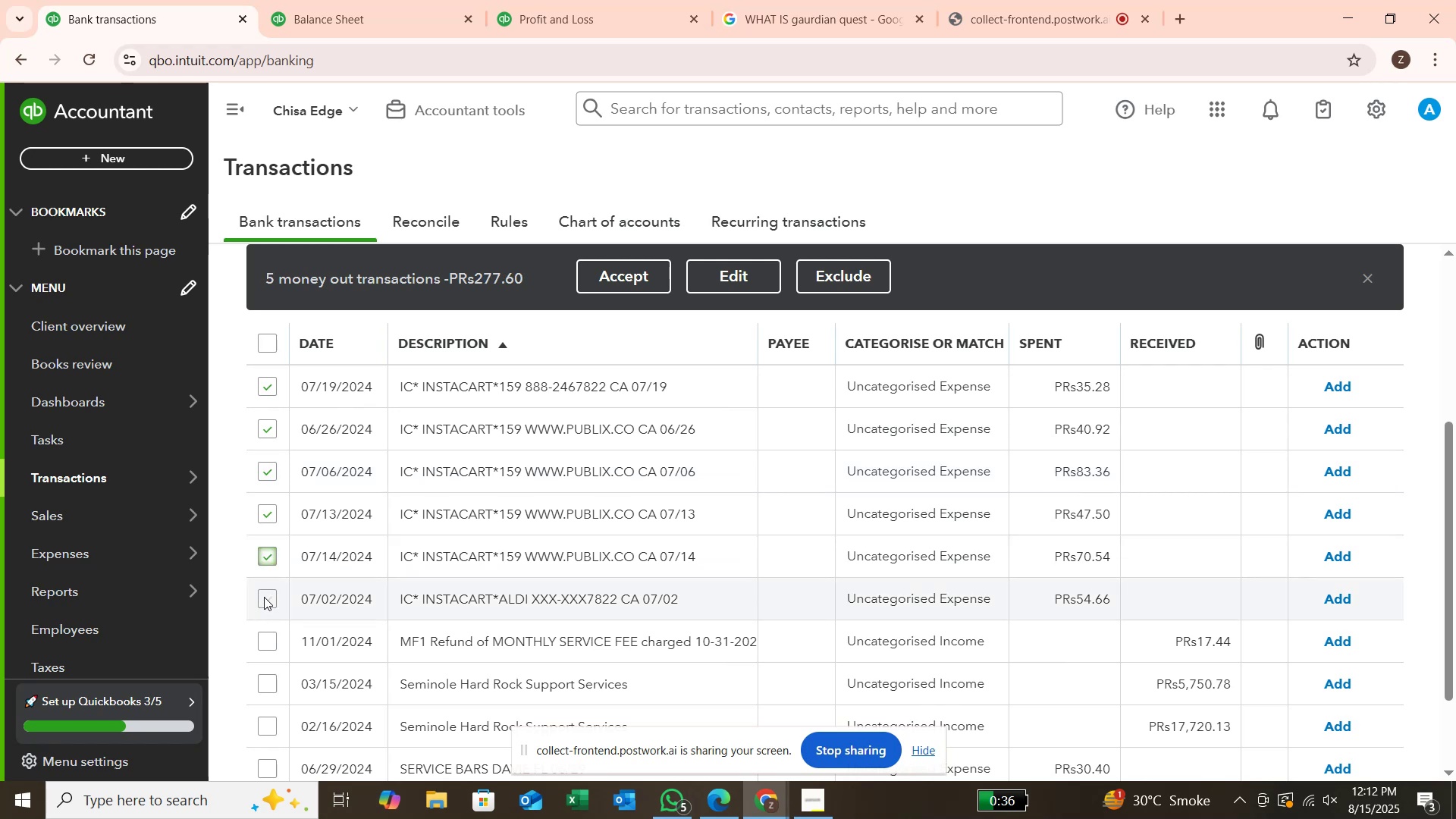 
left_click([264, 597])
 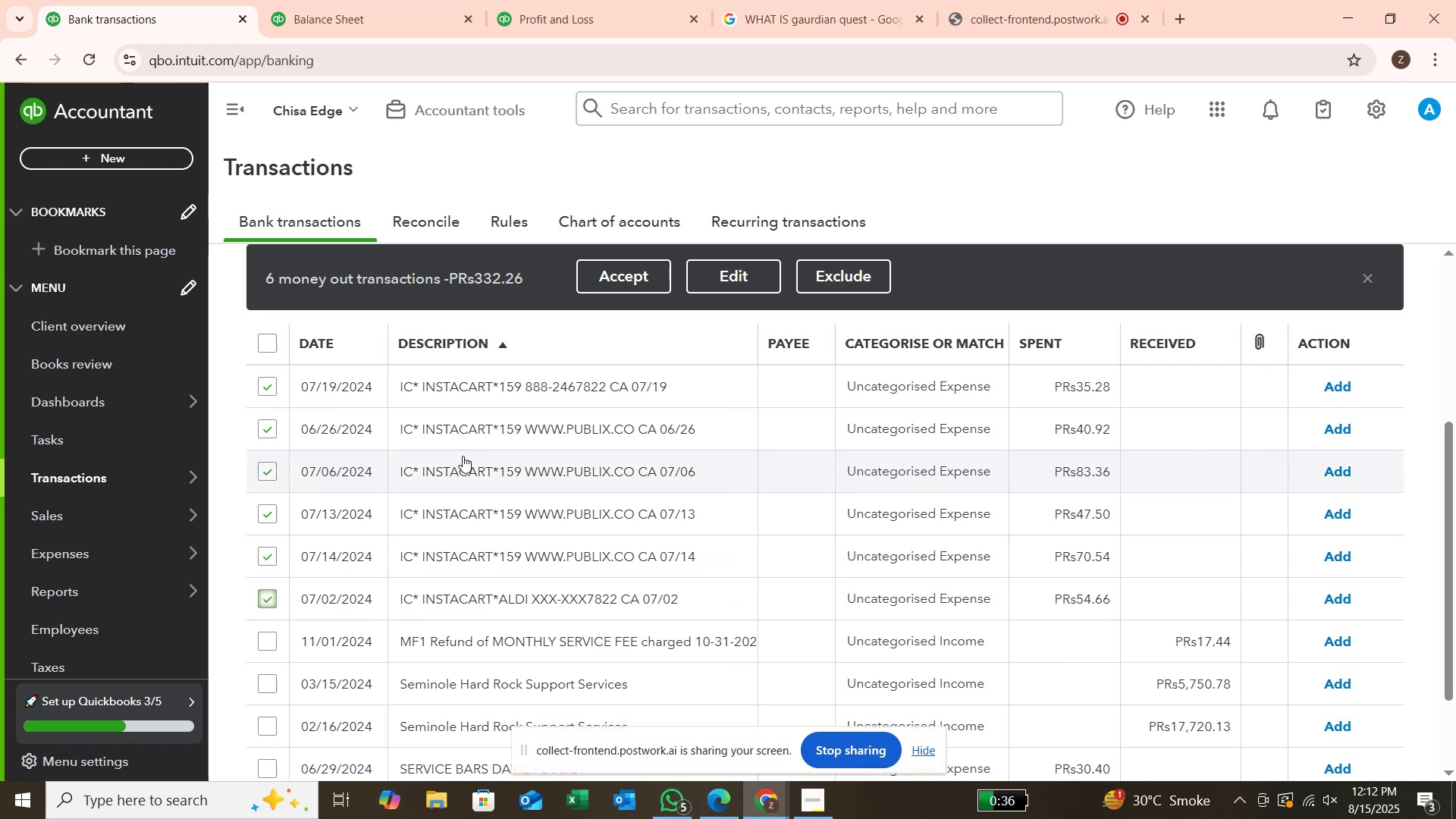 
left_click([726, 282])
 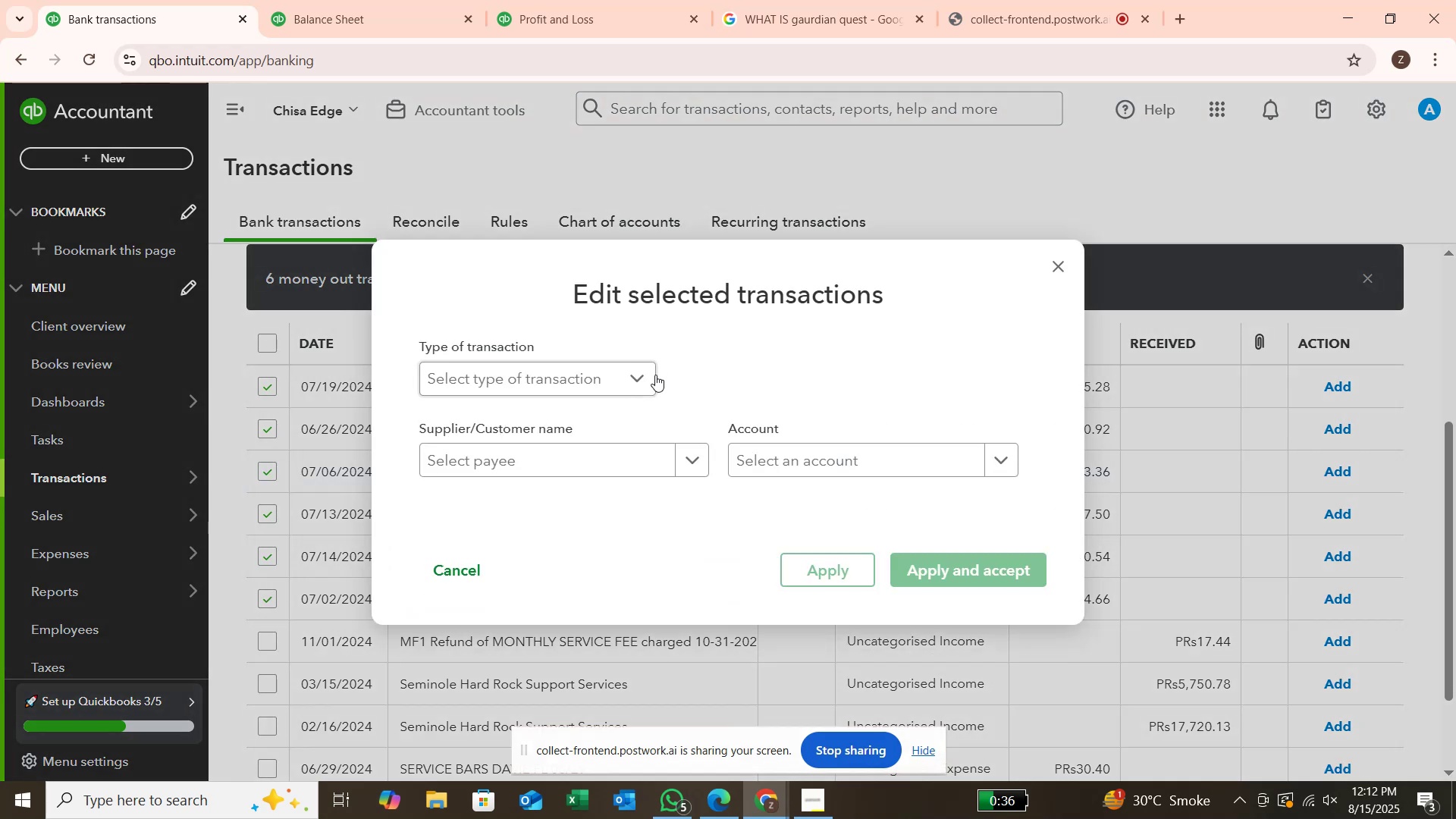 
left_click([636, 378])
 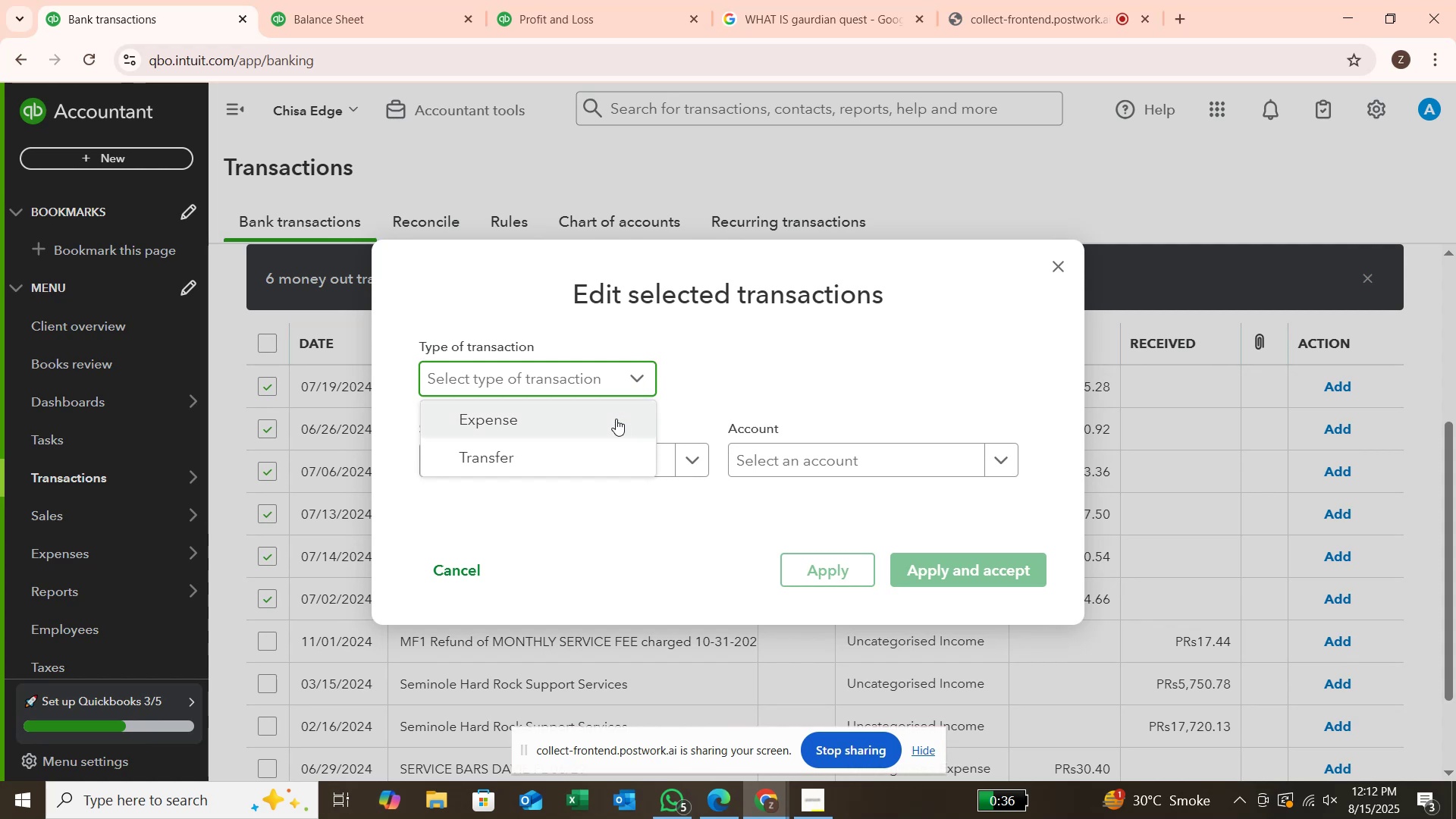 
left_click([616, 419])
 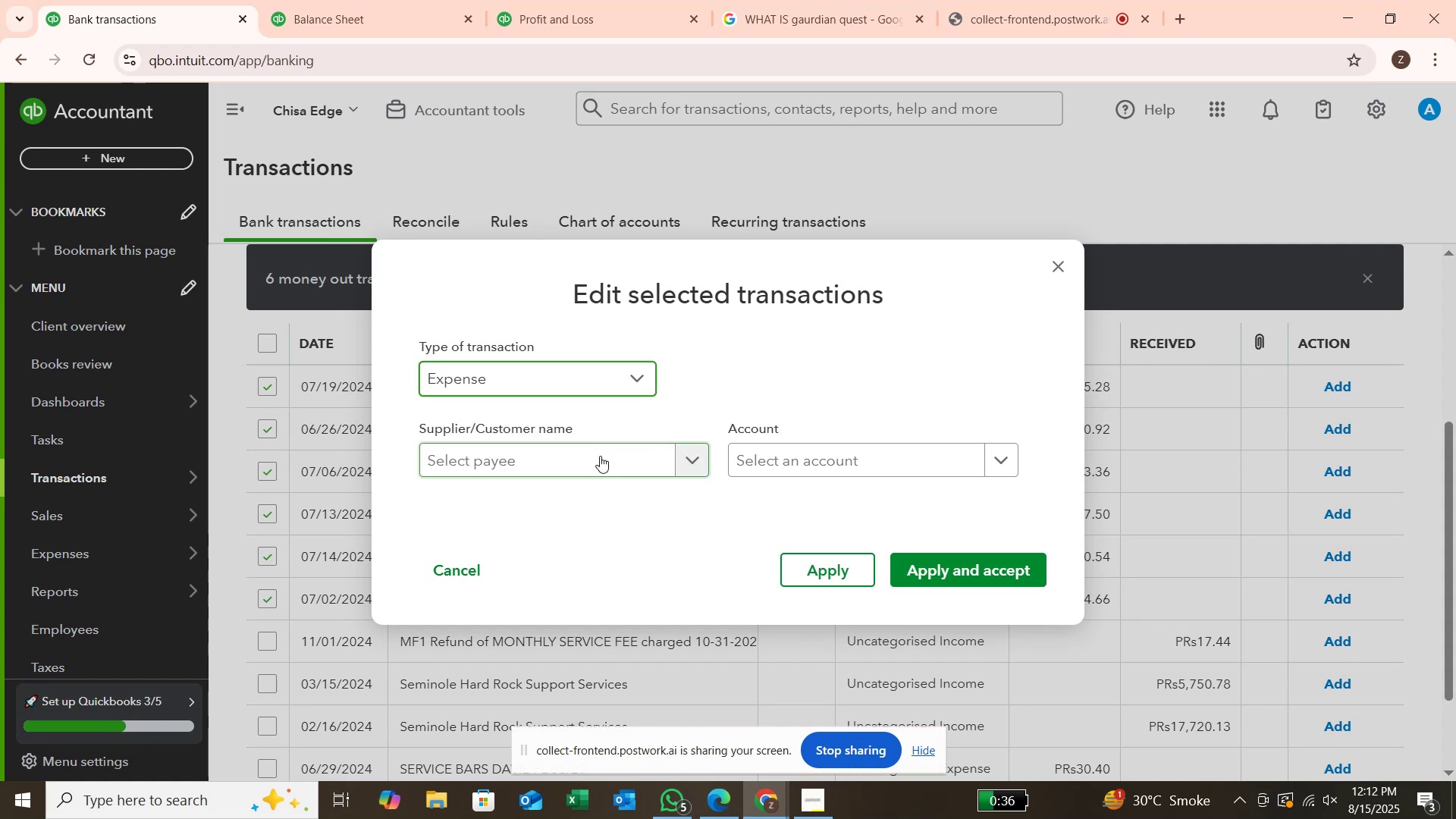 
left_click([600, 456])
 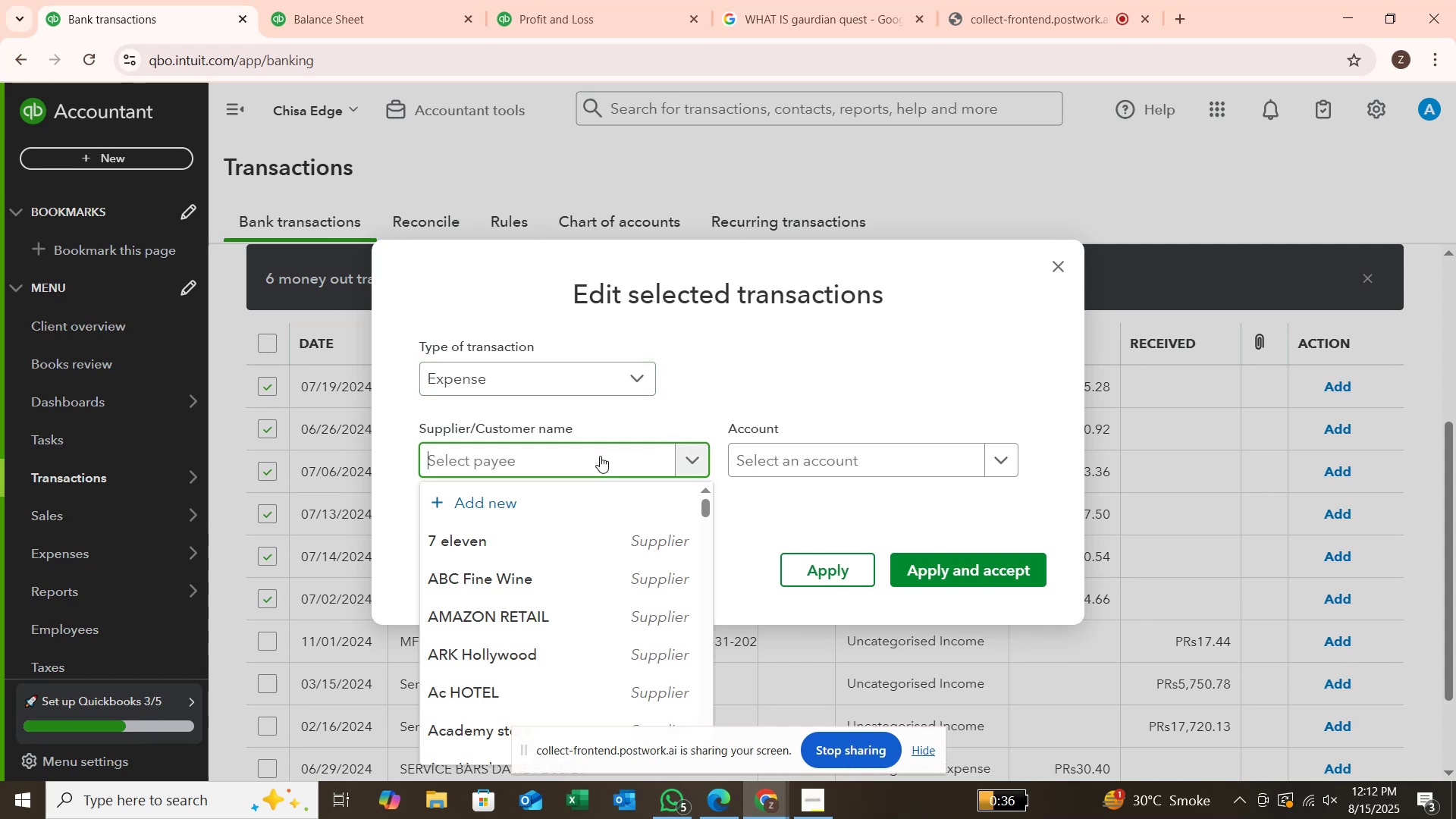 
type(INSTA CART)
 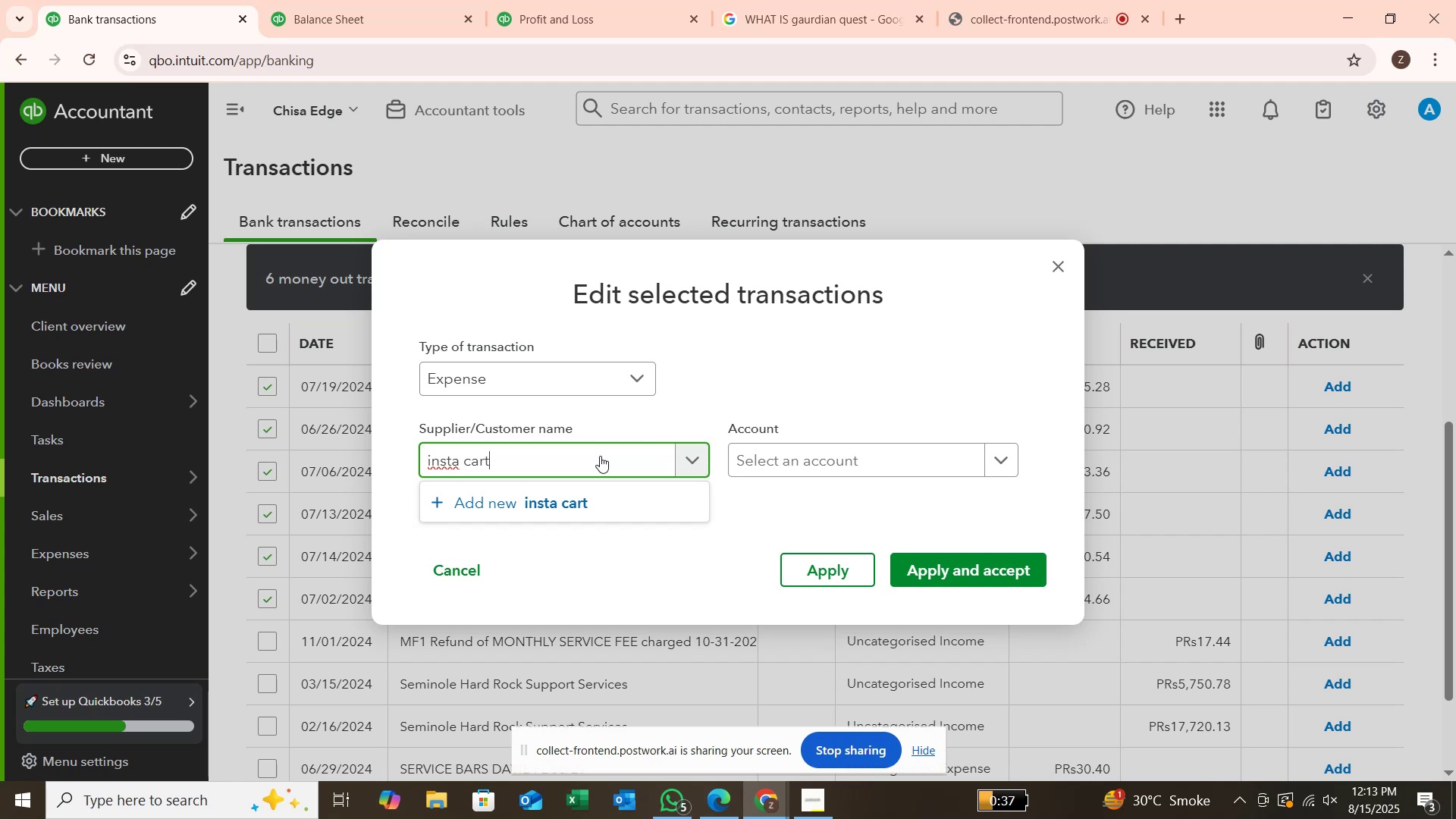 
key(Enter)
 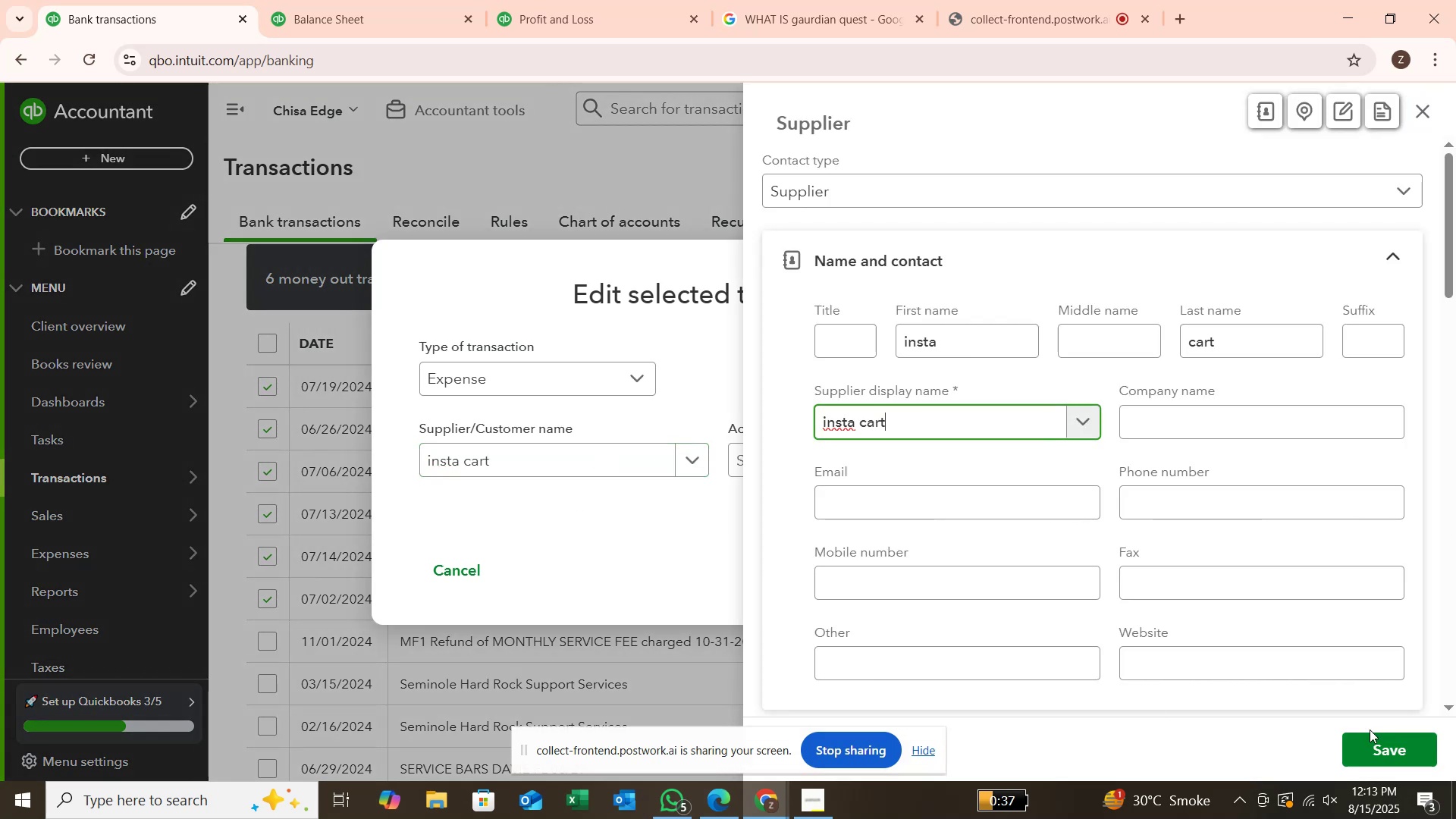 
left_click([1397, 745])
 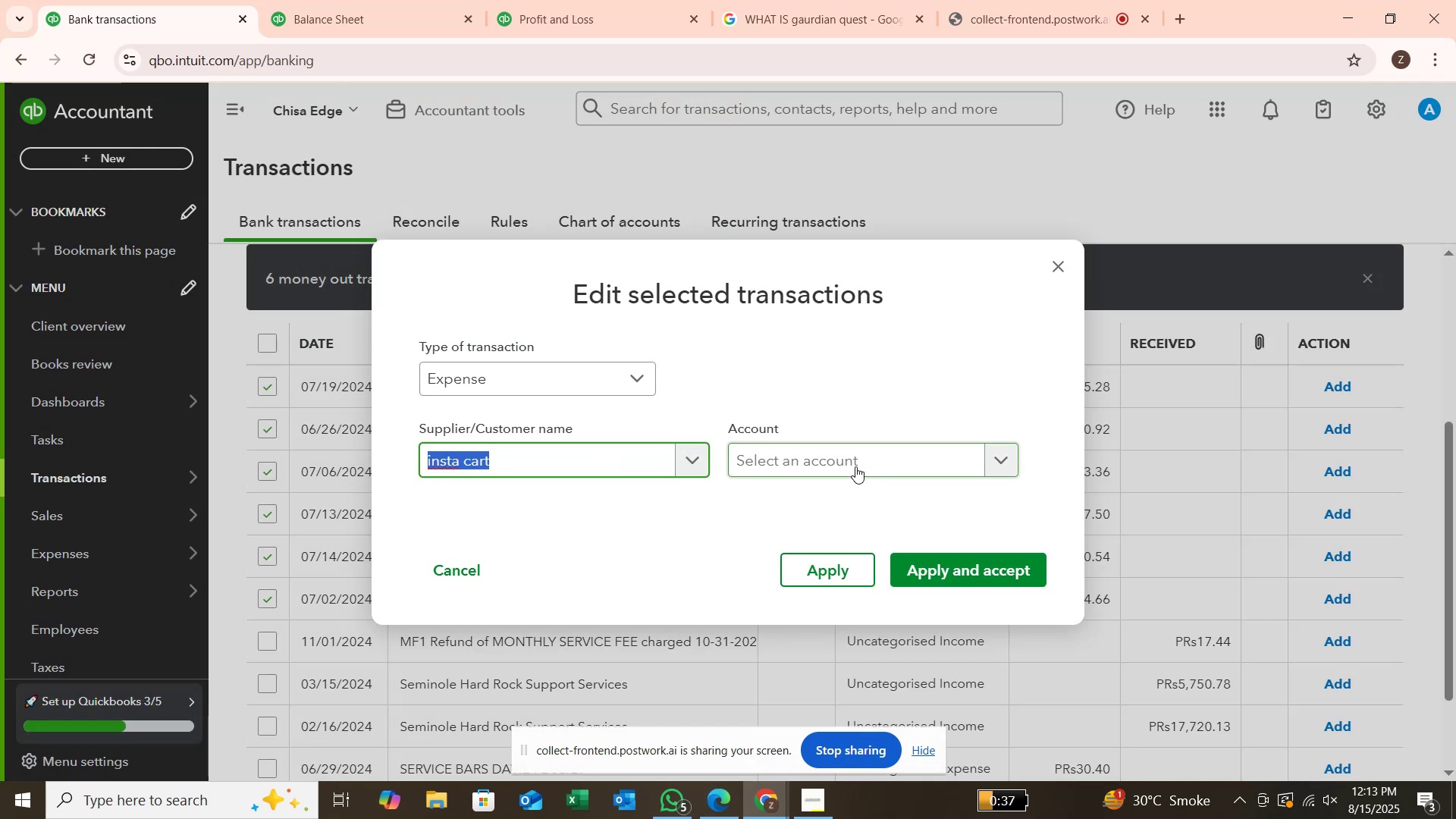 
wait(8.85)
 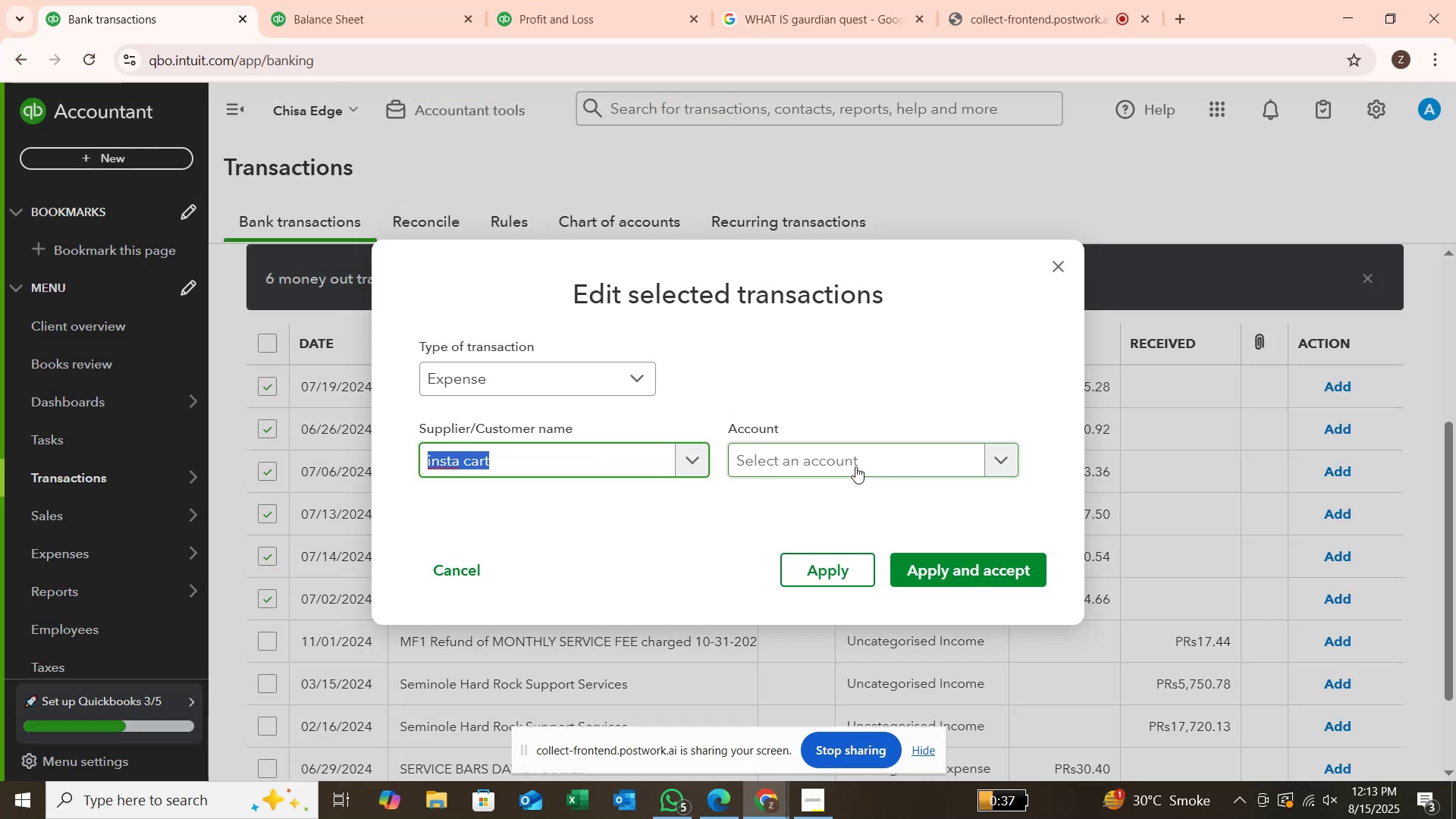 
left_click([858, 21])
 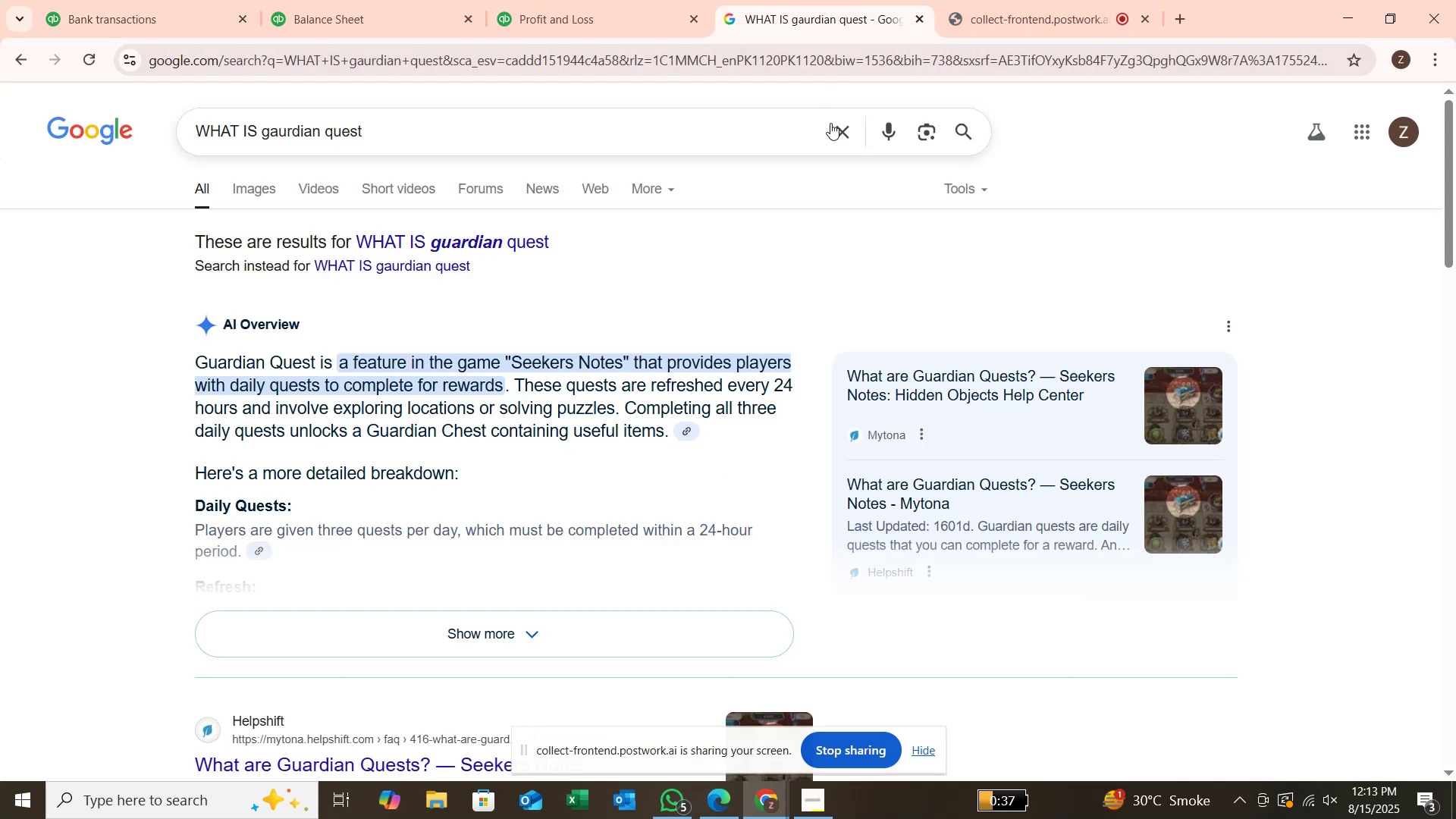 
left_click([832, 133])
 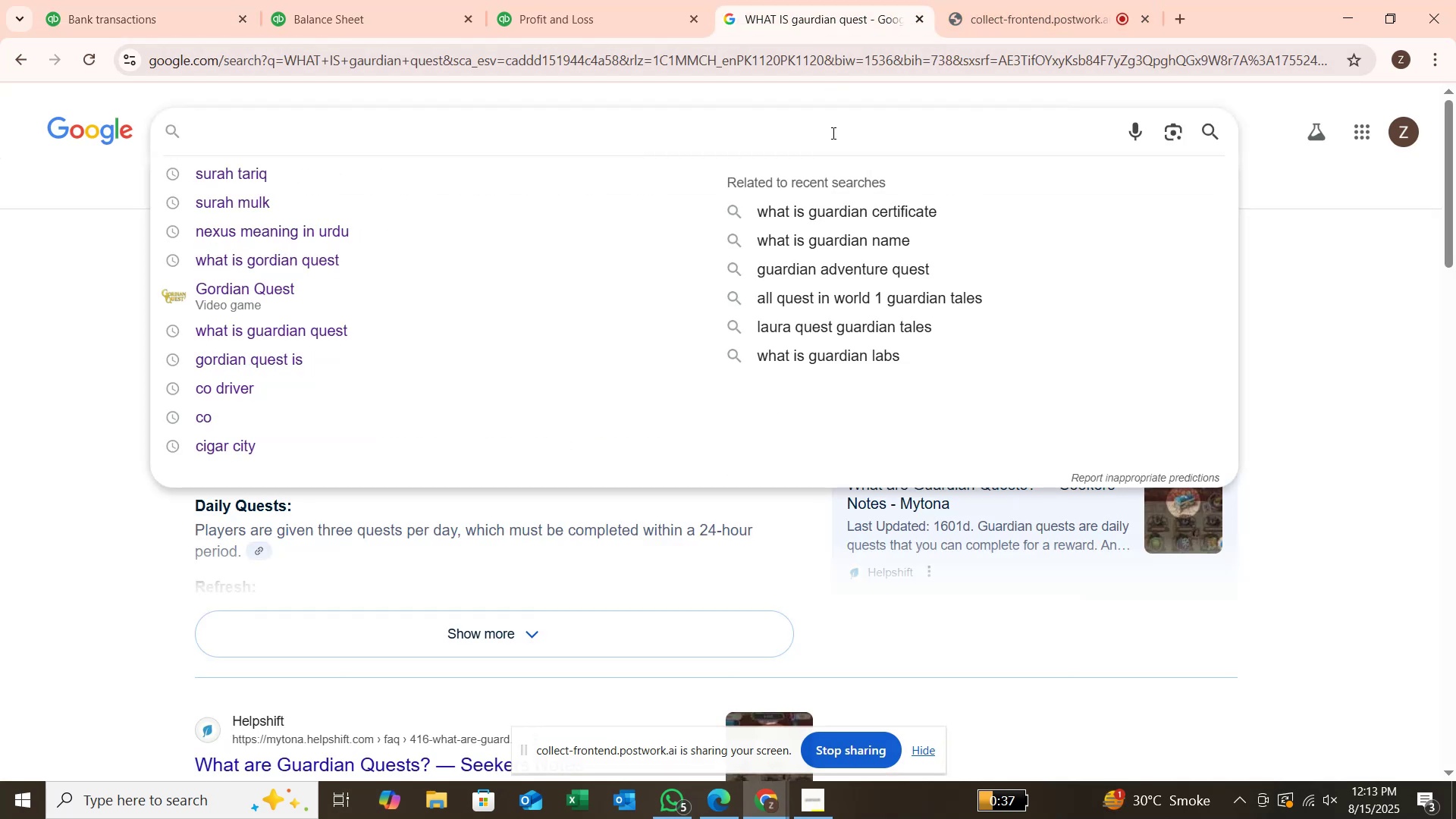 
type(INSTA CART)
 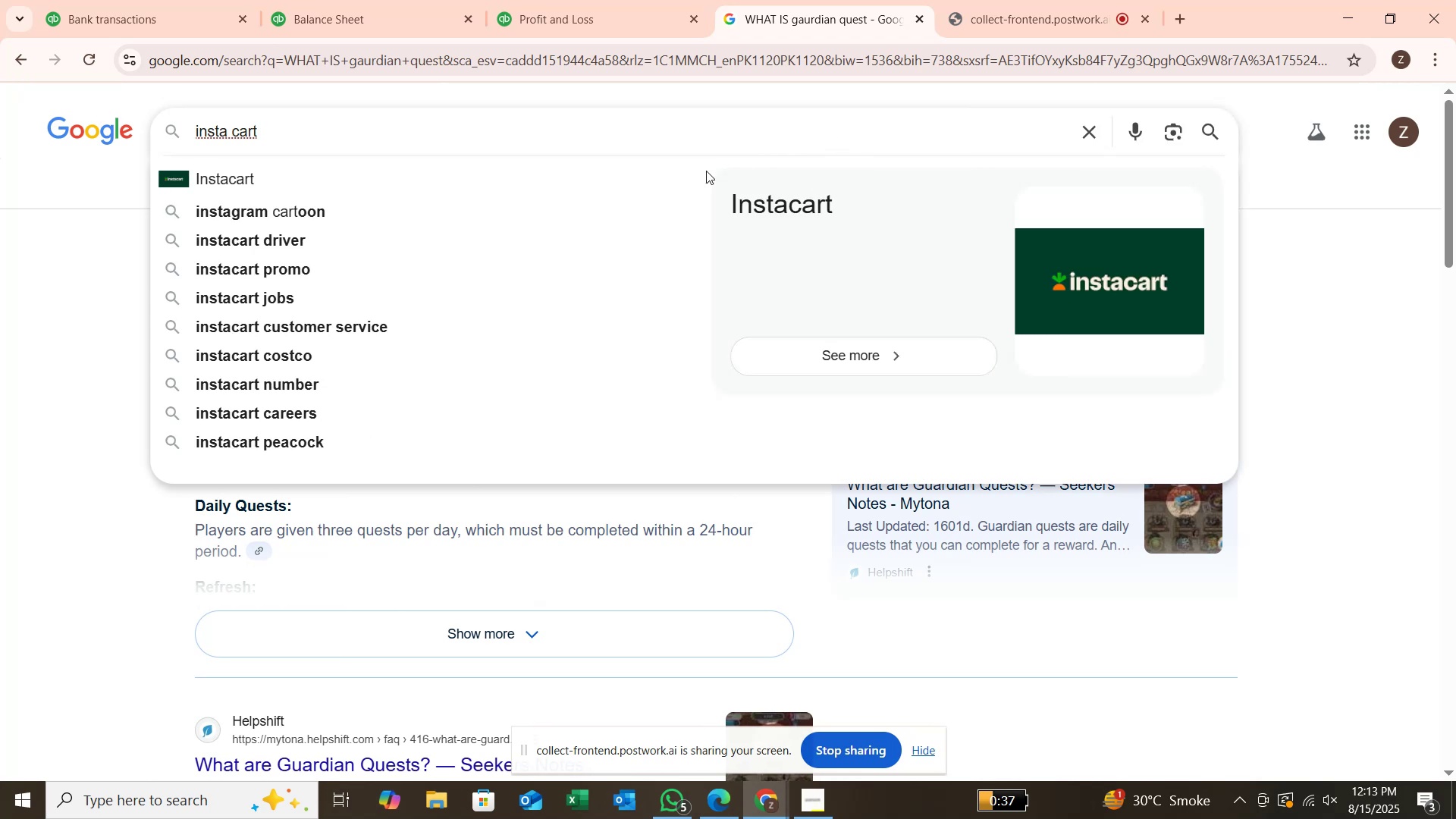 
left_click([471, 187])
 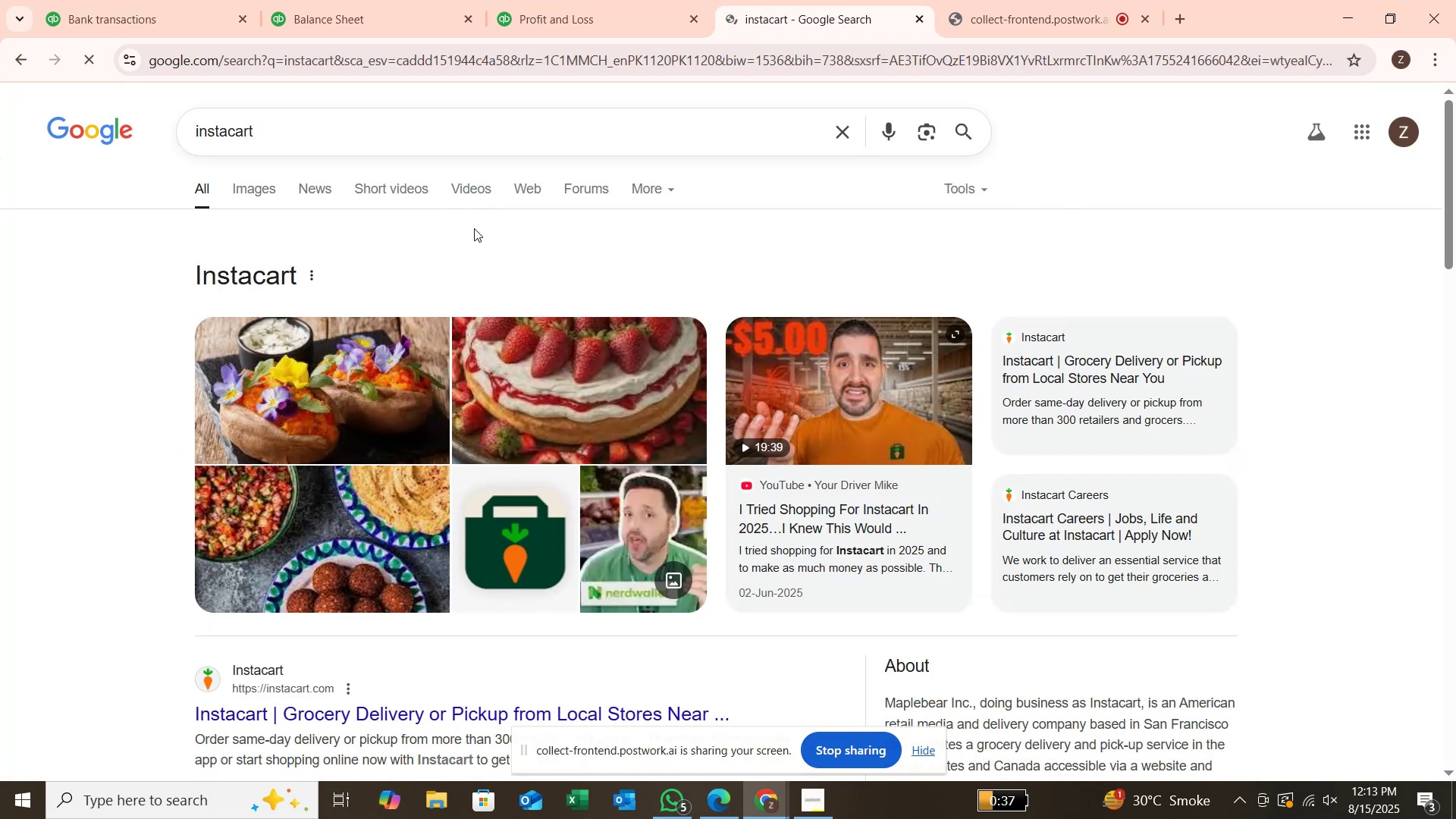 
left_click([161, 11])
 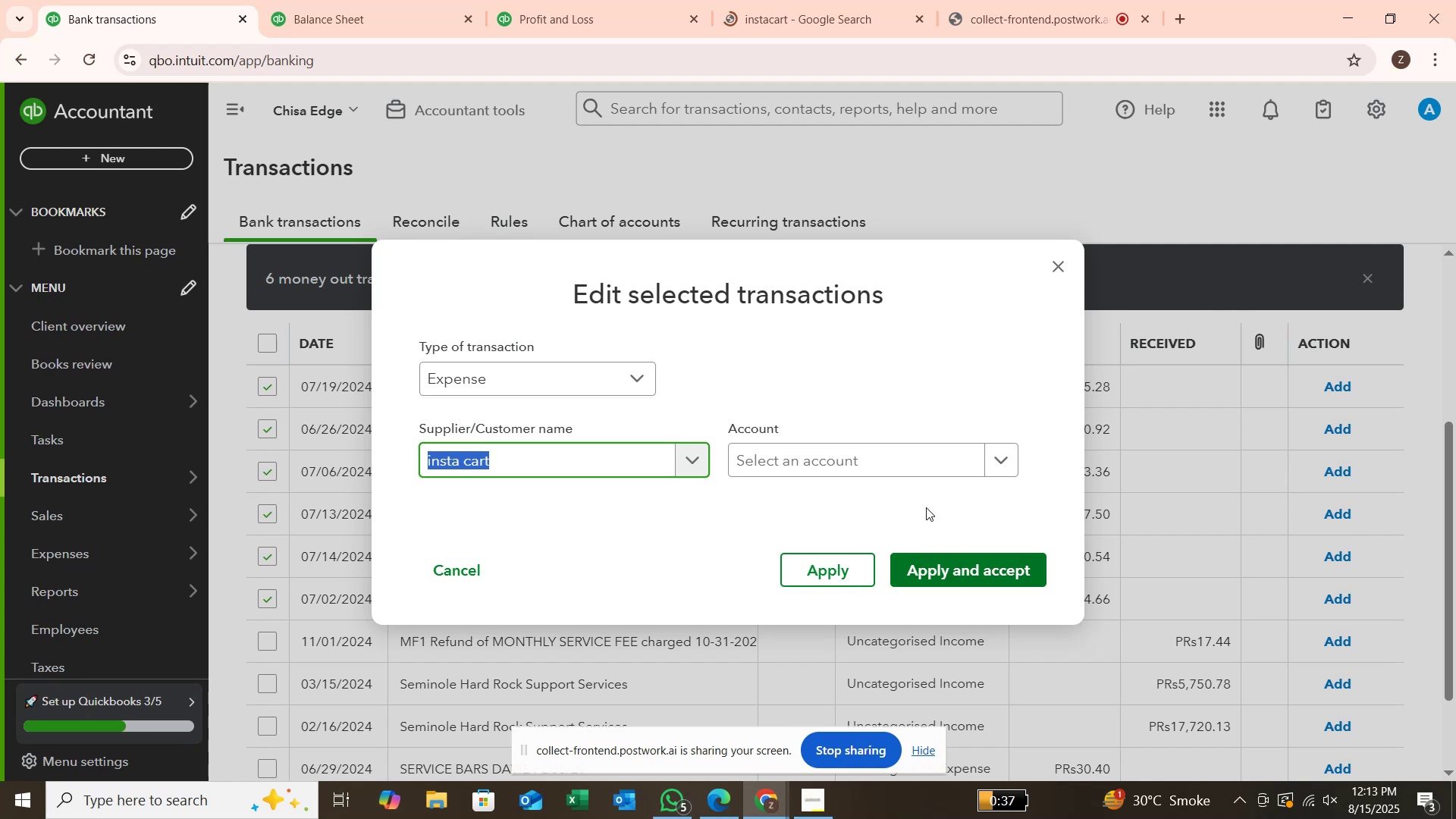 
left_click([923, 462])
 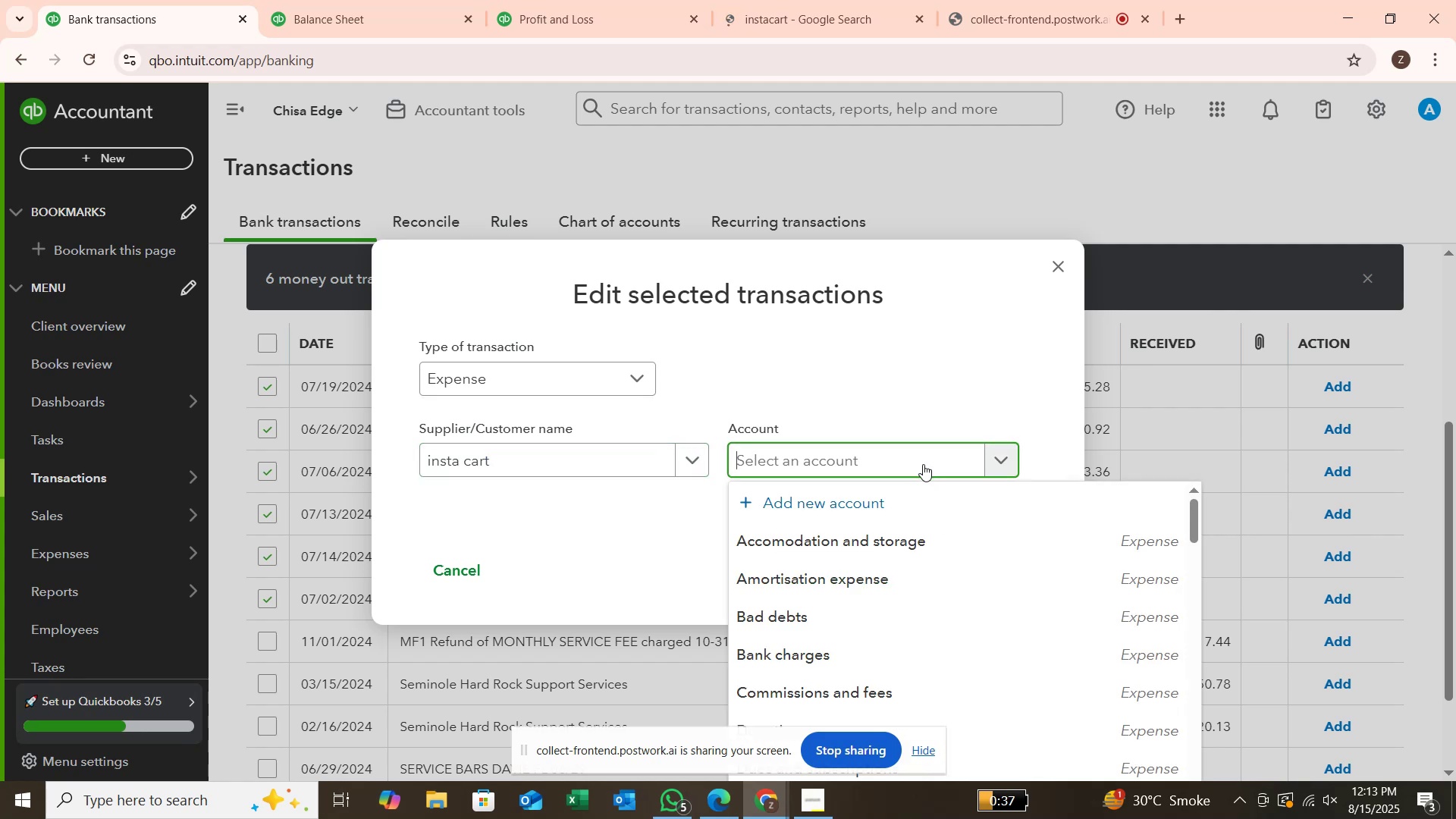 
type(GRO)
 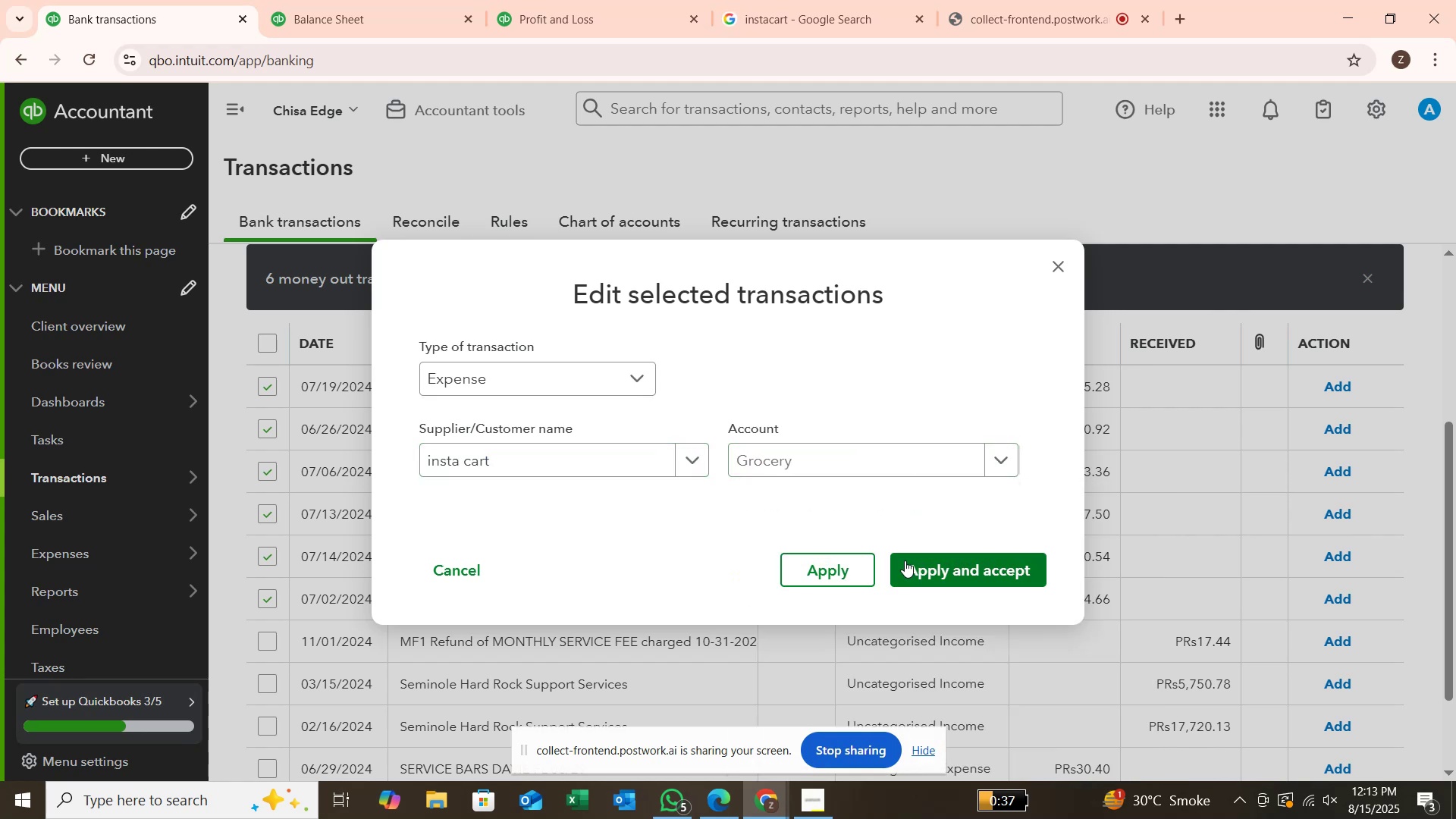 
left_click([909, 563])
 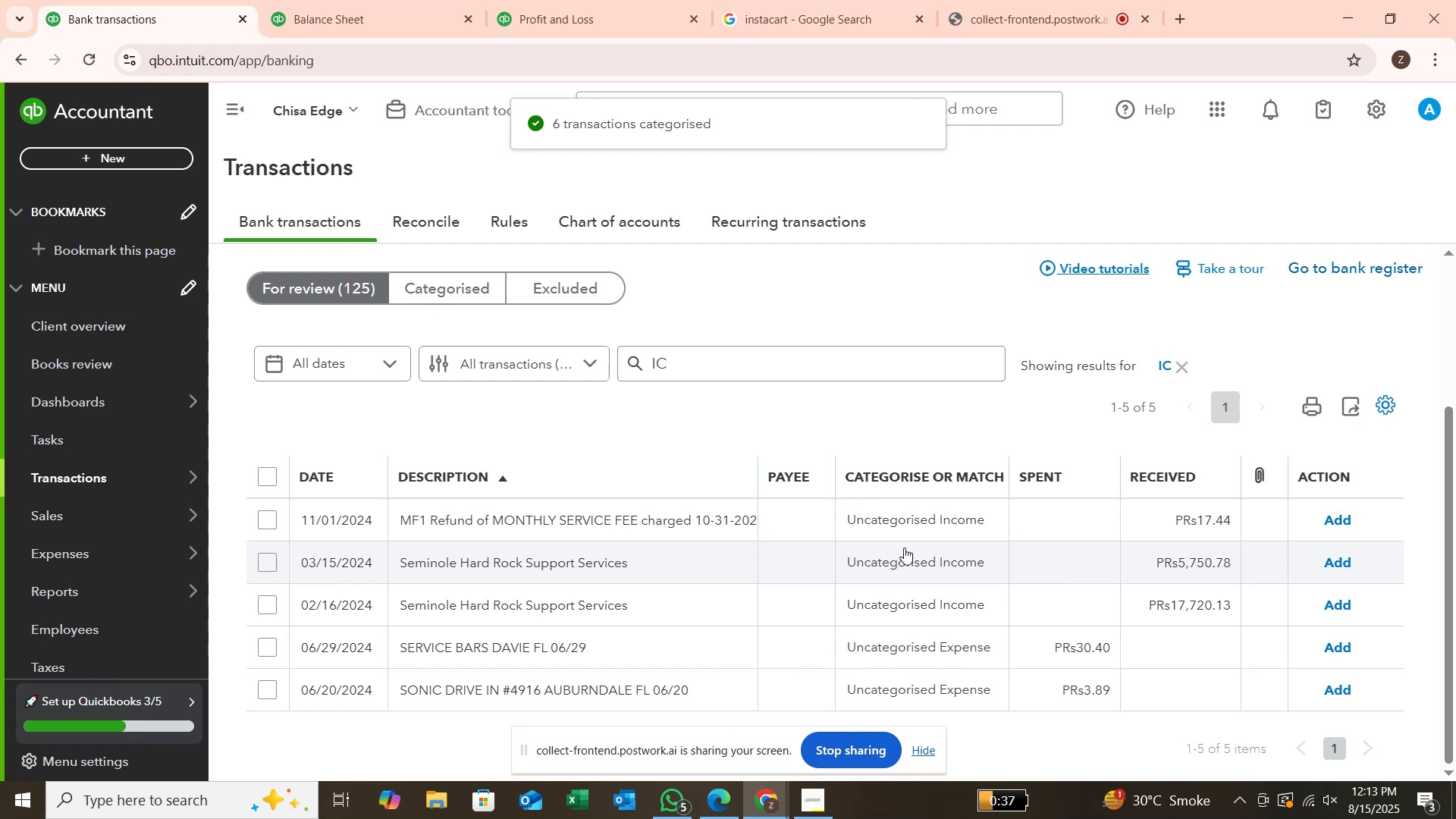 
wait(6.89)
 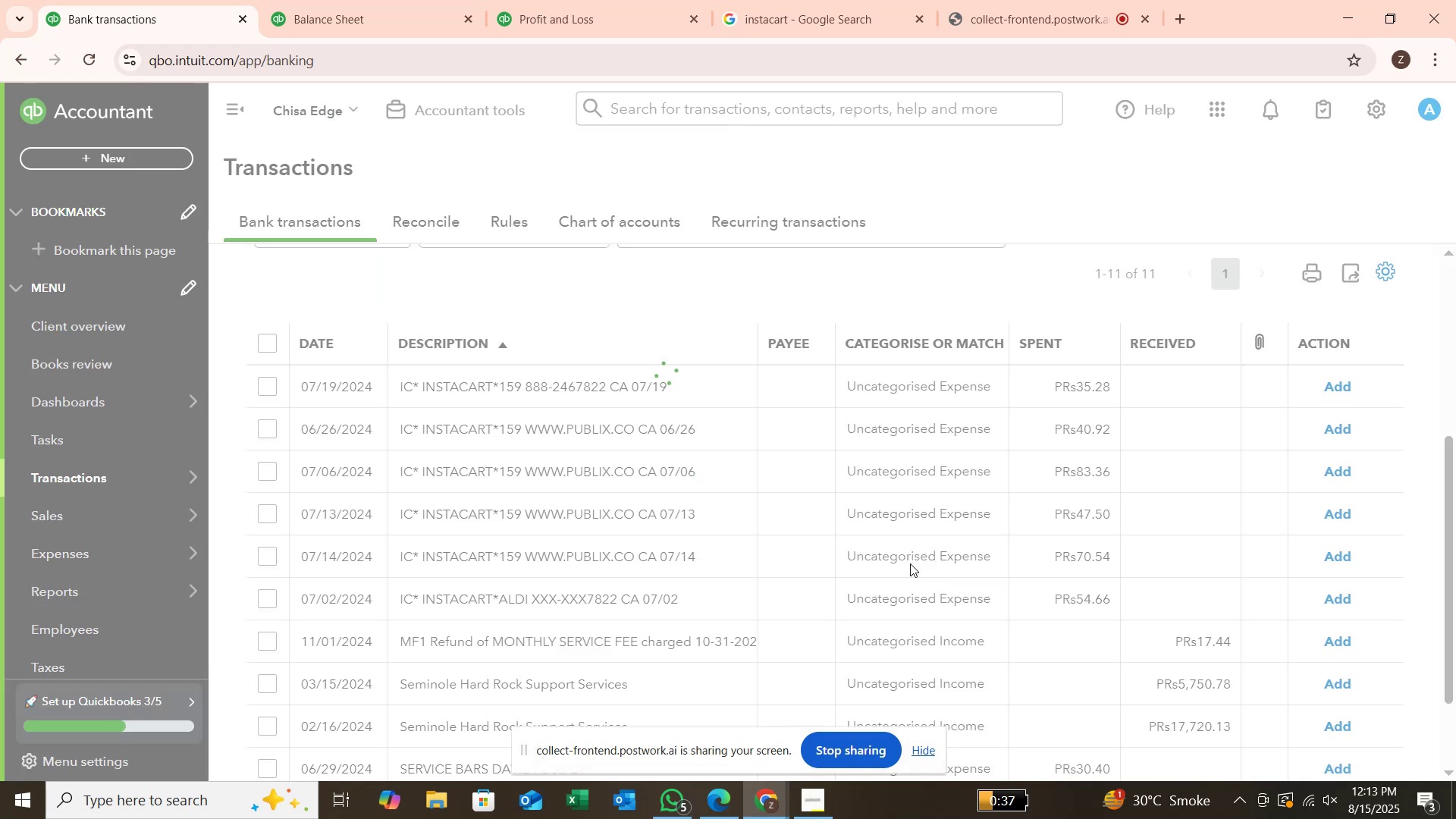 
left_click([275, 522])
 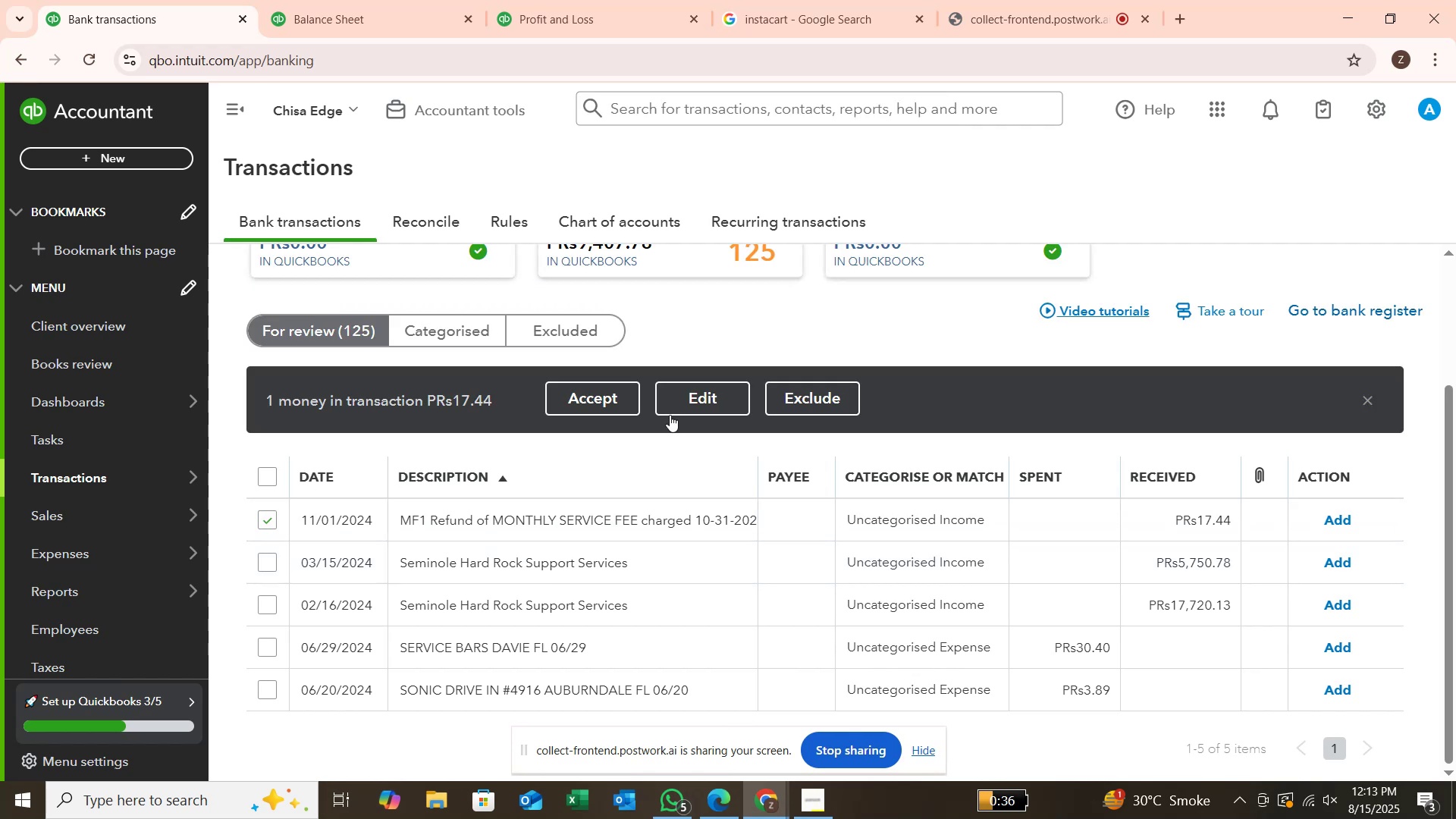 
left_click([700, 405])
 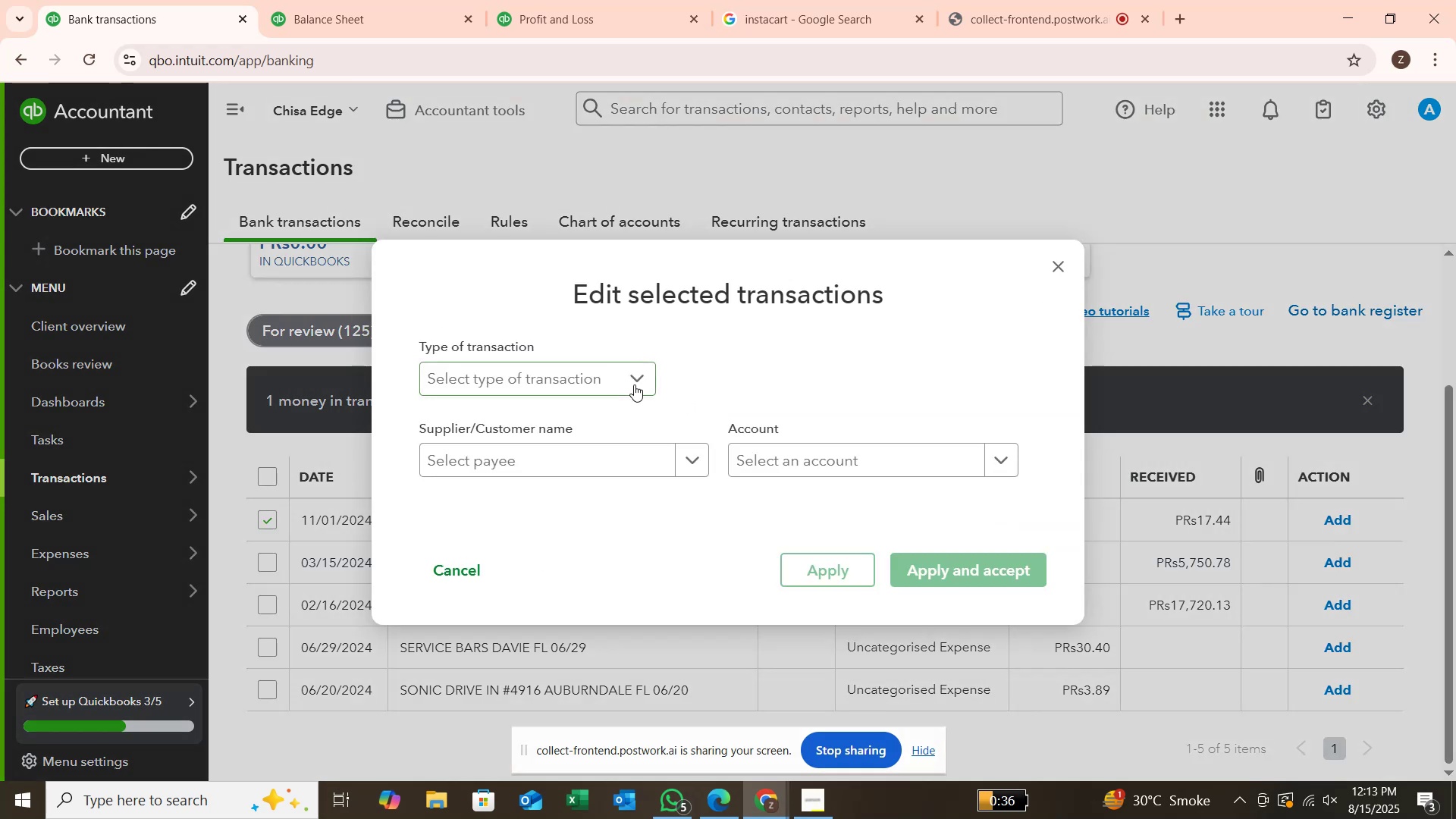 
left_click([634, 384])
 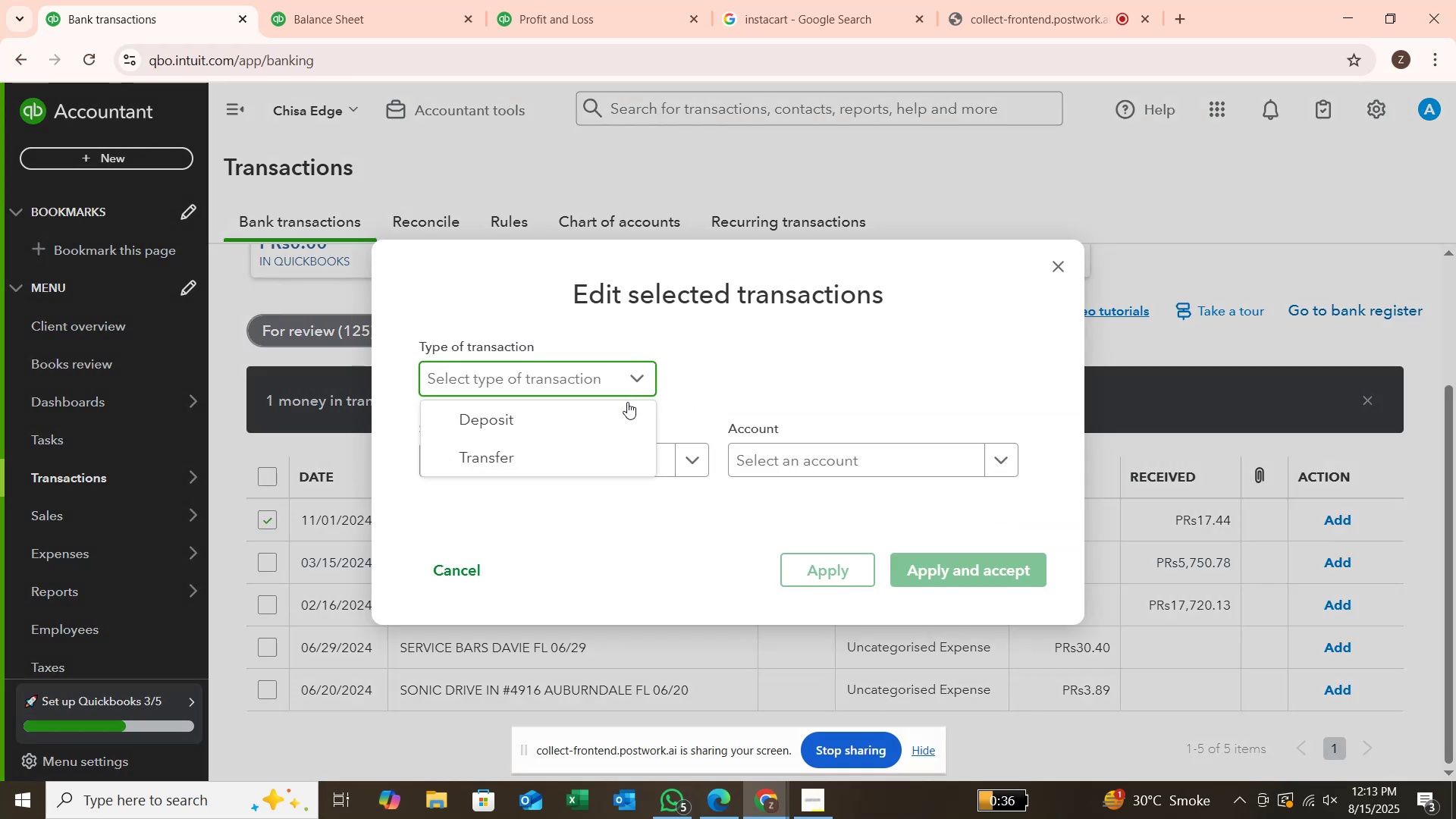 
left_click([626, 410])
 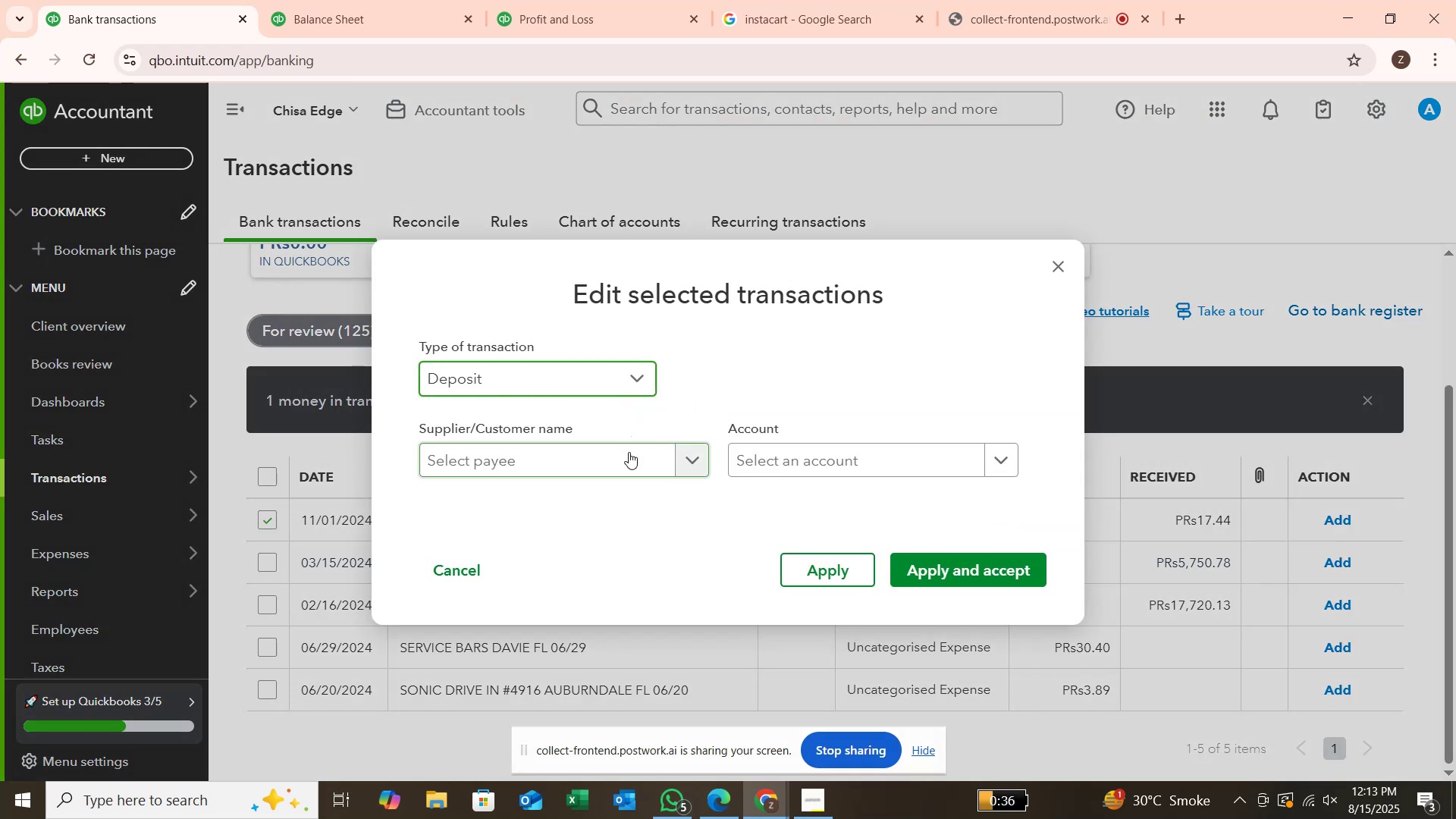 
left_click([629, 453])
 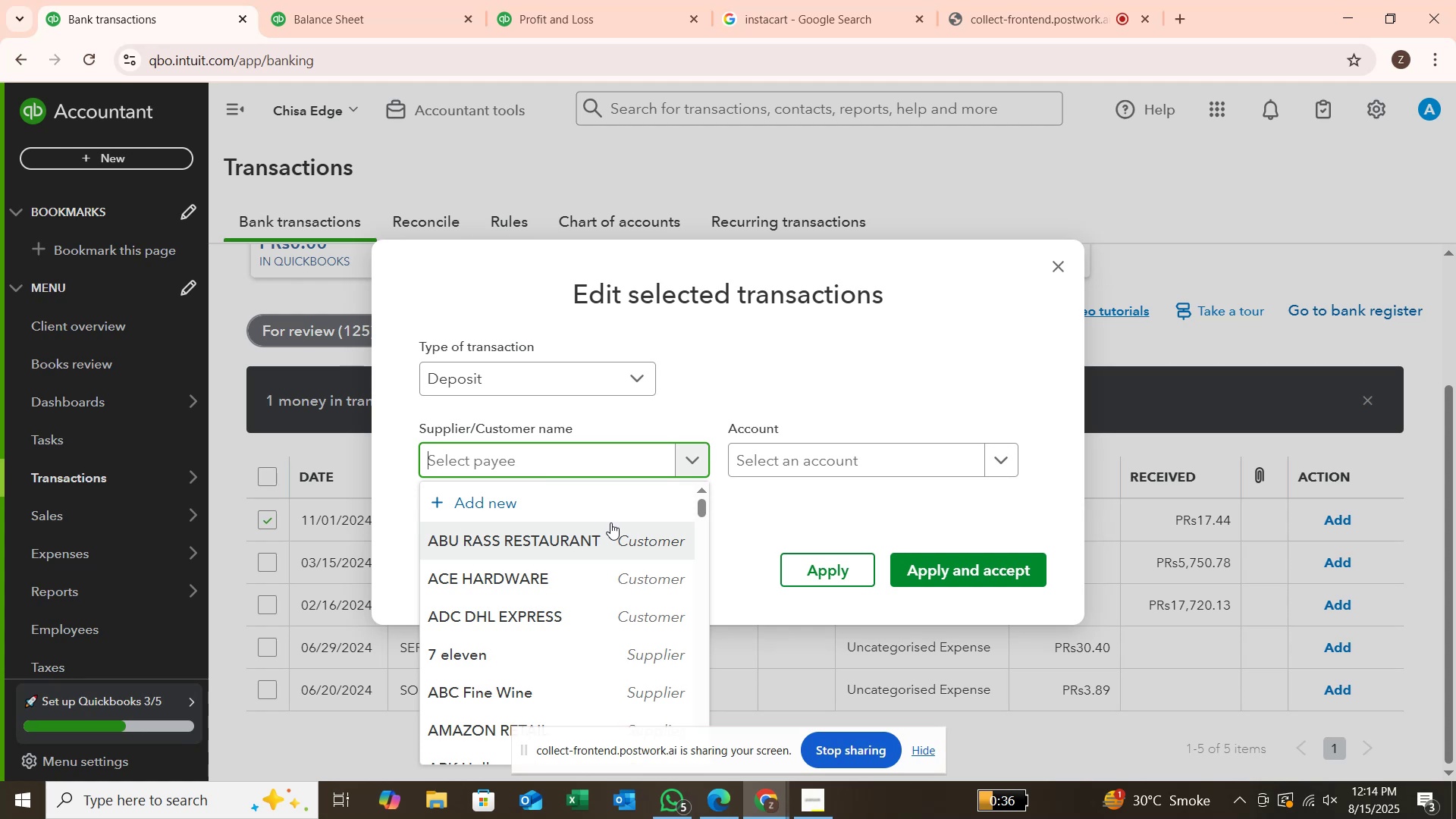 
wait(44.55)
 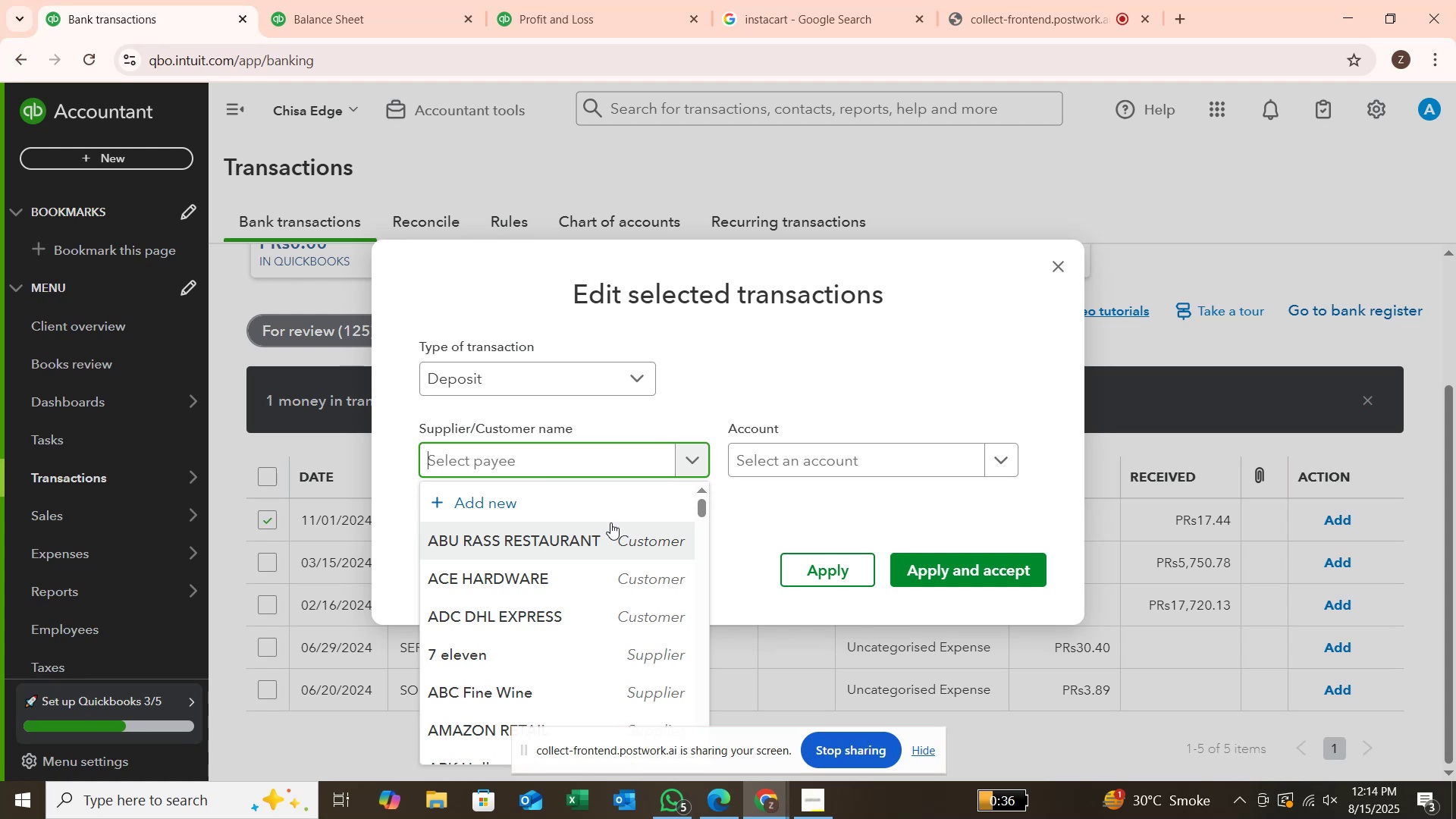 
type(SERVICE FEE)
 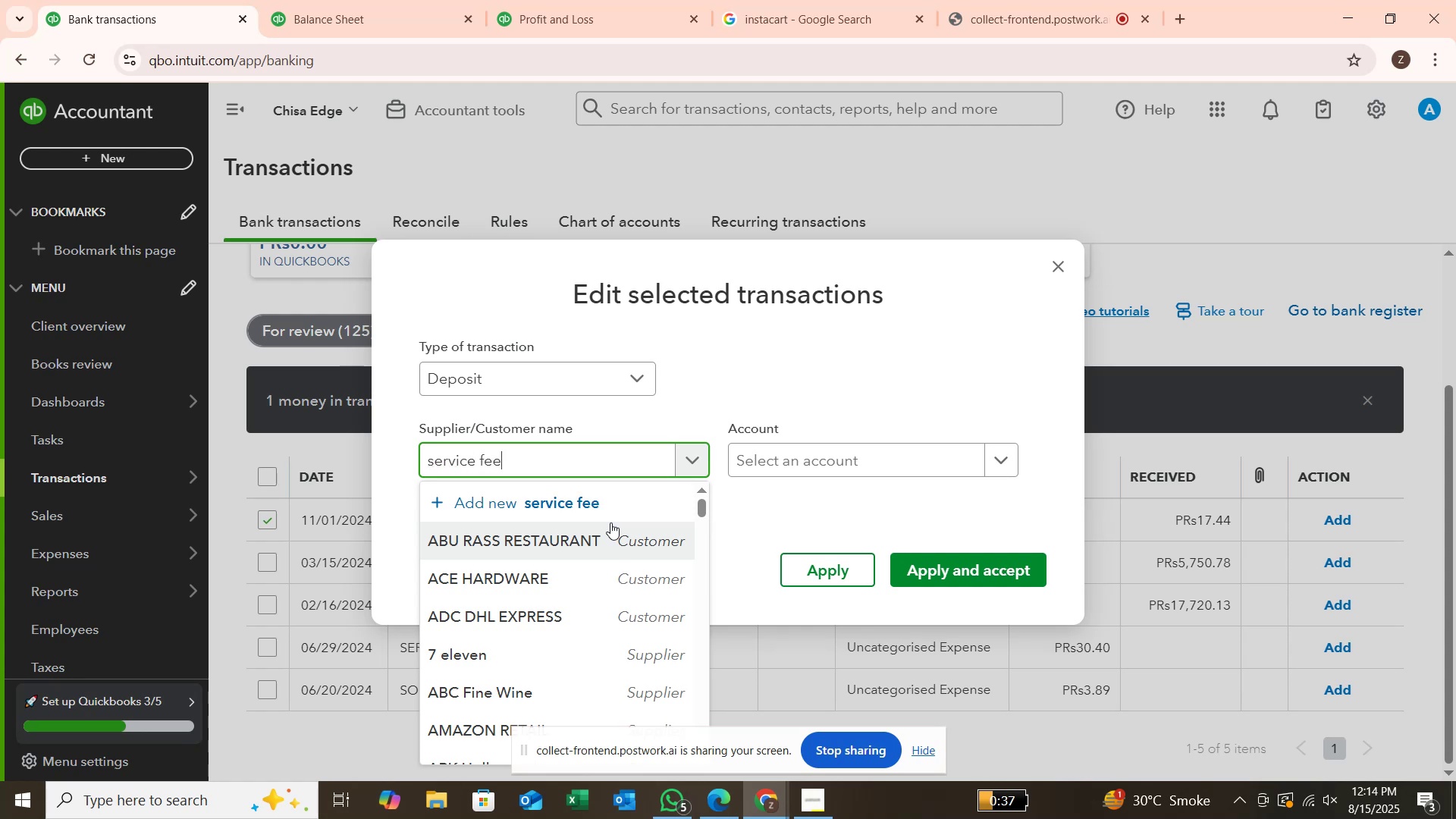 
key(Enter)
 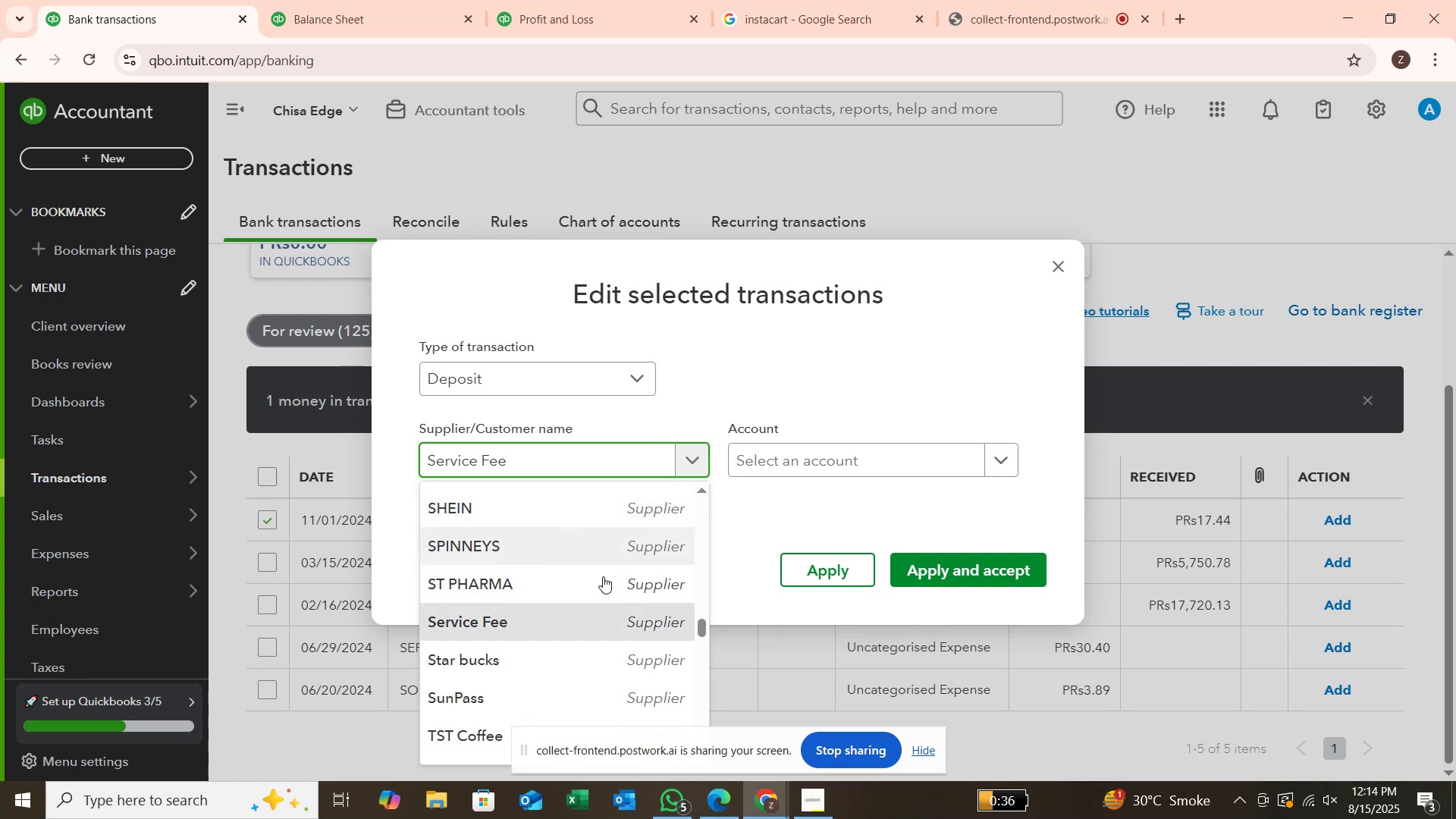 
left_click([560, 627])
 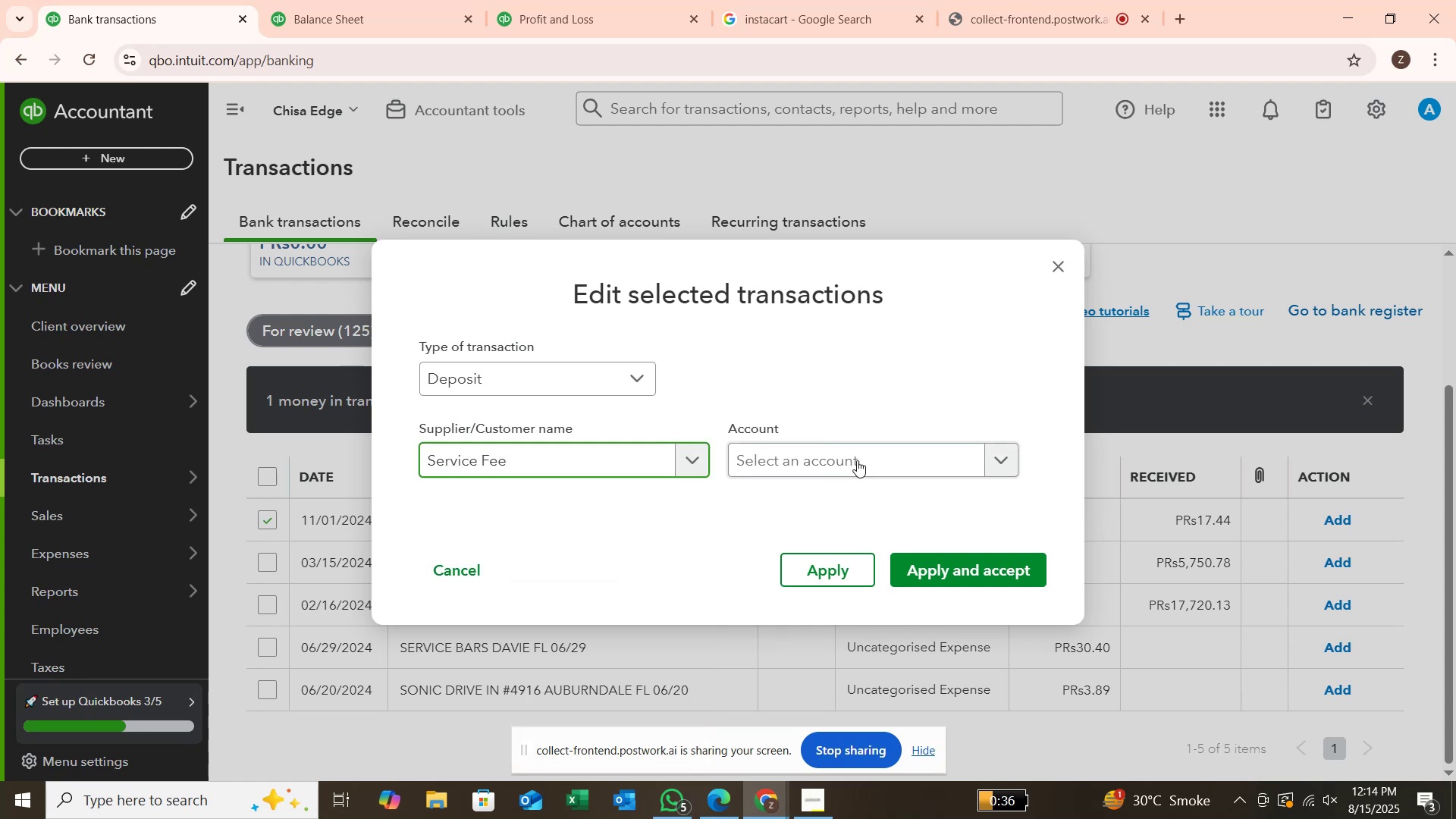 
left_click([859, 457])
 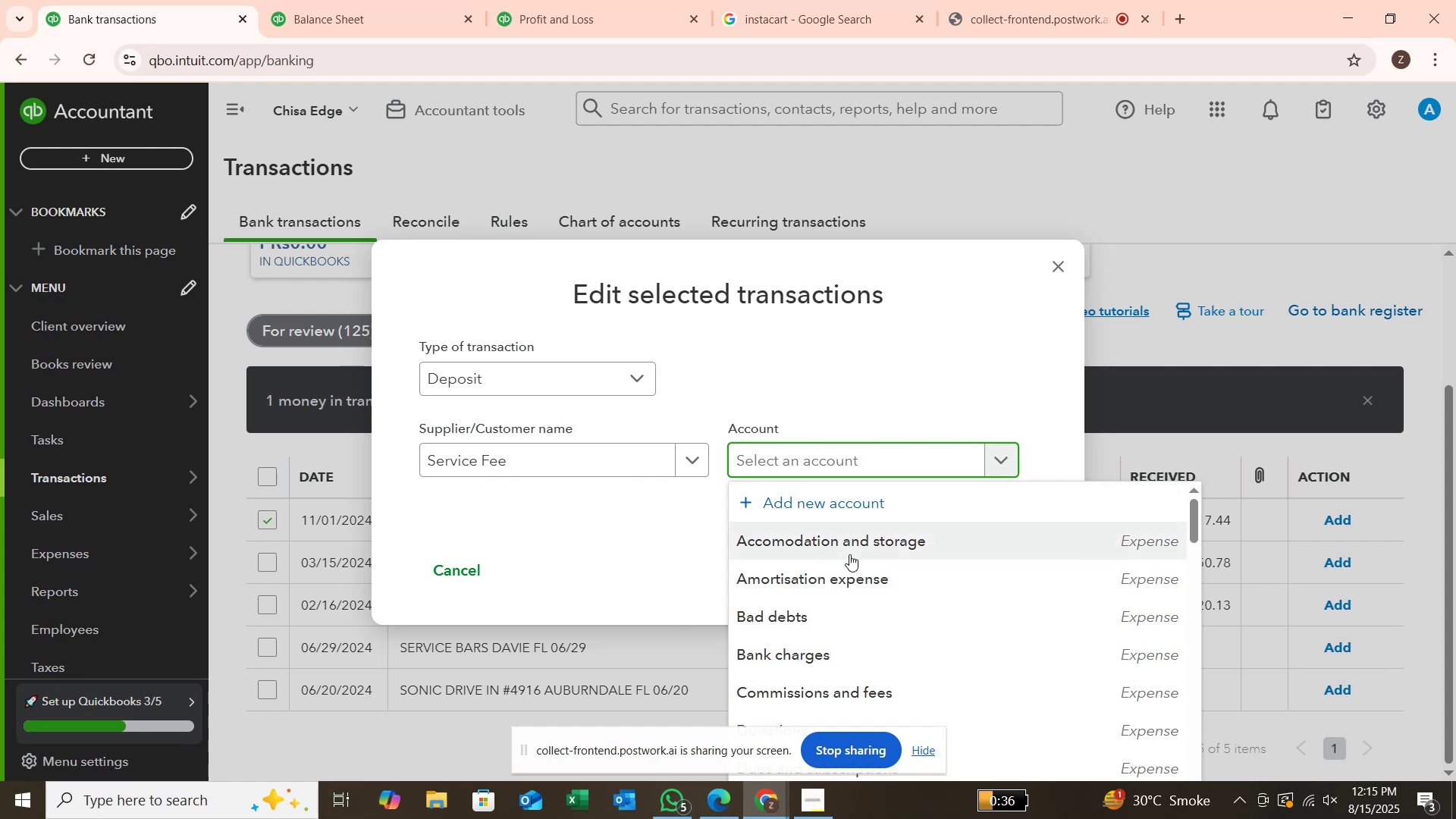 
wait(15.27)
 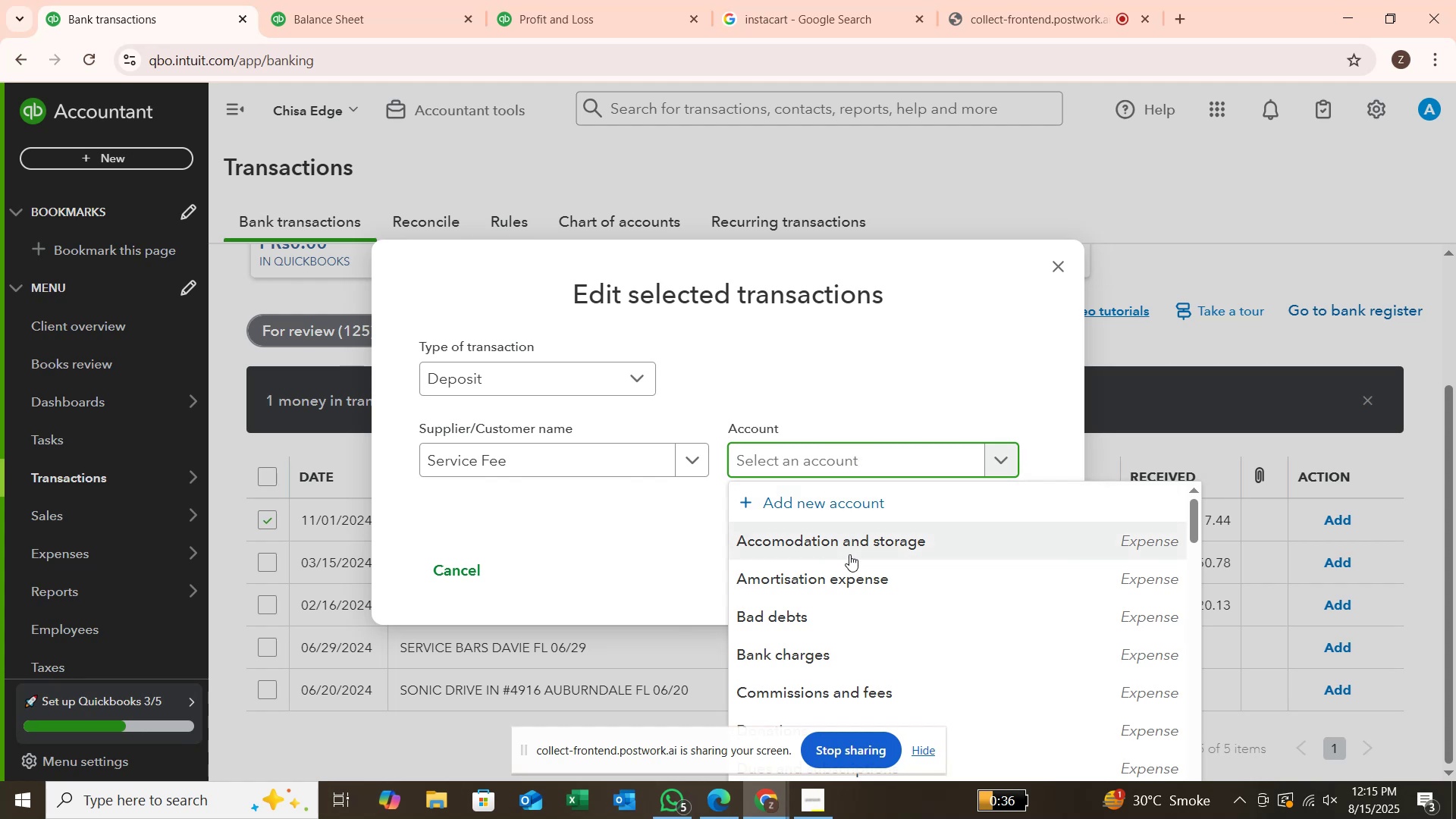 
type(FEE)
 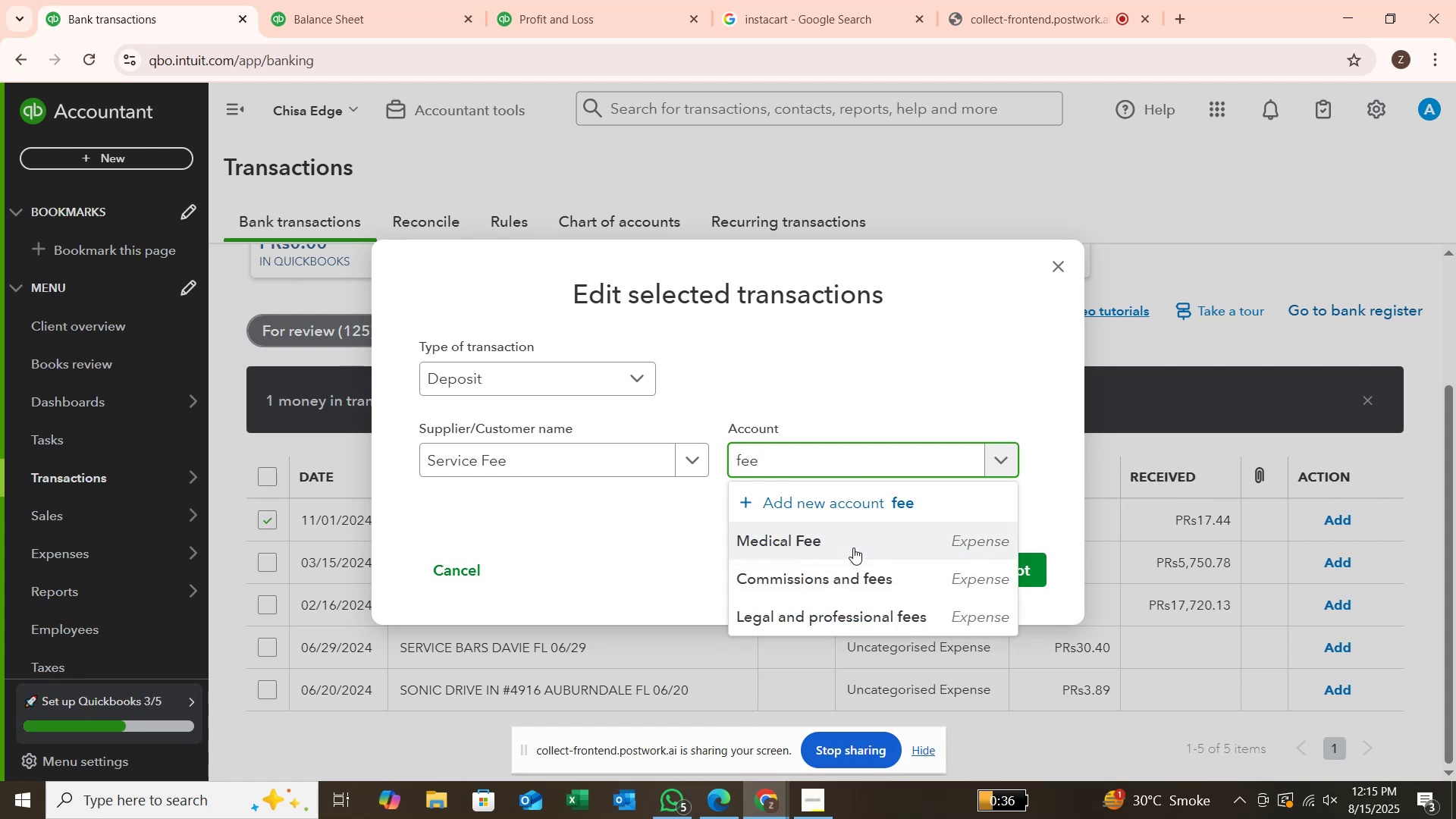 
wait(8.18)
 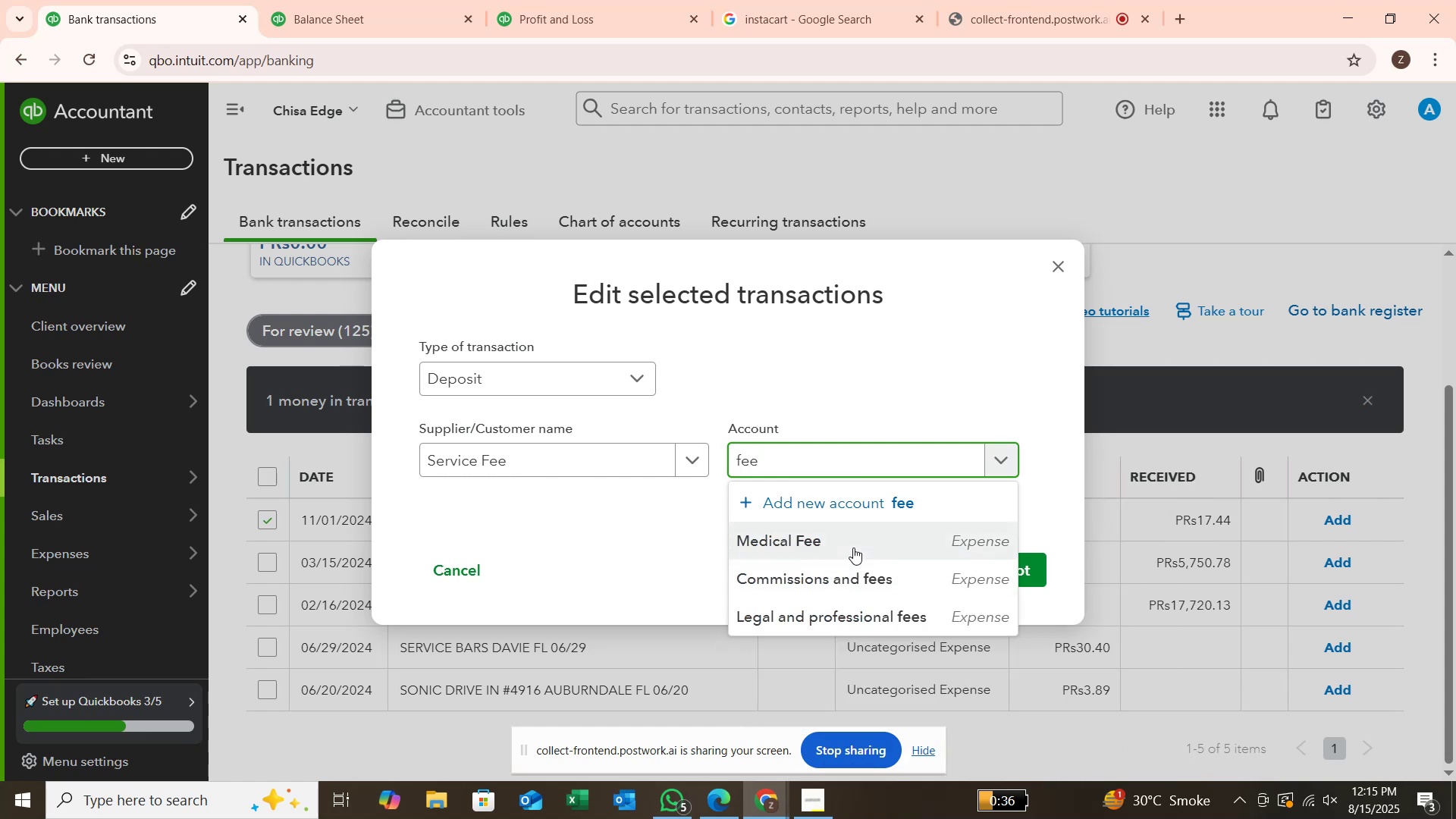 
left_click([1050, 262])
 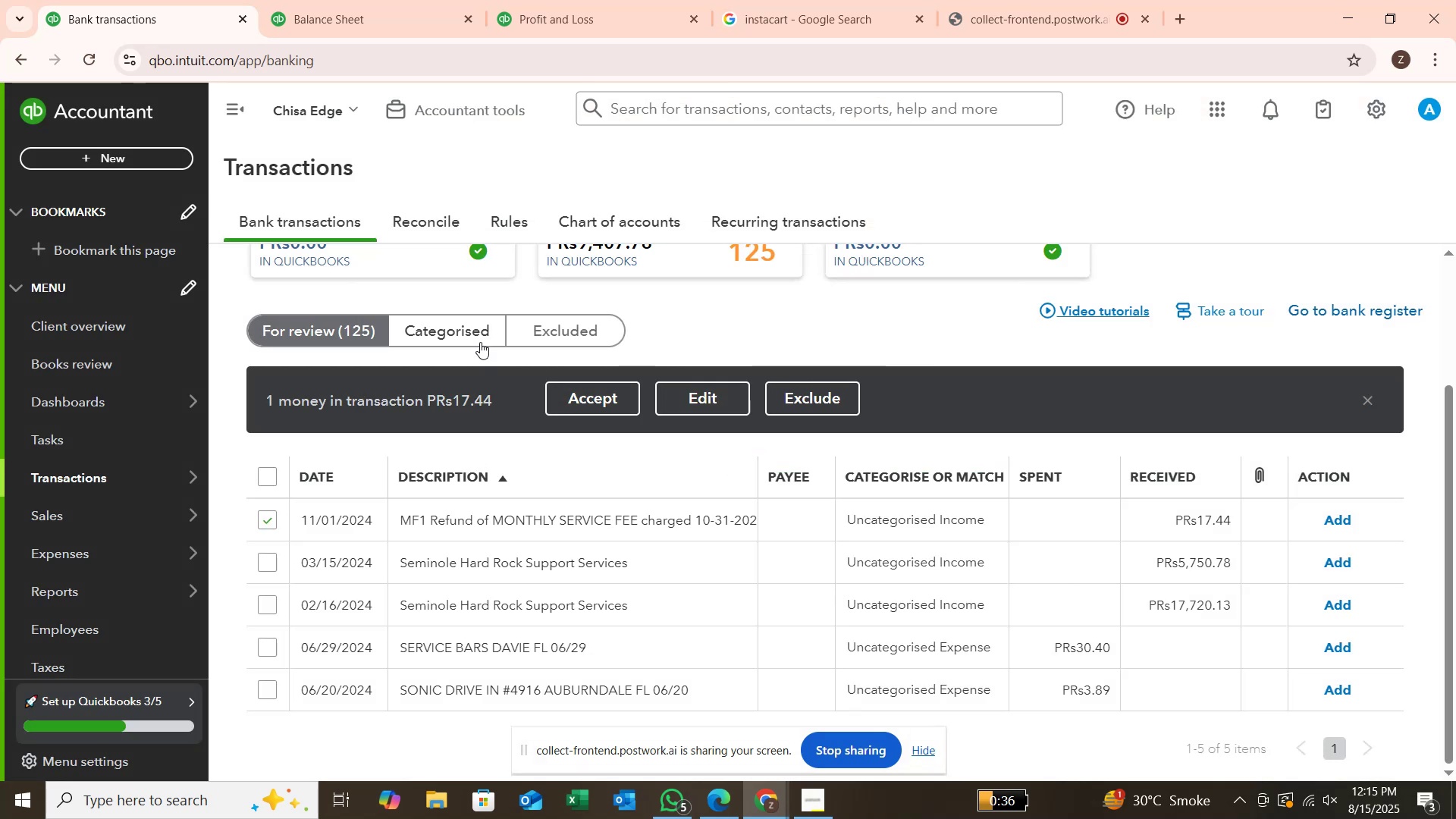 
left_click([466, 326])
 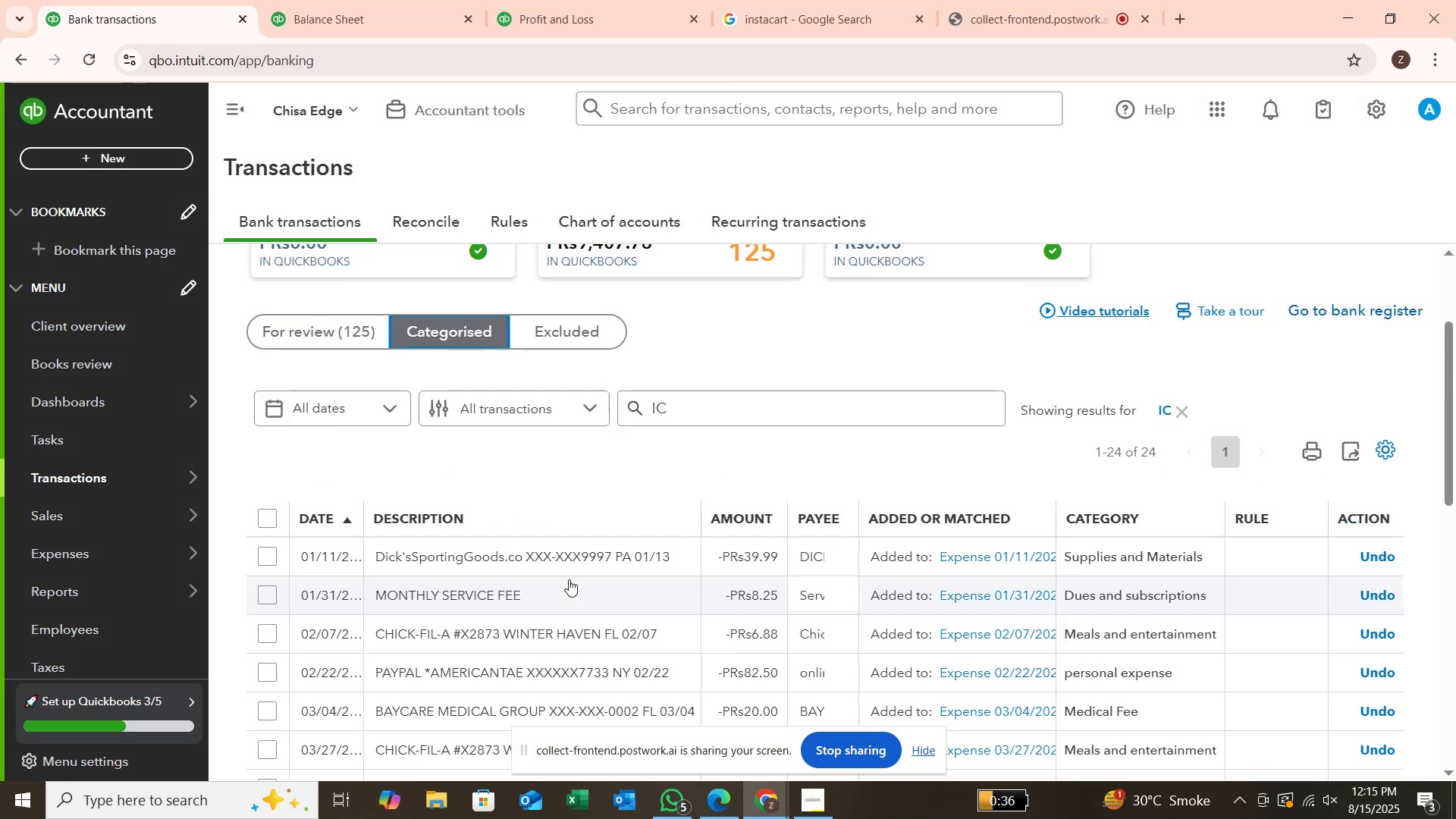 
scroll: coordinate [698, 566], scroll_direction: down, amount: 1.0
 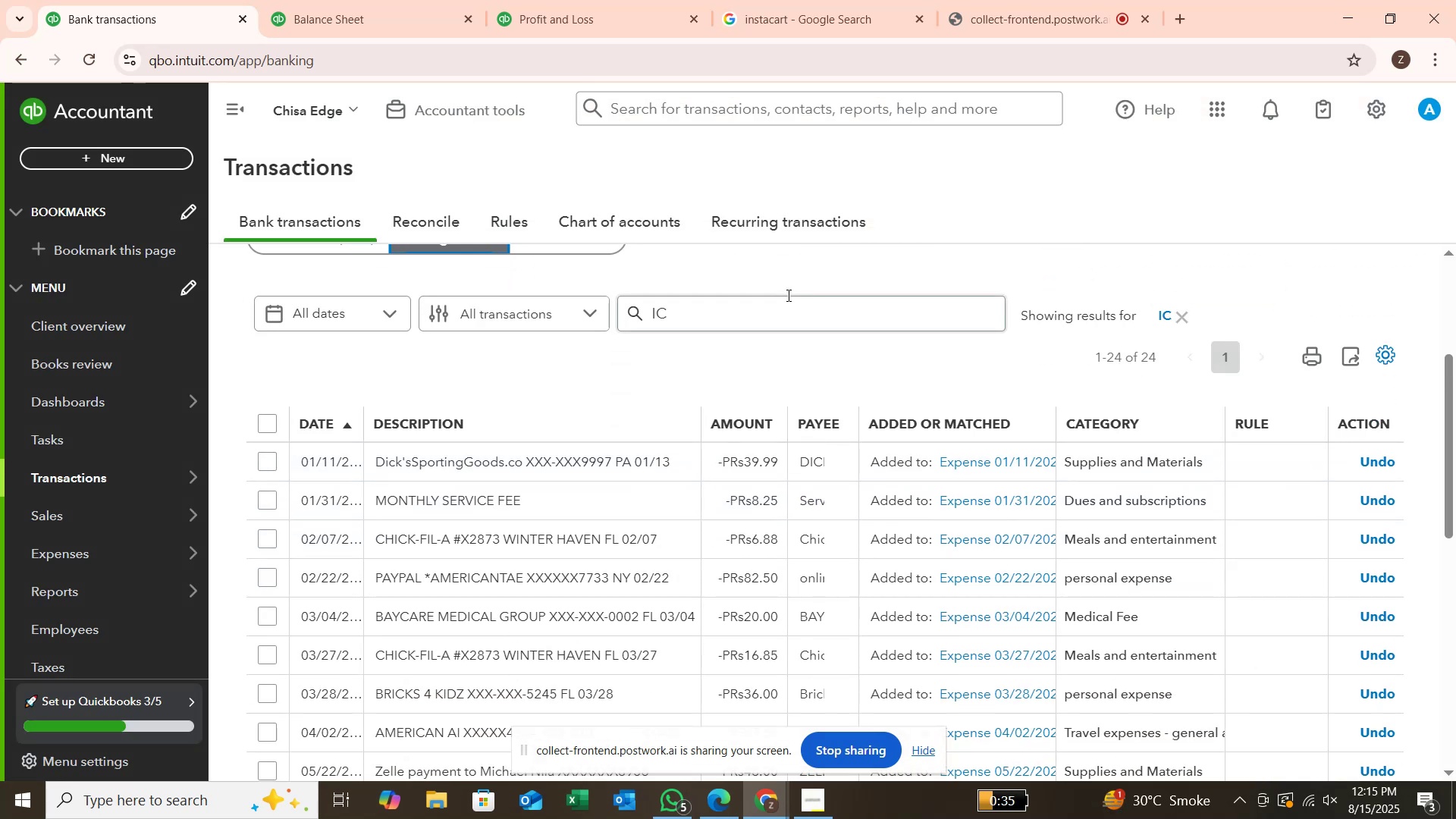 
left_click([788, 312])
 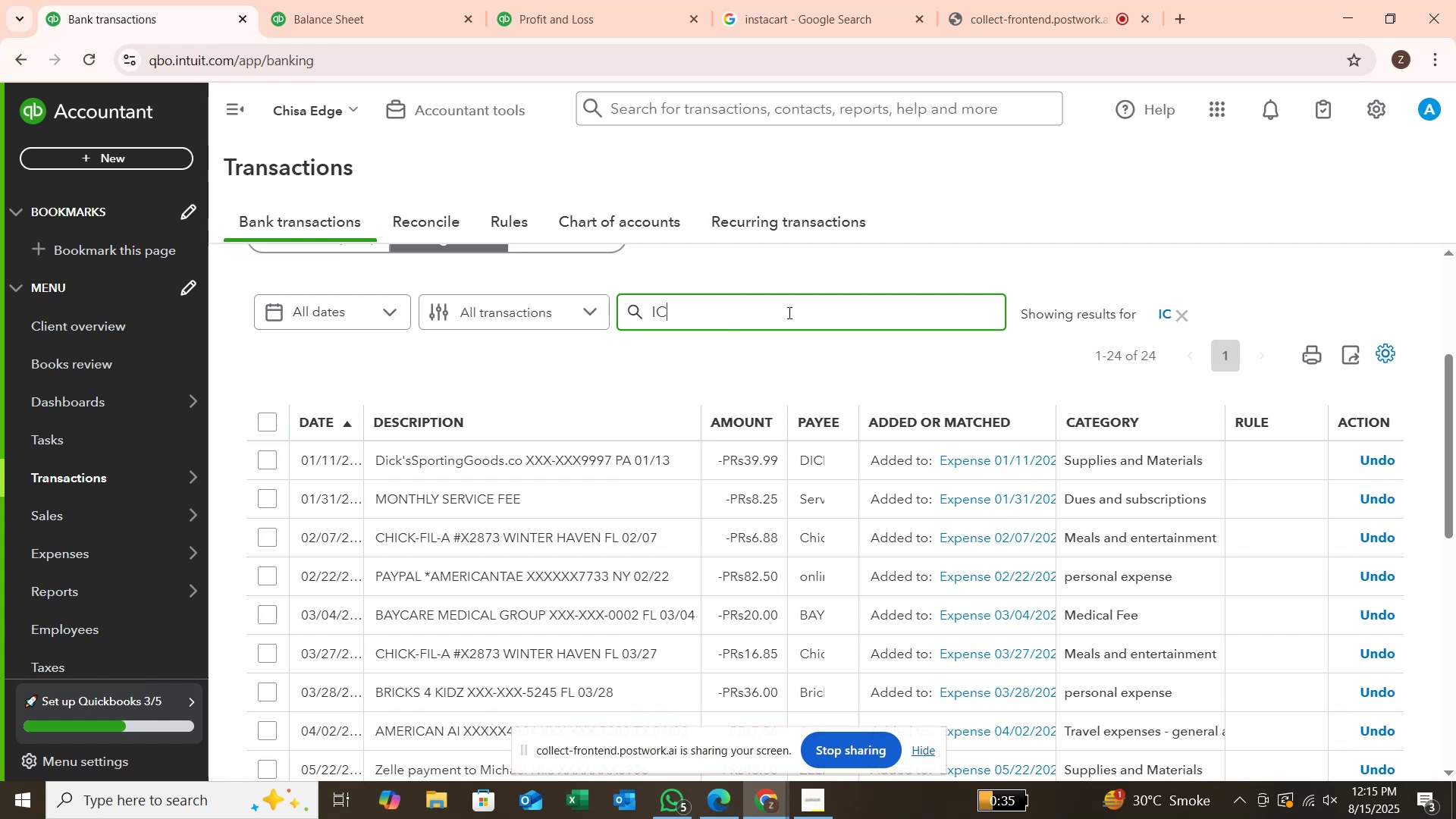 
hold_key(key=Backspace, duration=0.59)
 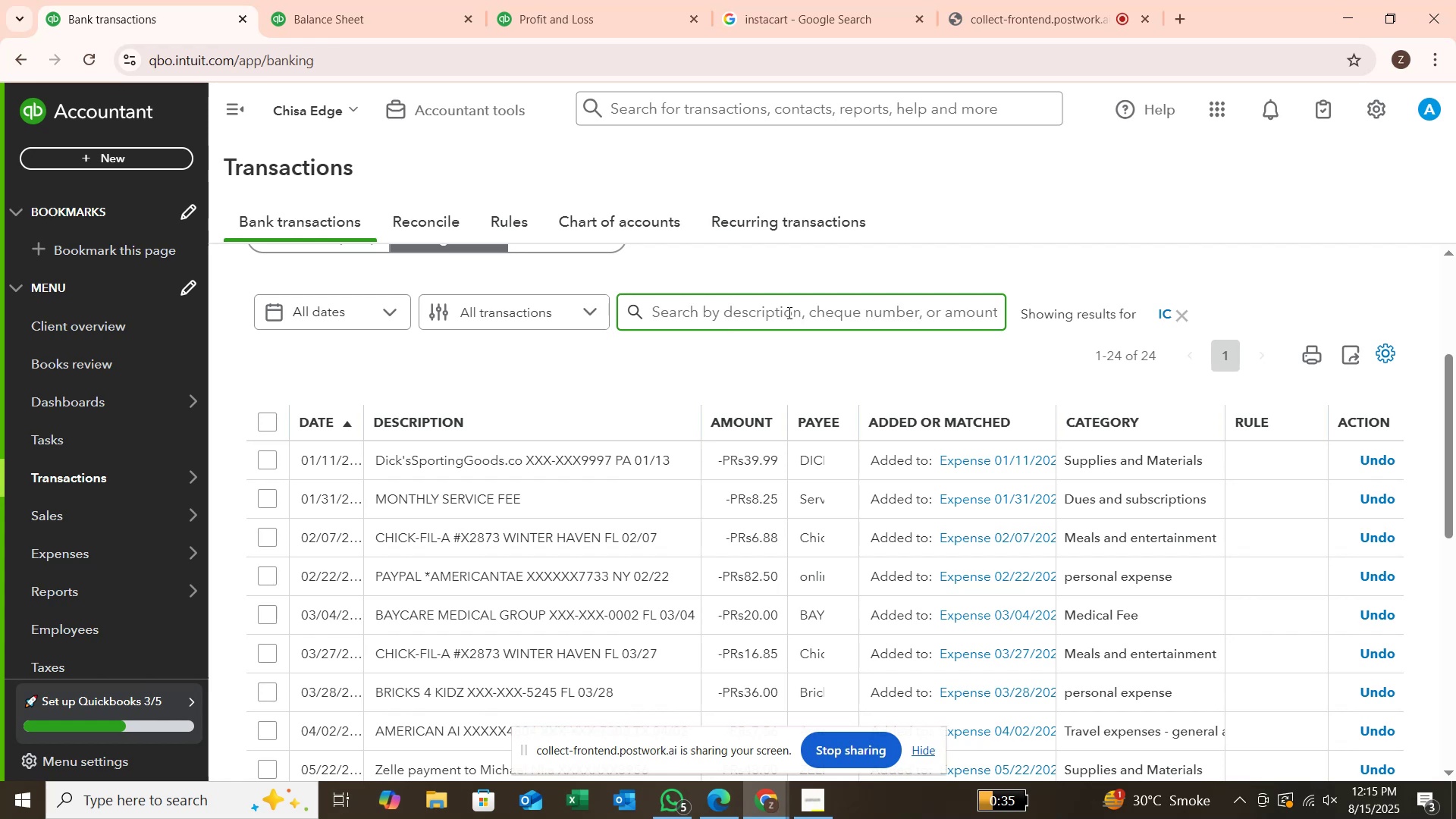 
type(MO)
 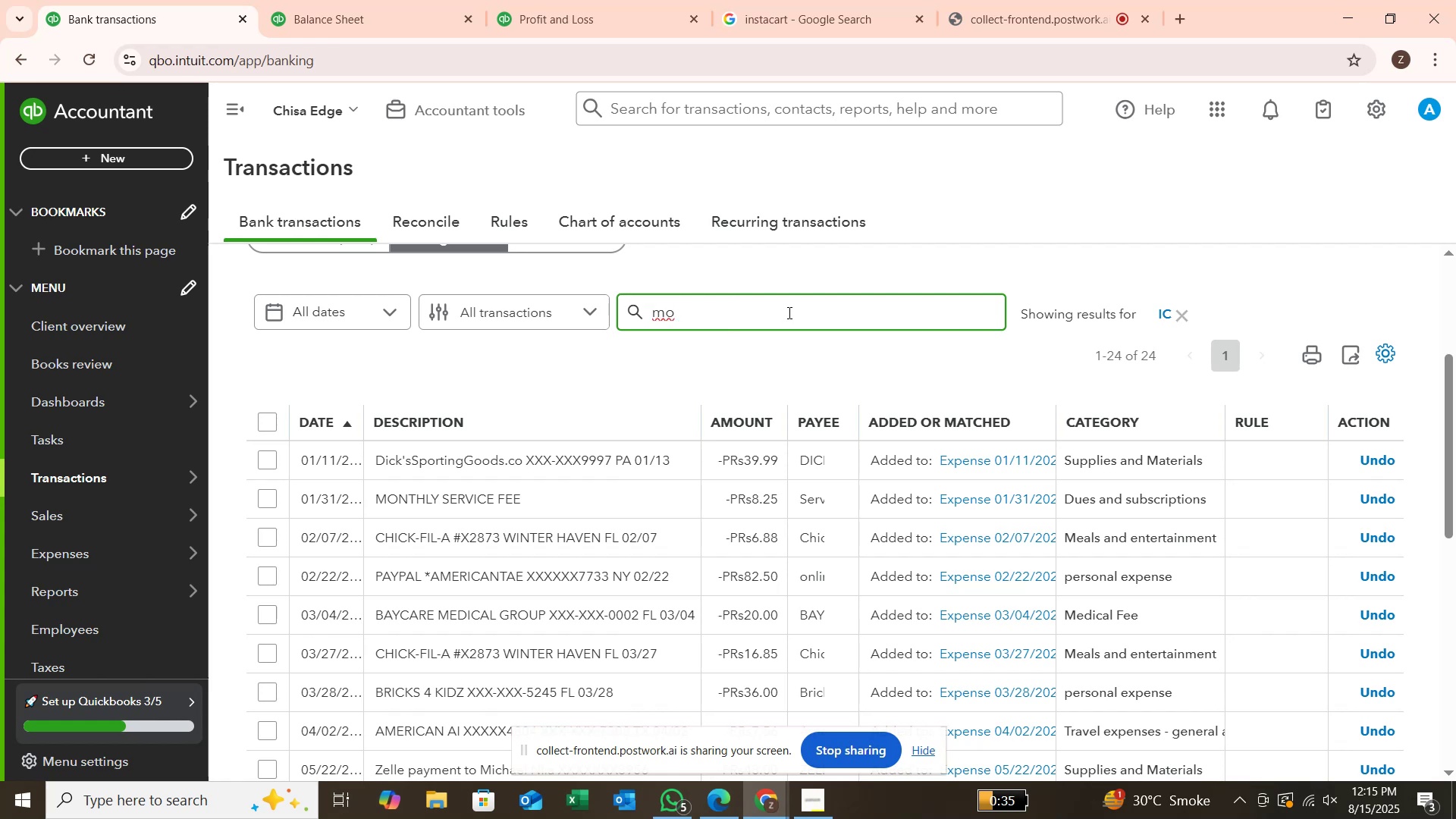 
key(Enter)
 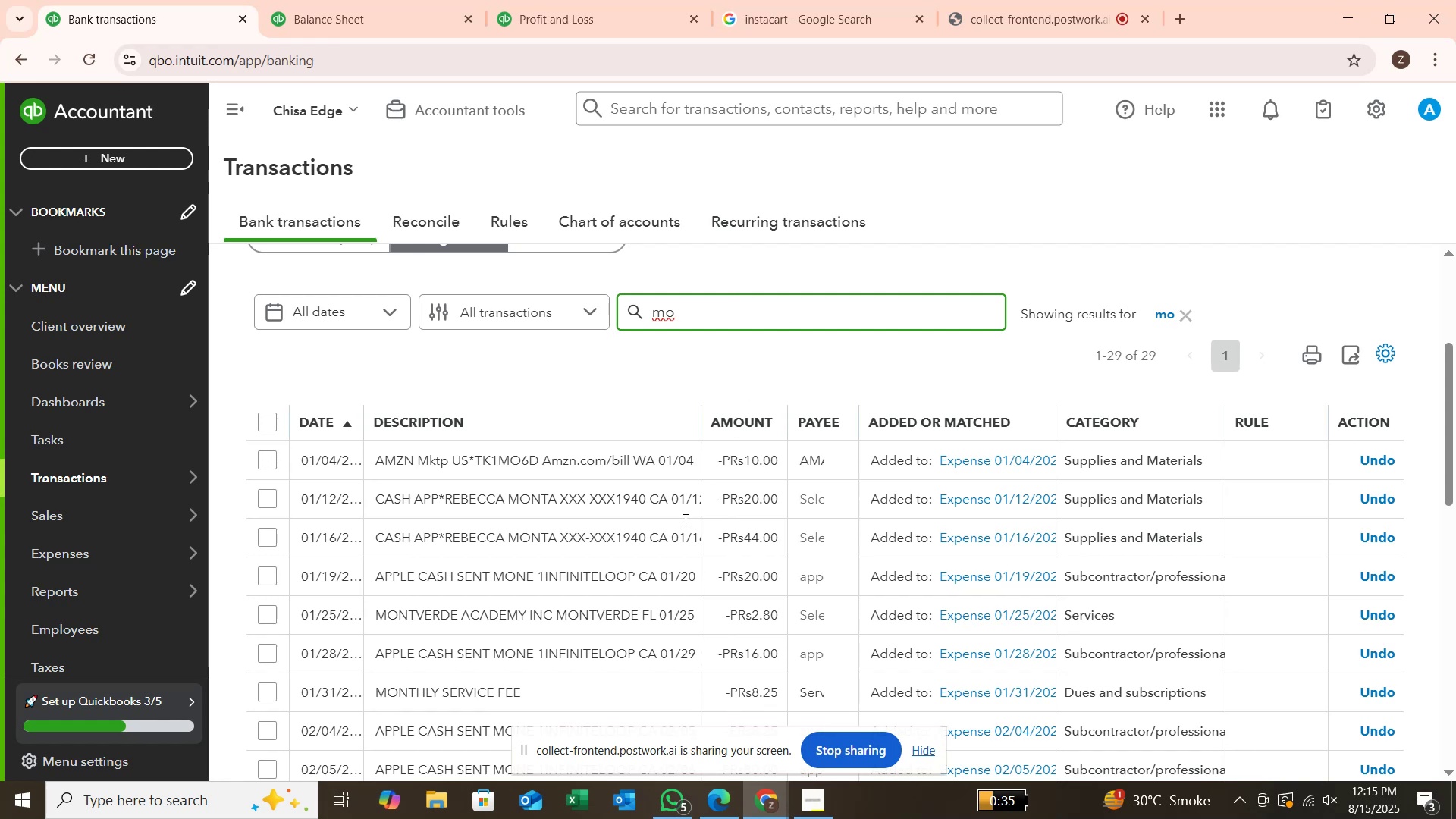 
wait(9.03)
 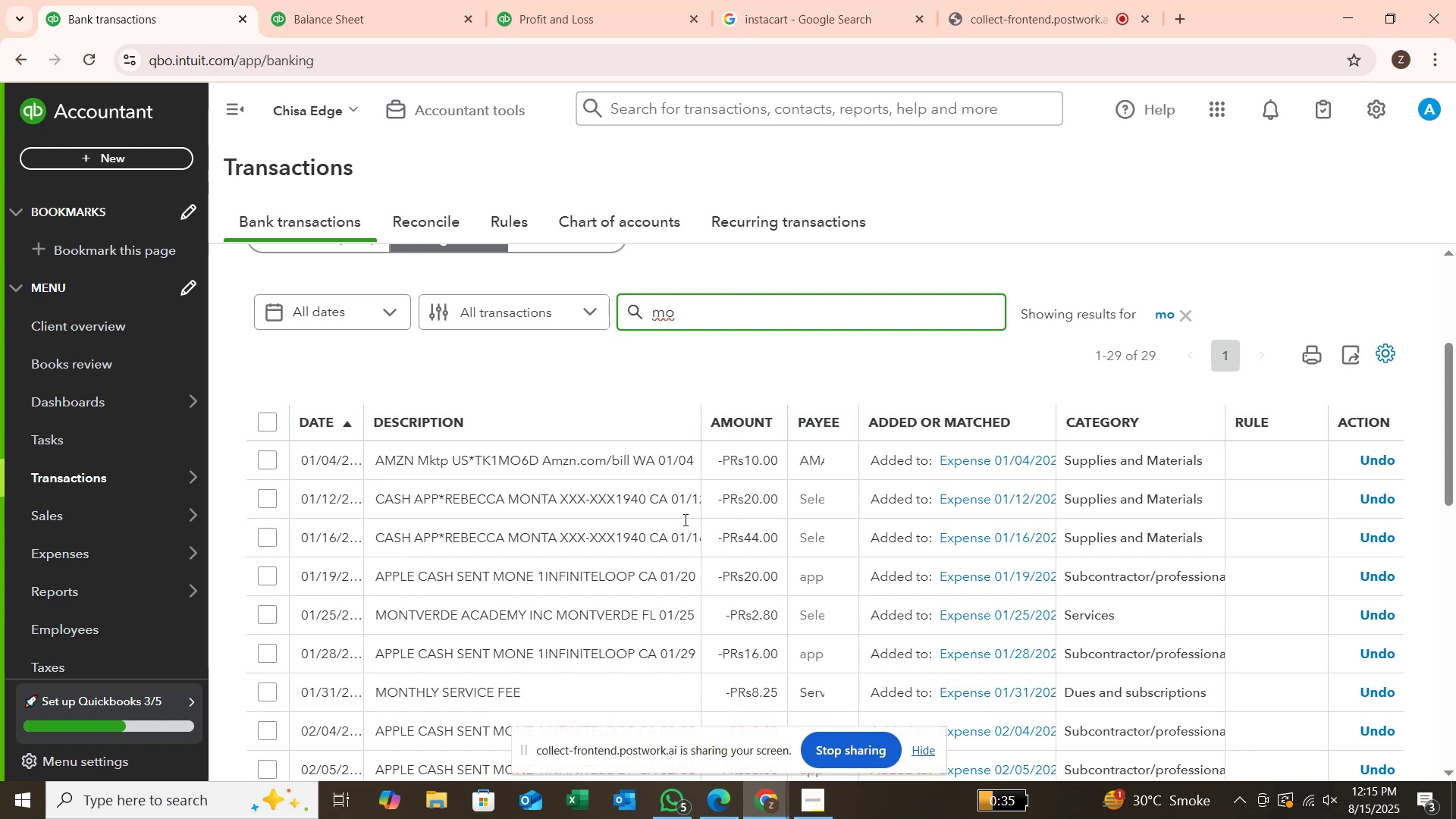 
scroll: coordinate [426, 293], scroll_direction: up, amount: 1.0
 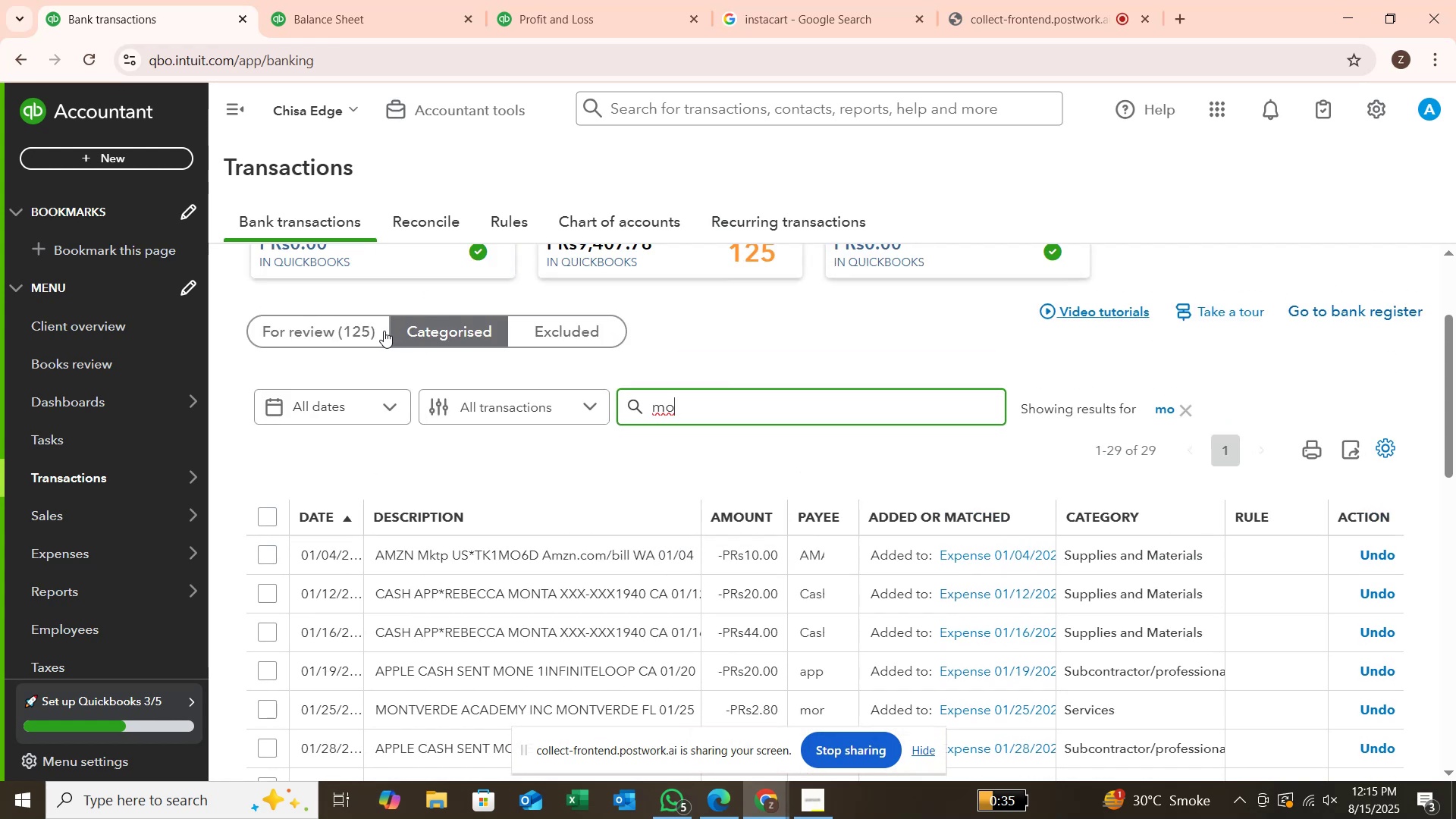 
left_click([378, 328])
 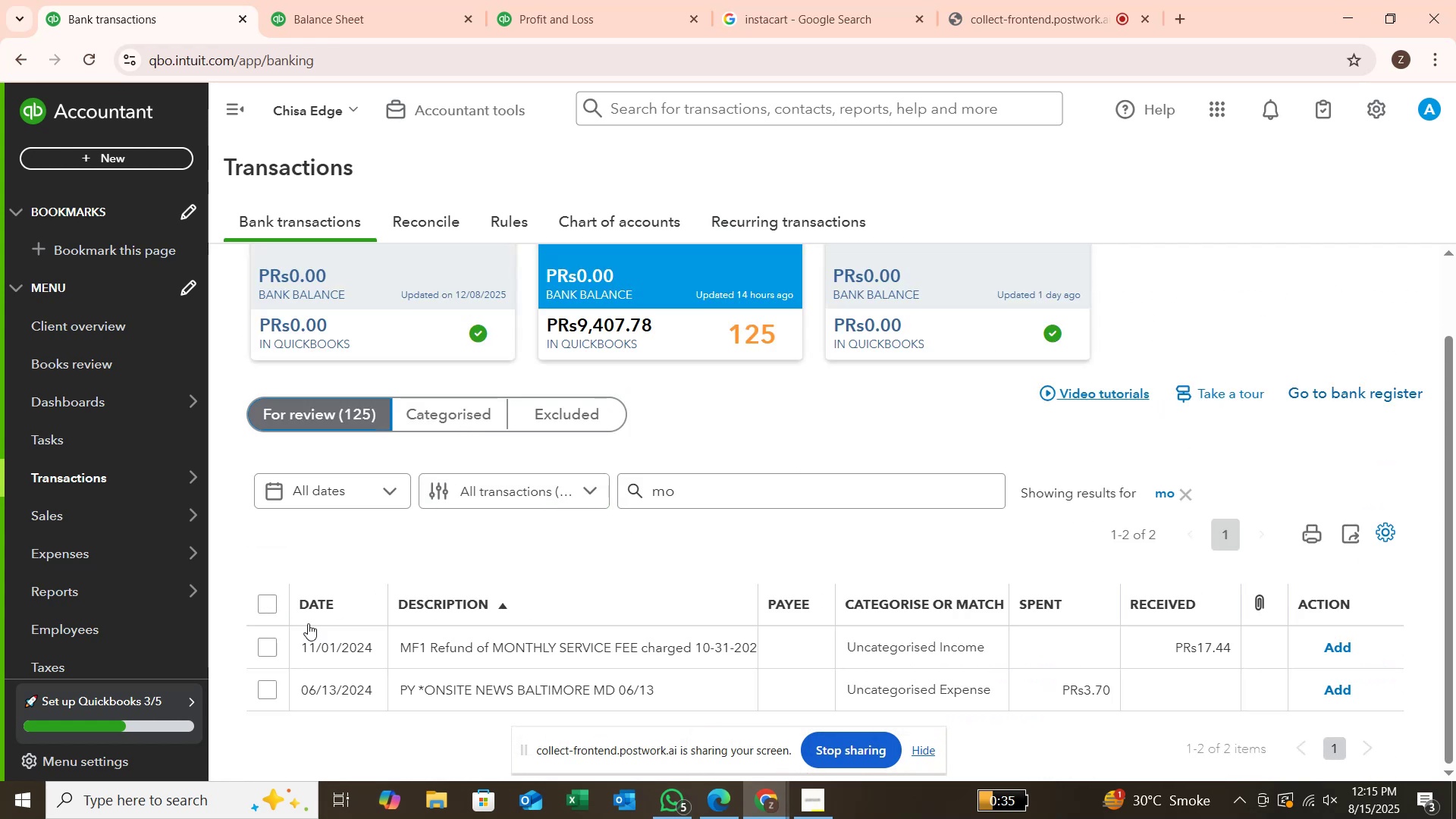 
left_click([259, 642])
 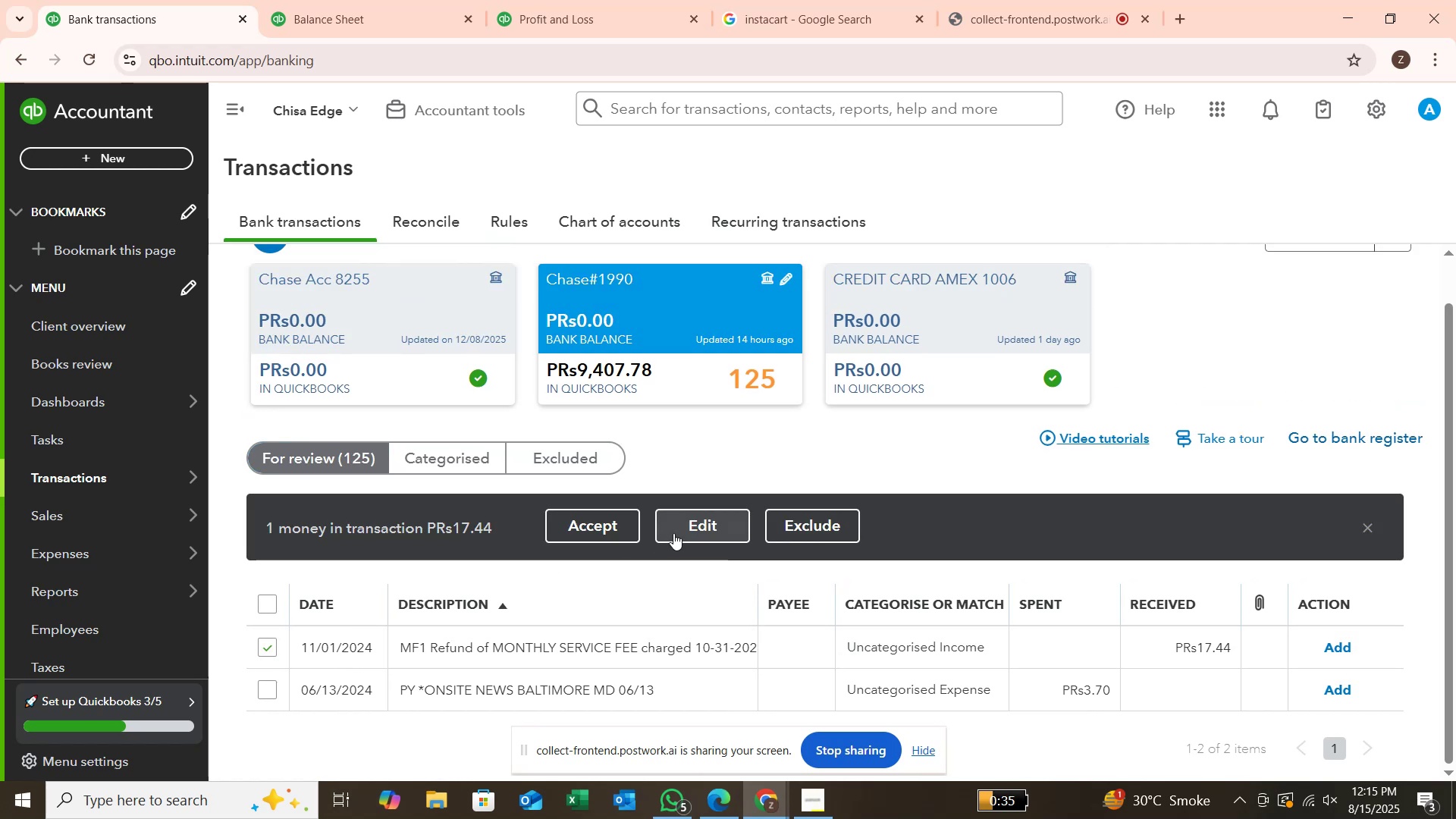 
left_click([674, 532])
 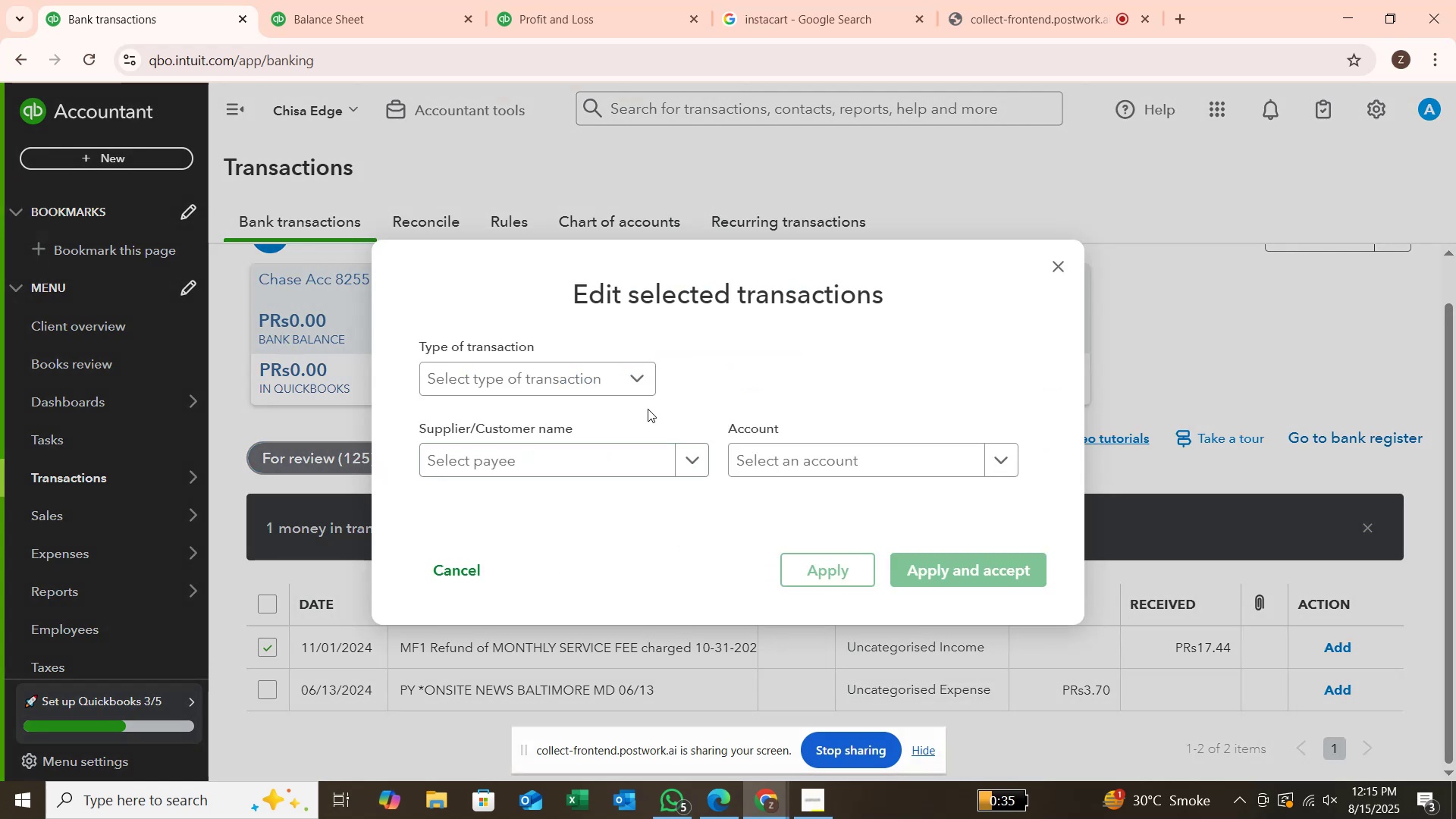 
left_click([639, 366])
 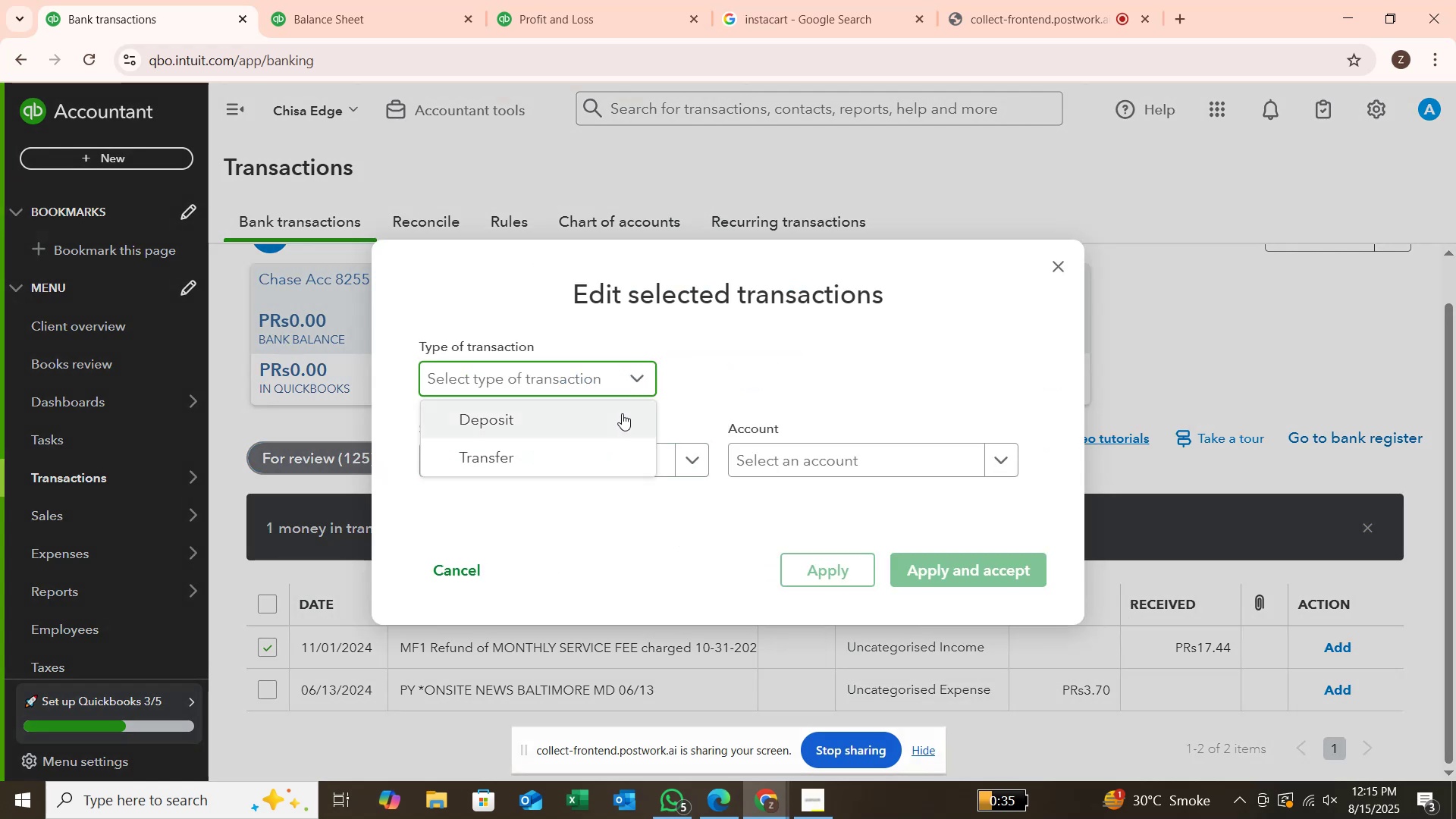 
left_click([622, 414])
 